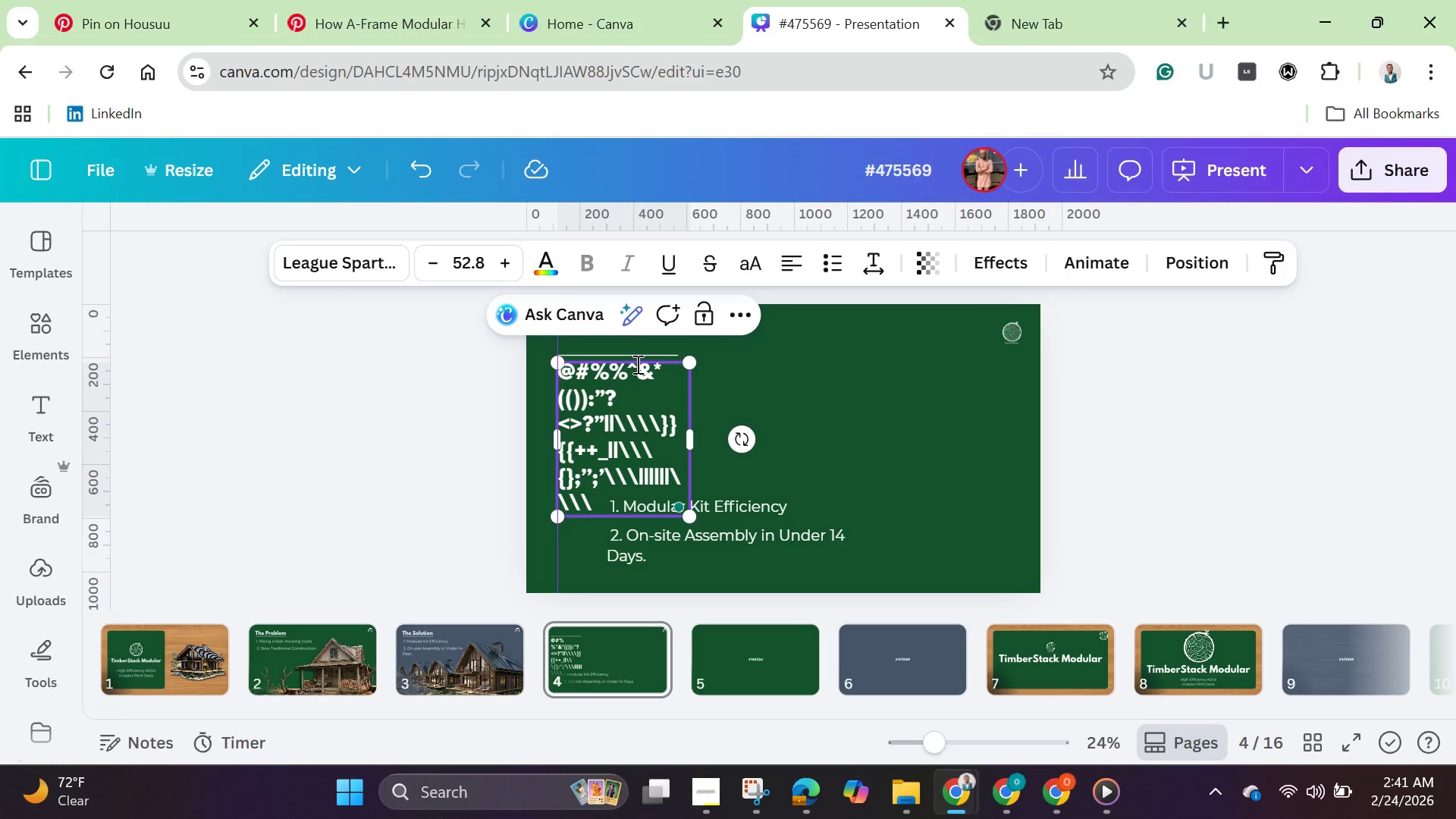 
key(Alt+Backslash)
 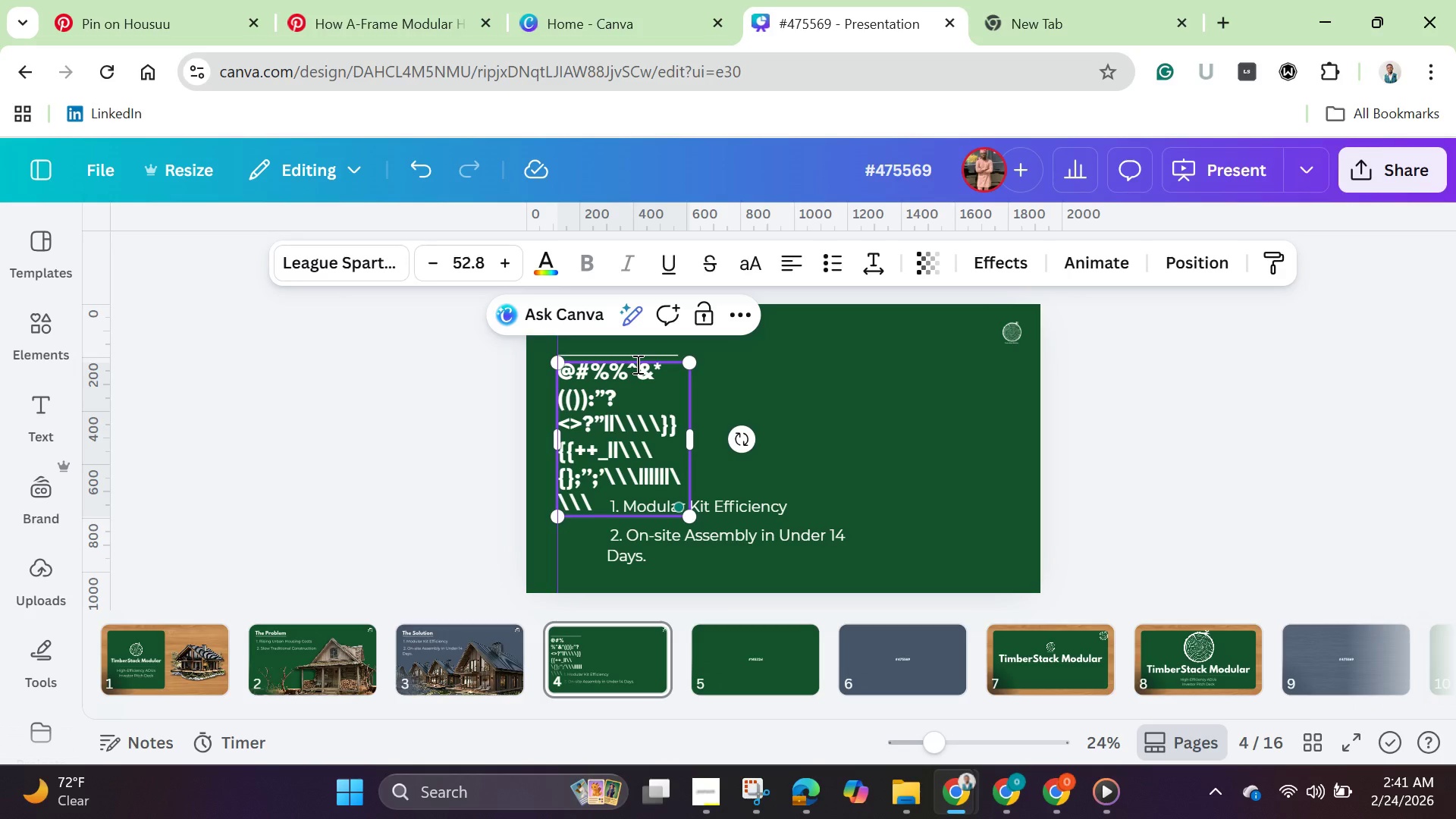 
key(Control+Period)
 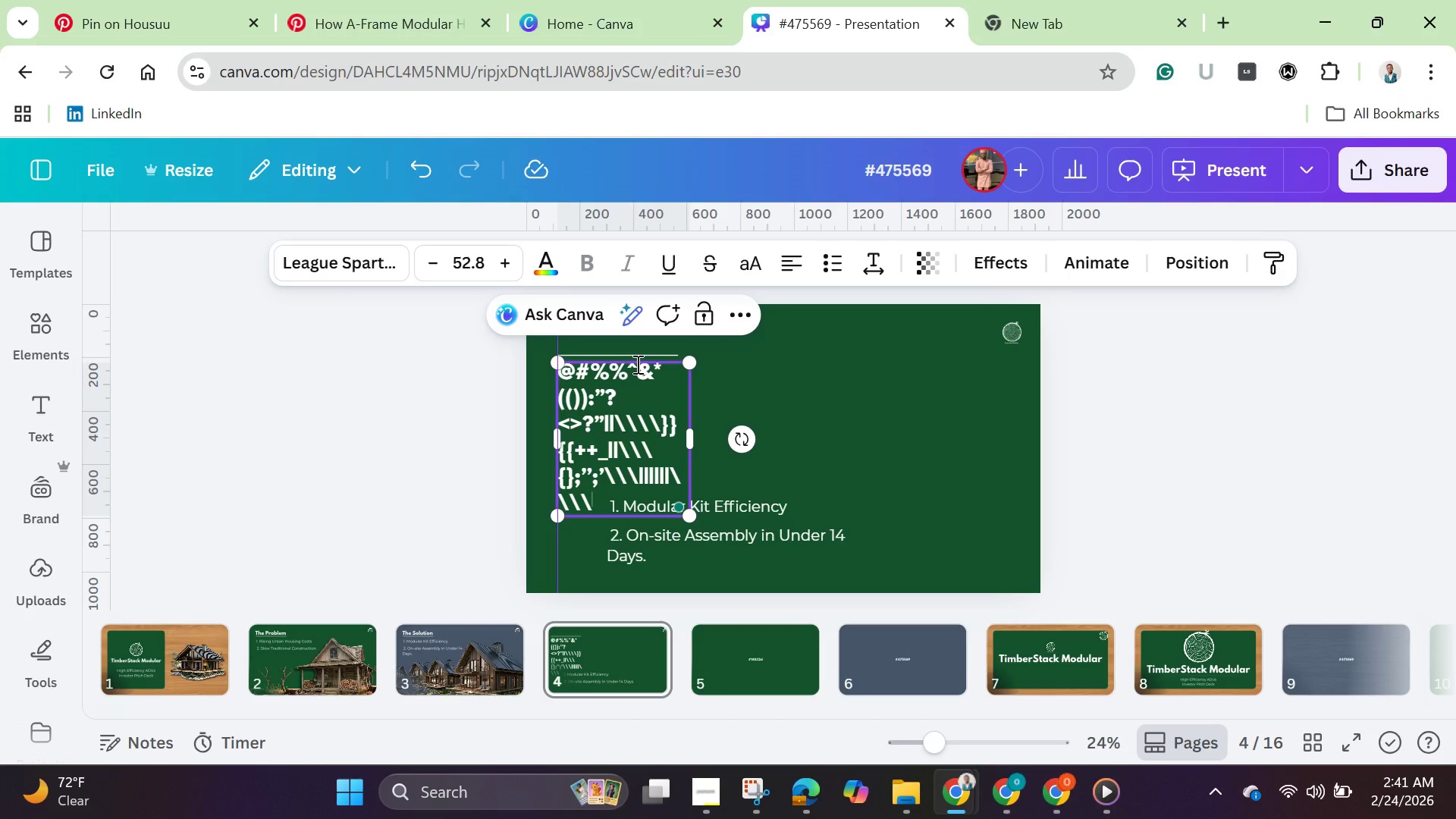 
key(Shift+Period)
 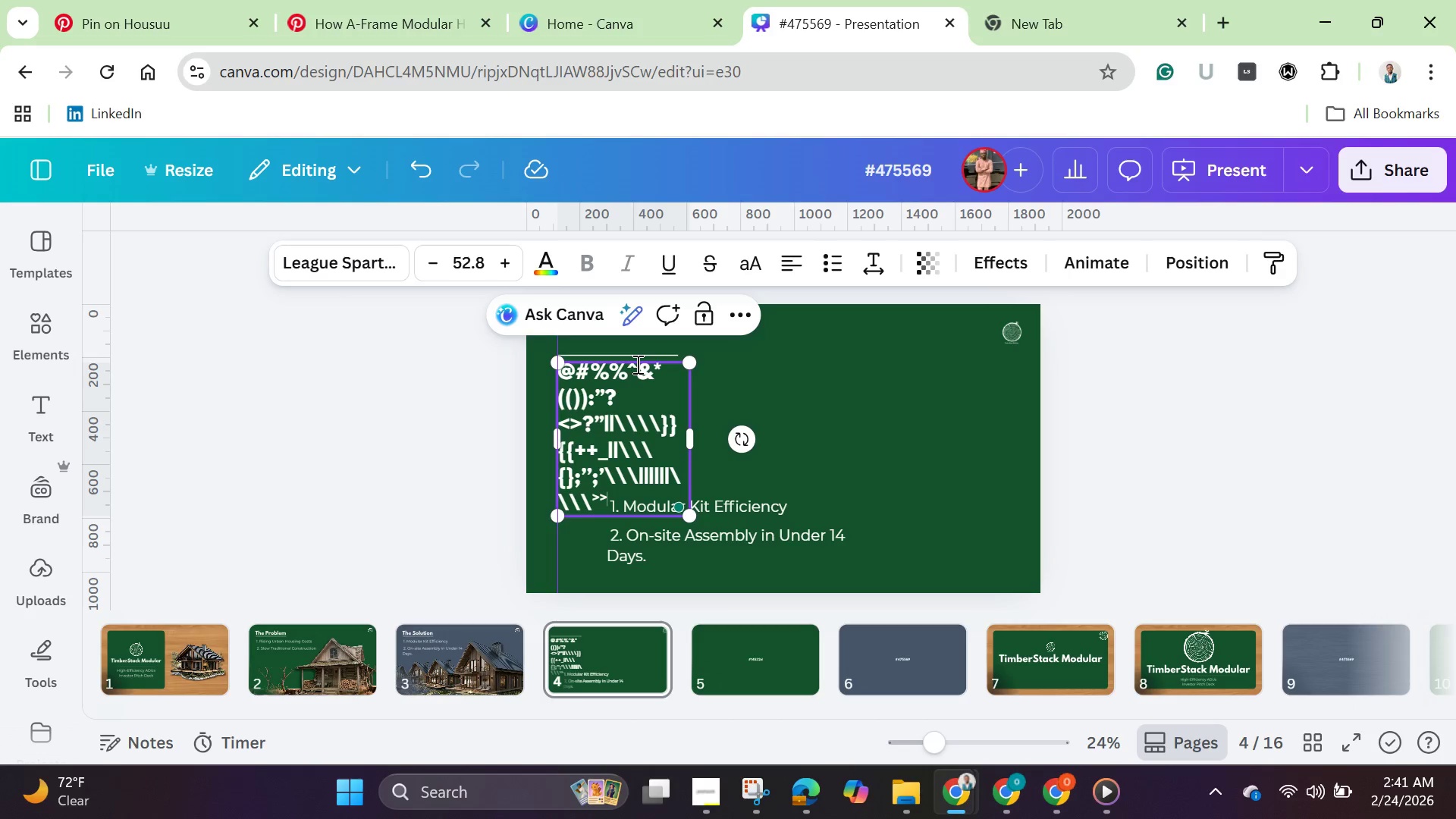 
key(Shift+Period)
 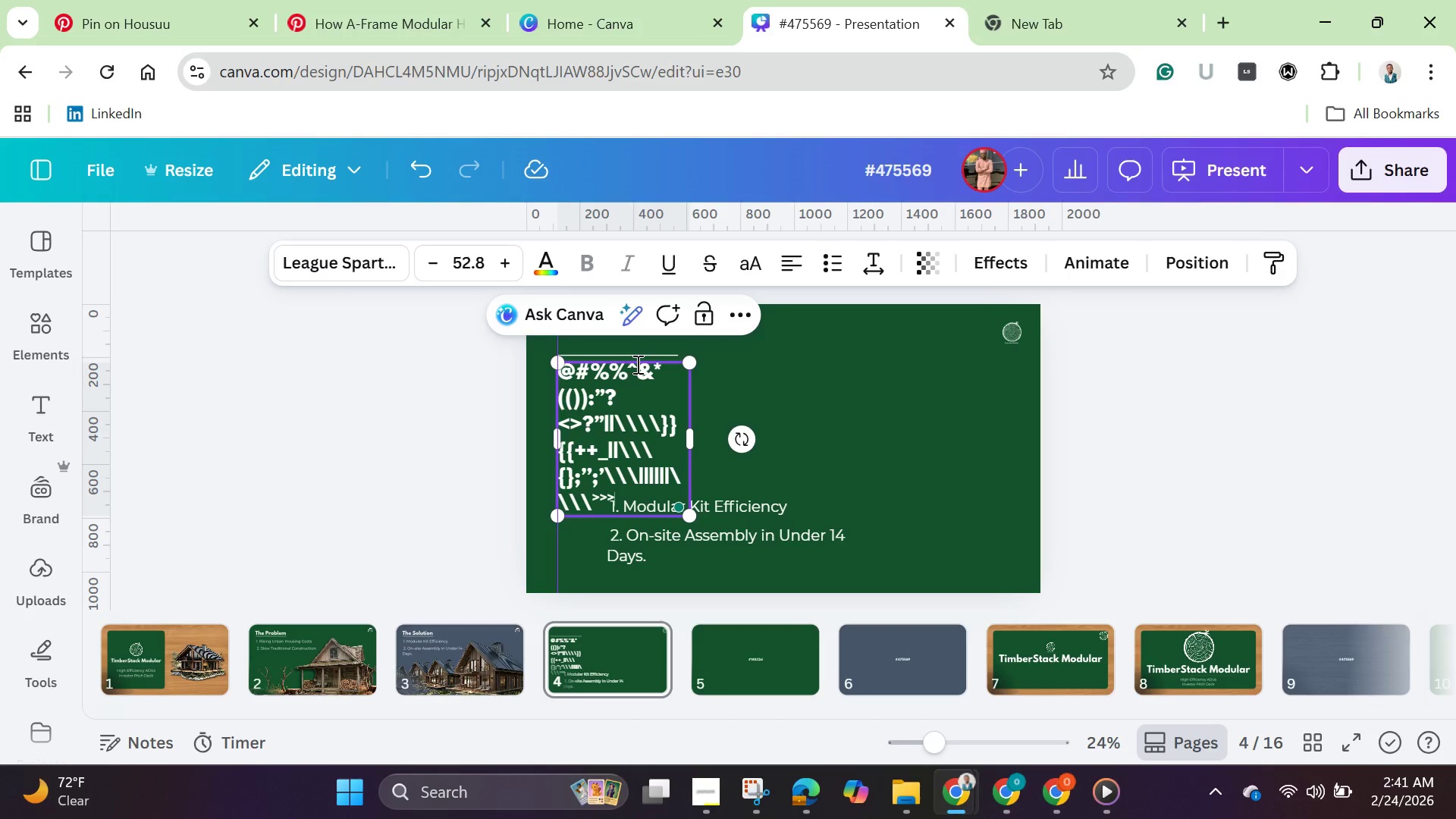 
key(Shift+Period)
 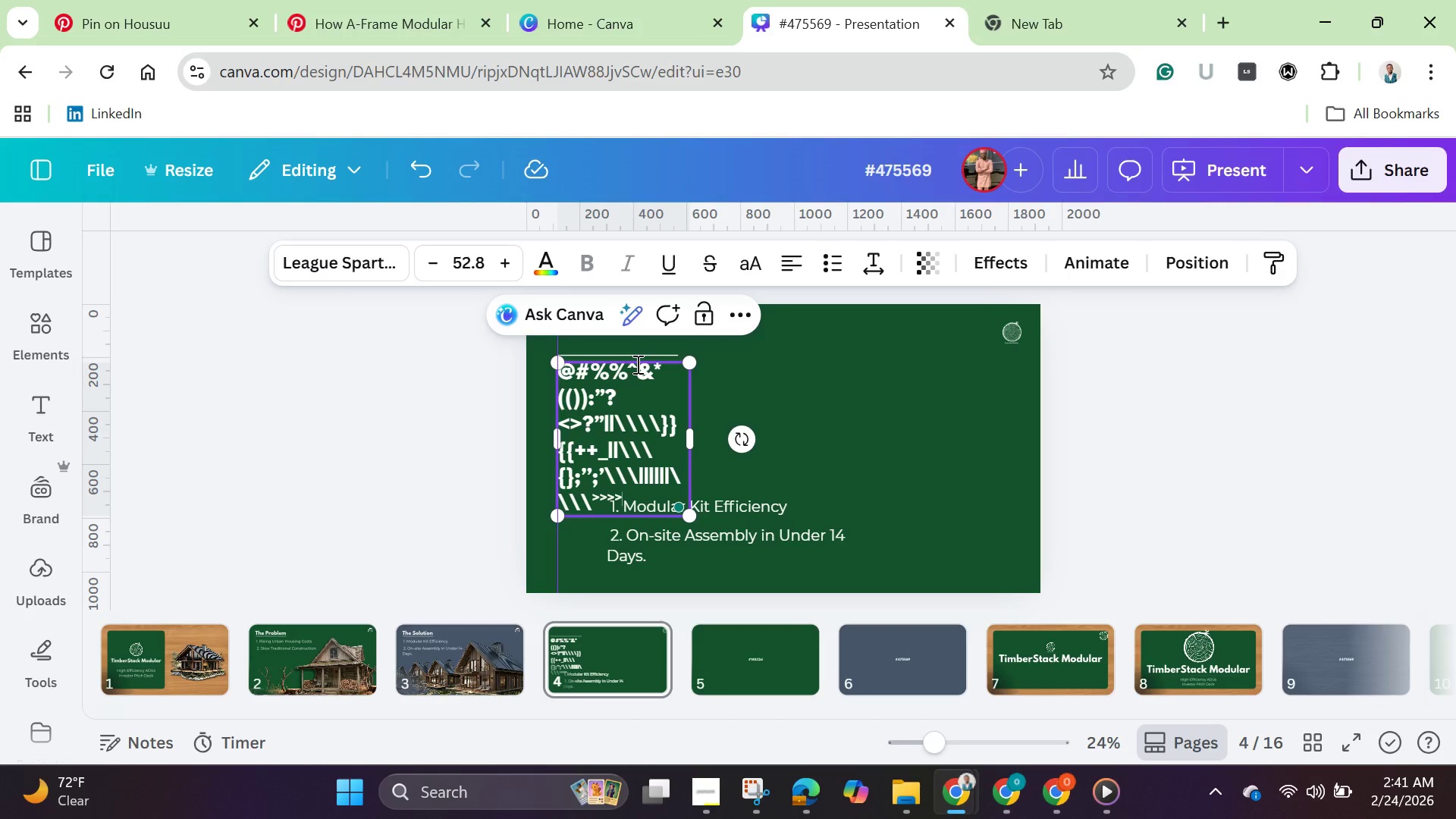 
key(Shift+Period)
 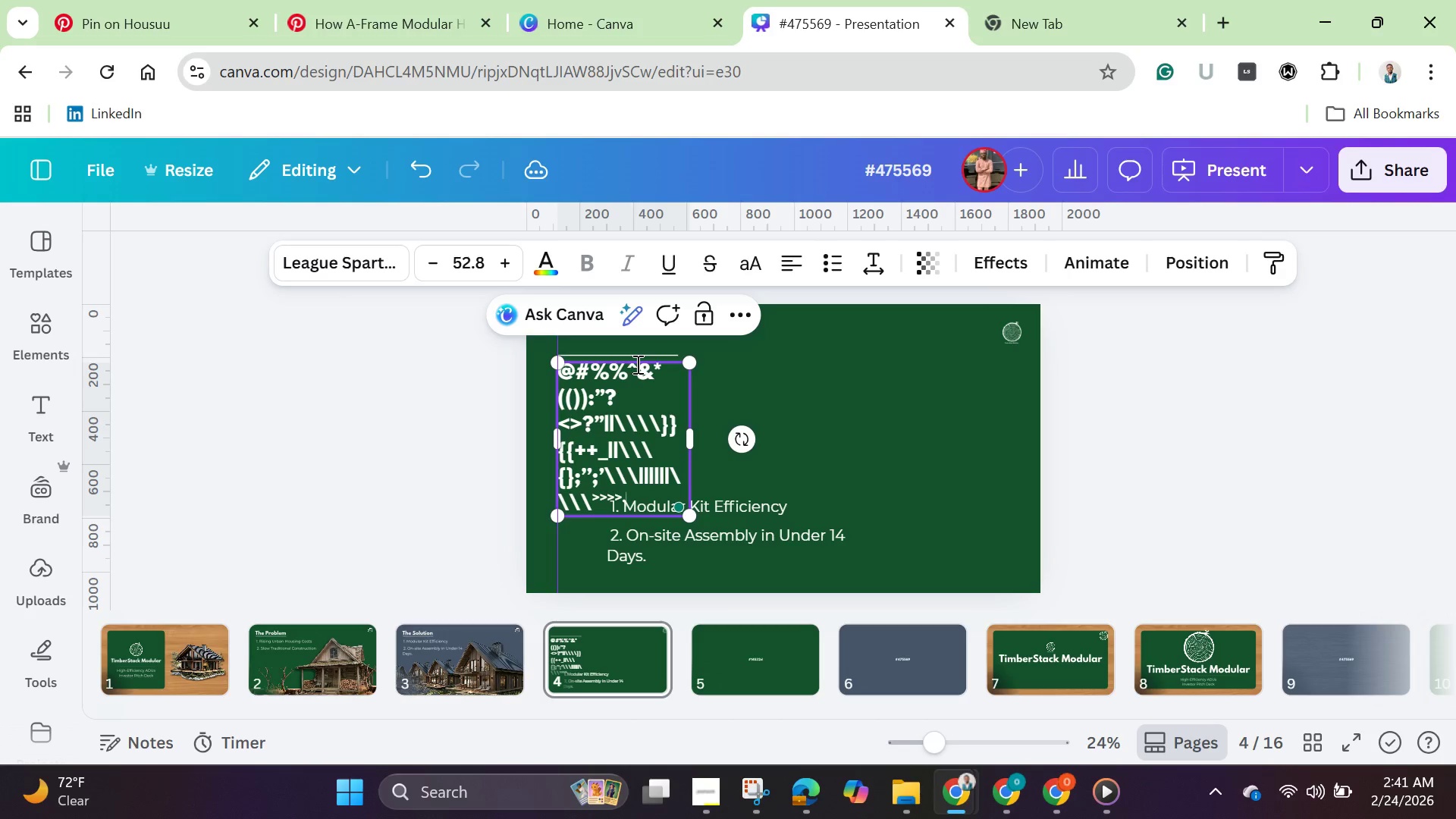 
key(Period)
 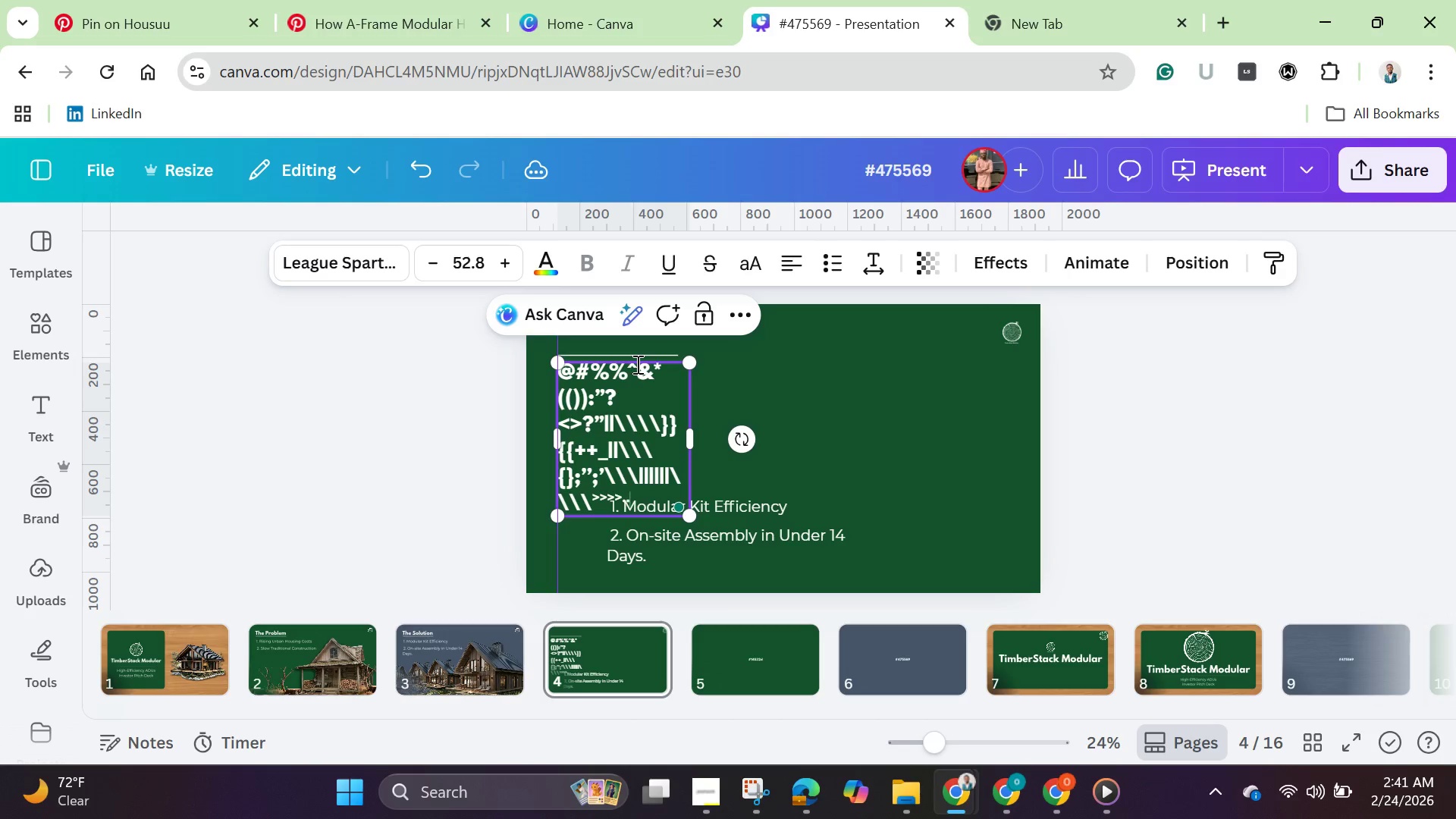 
key(Period)
 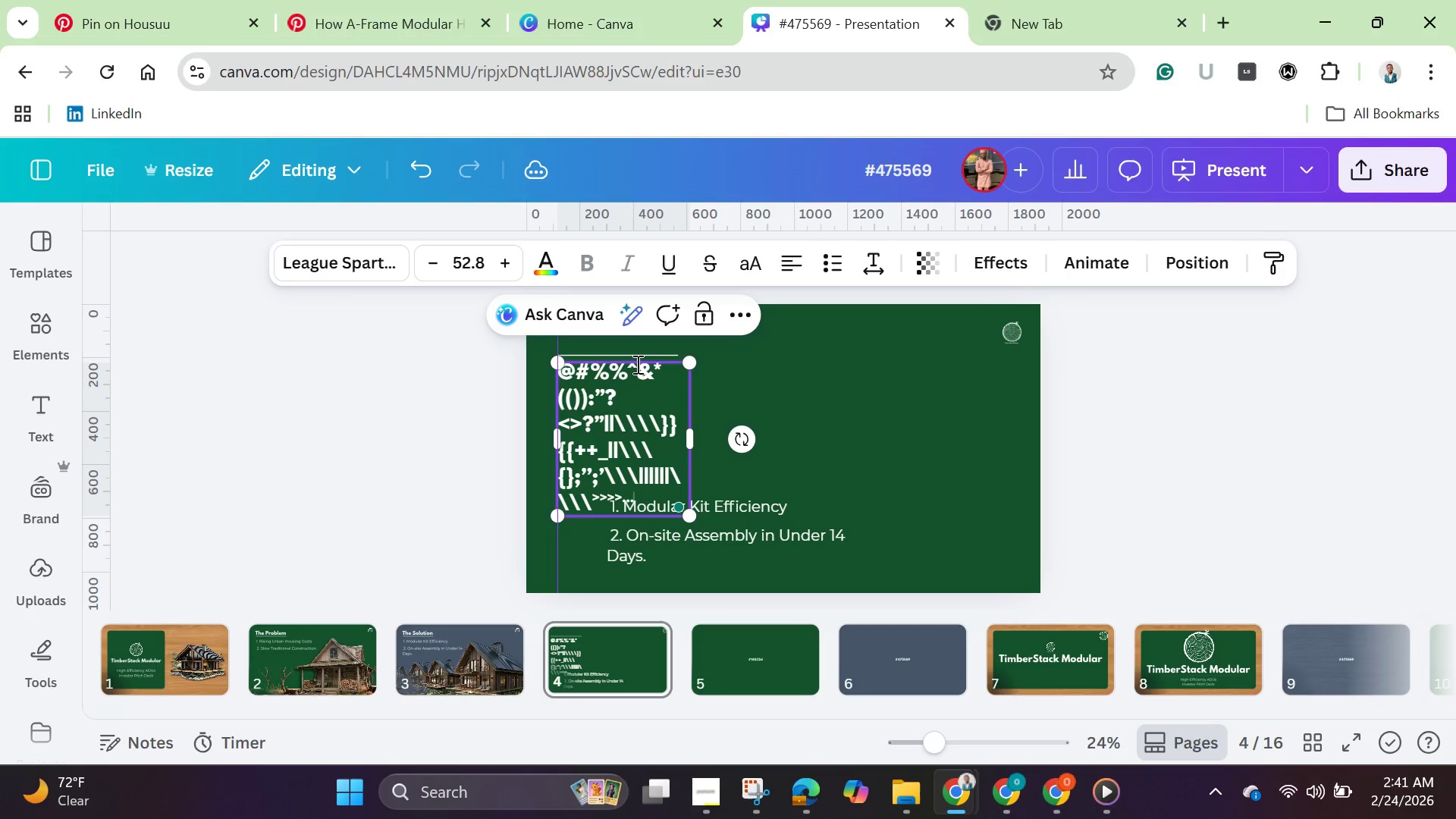 
key(Period)
 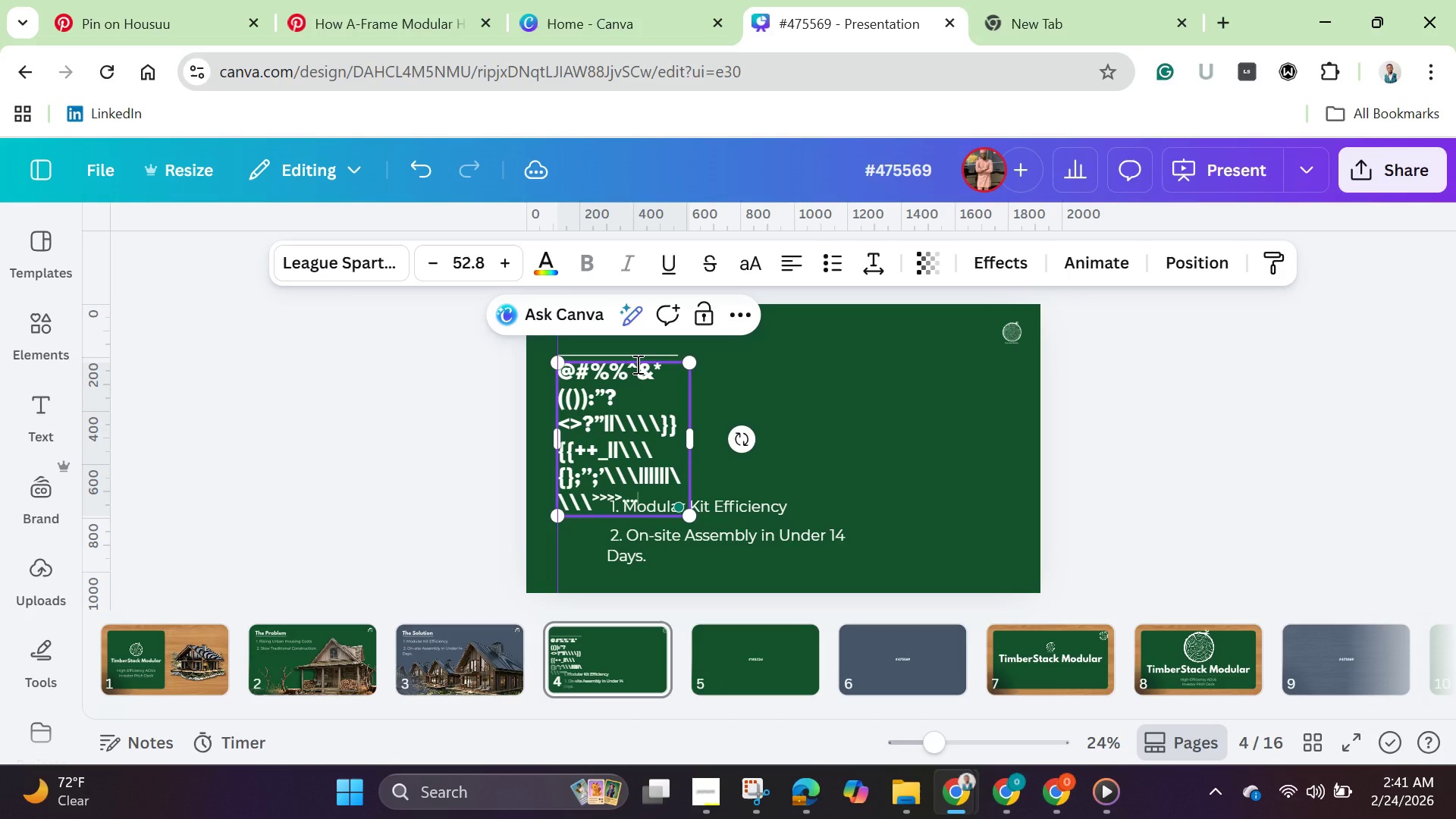 
key(Period)
 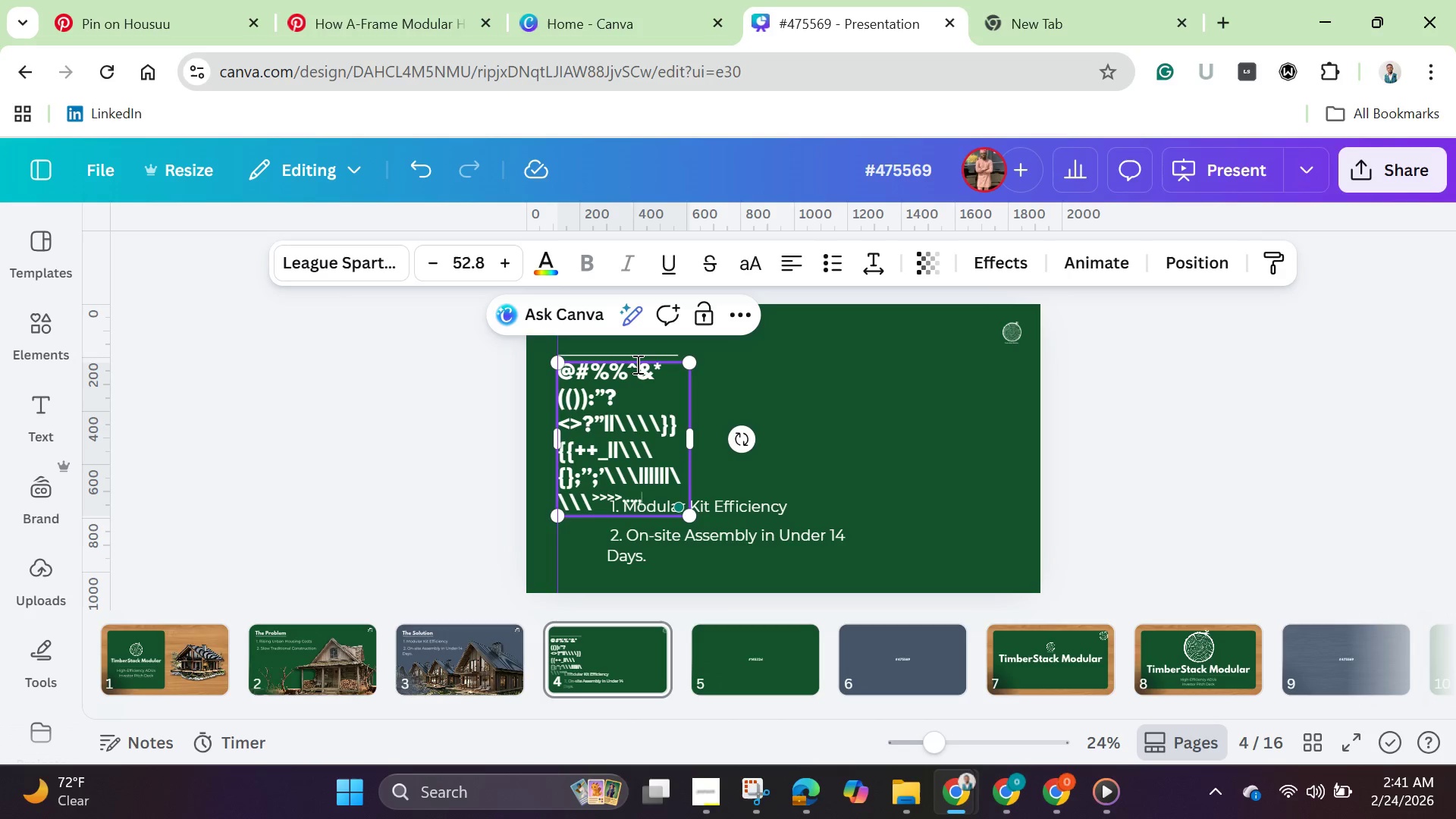 
key(Comma)
 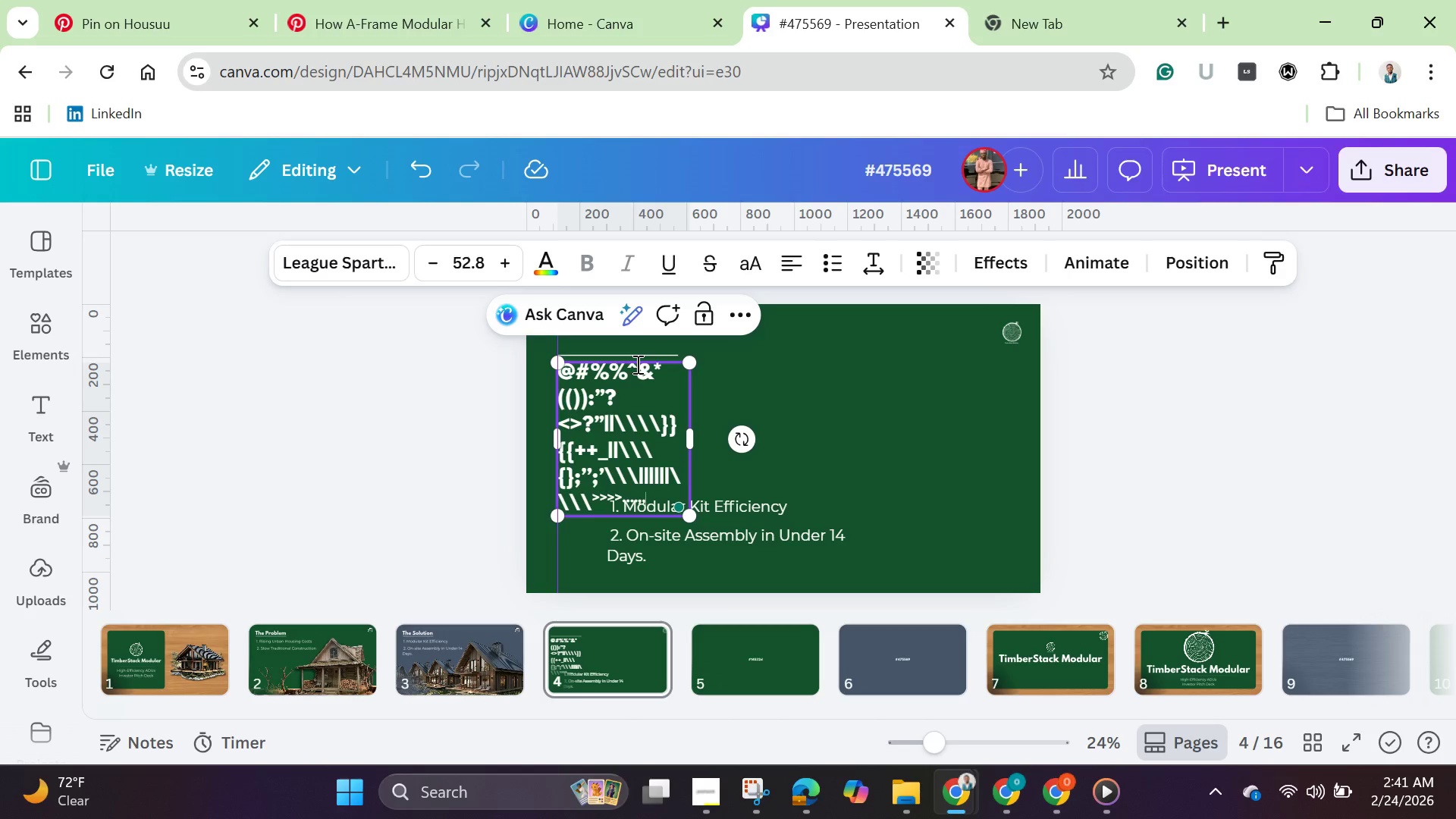 
key(Comma)
 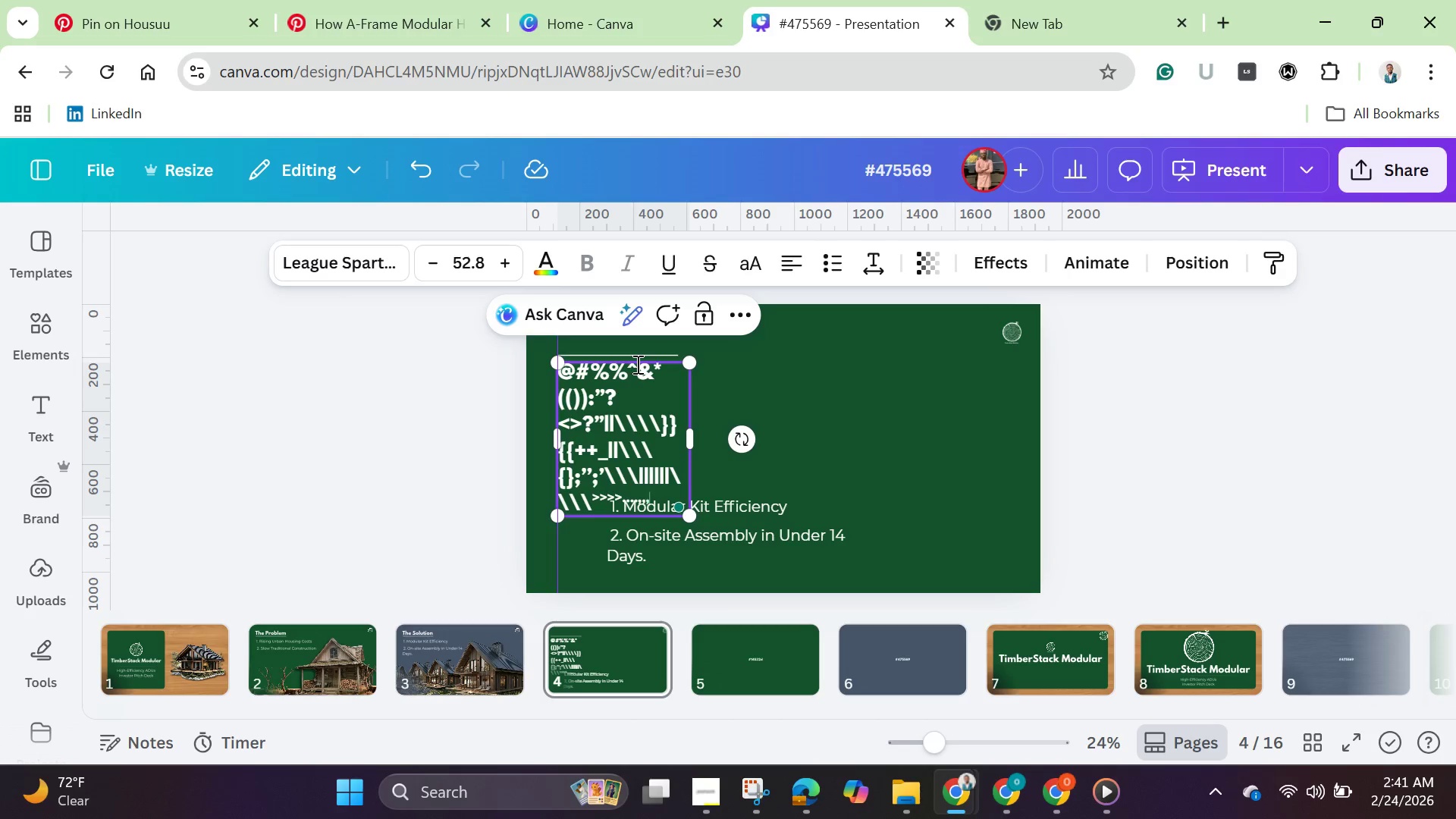 
key(Comma)
 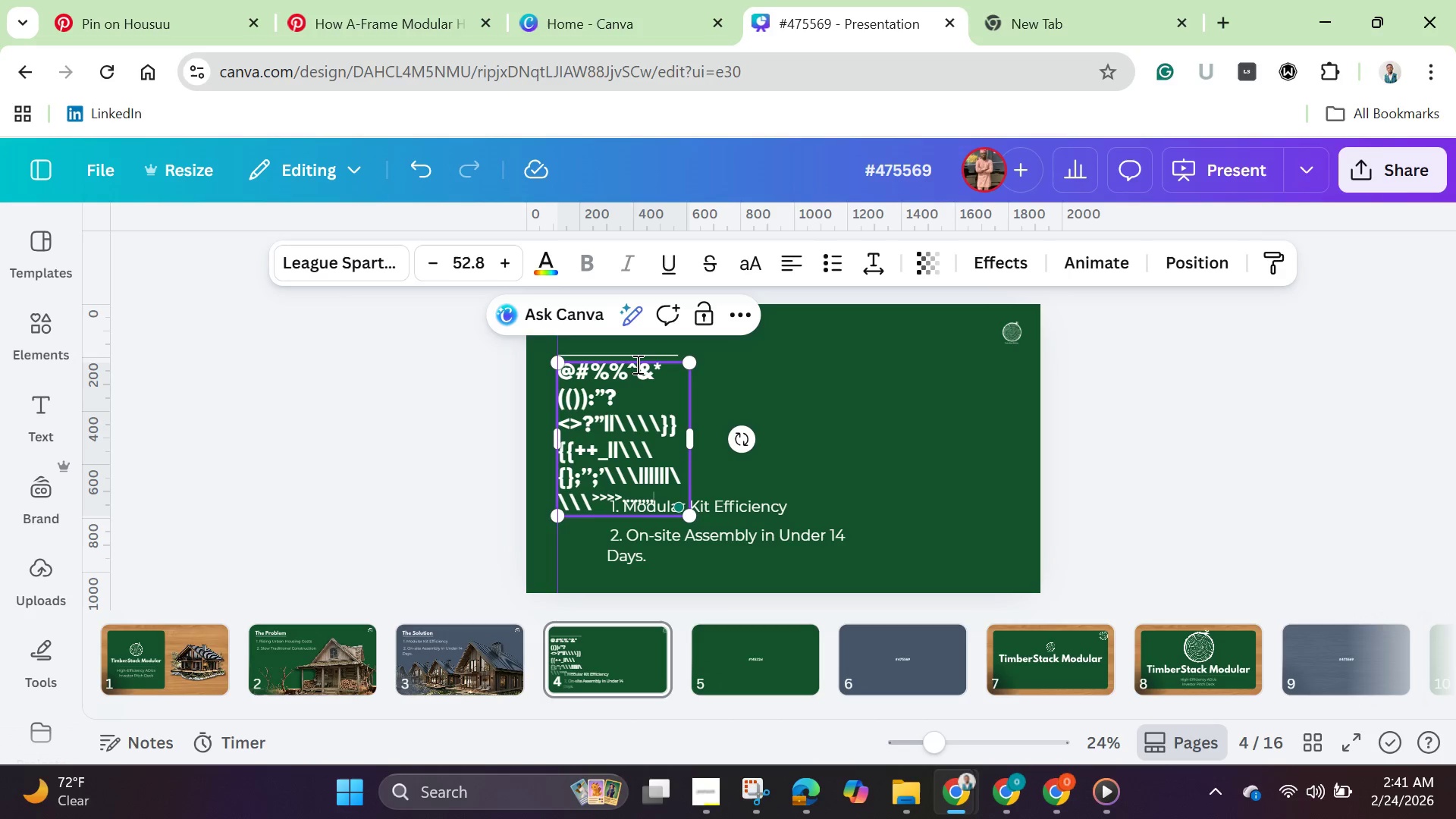 
key(Comma)
 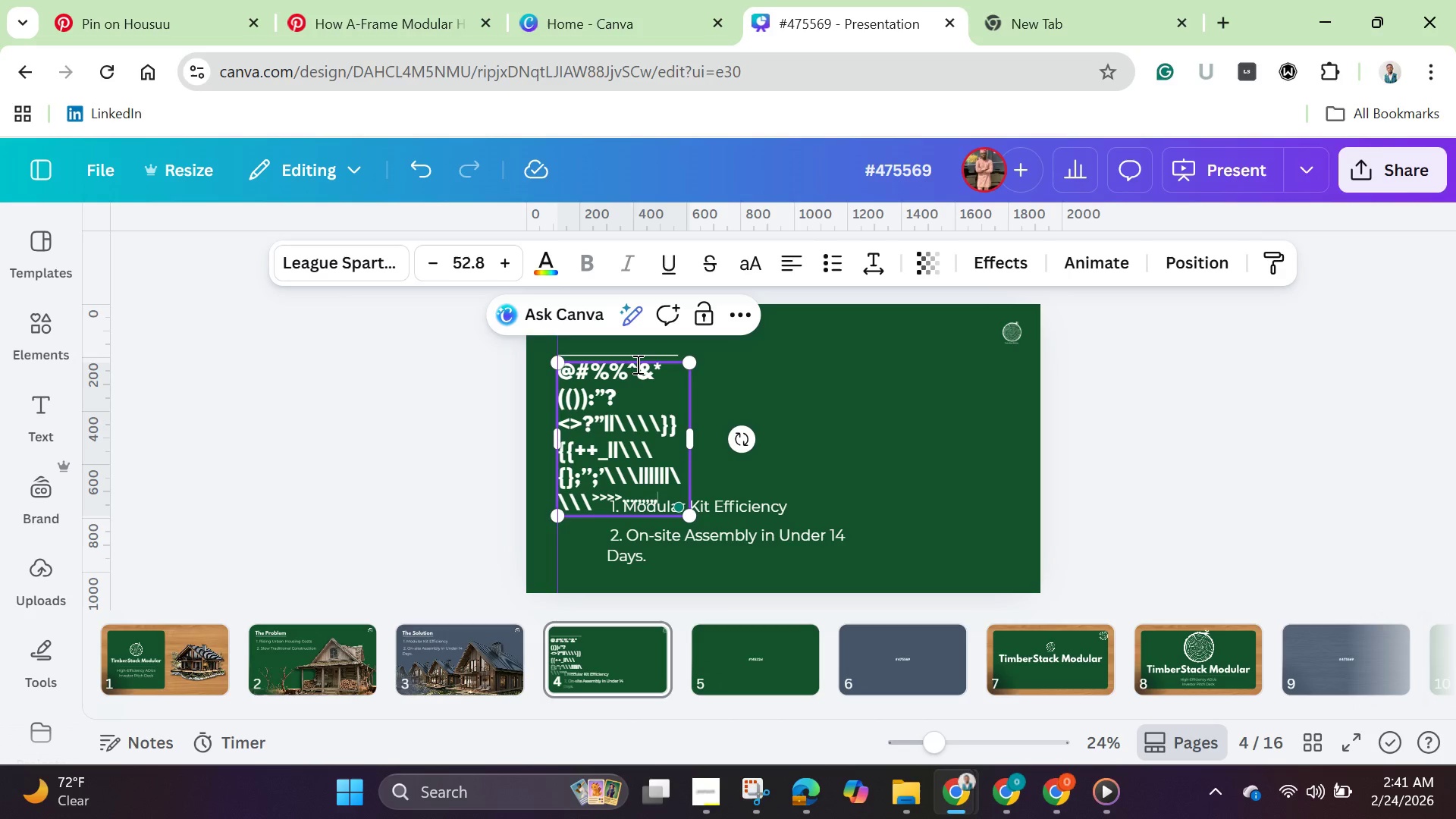 
key(Comma)
 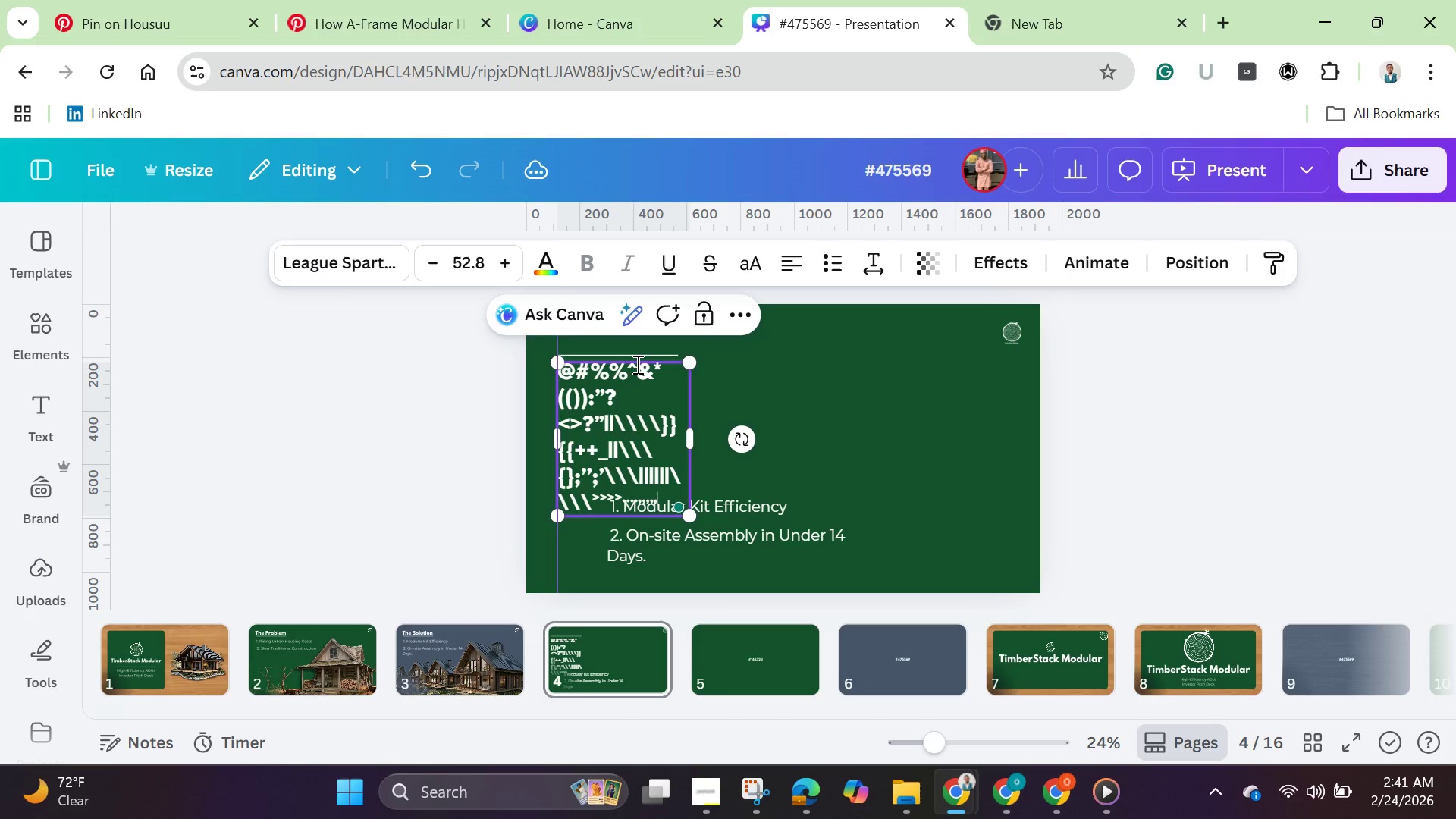 
key(Shift+Comma)
 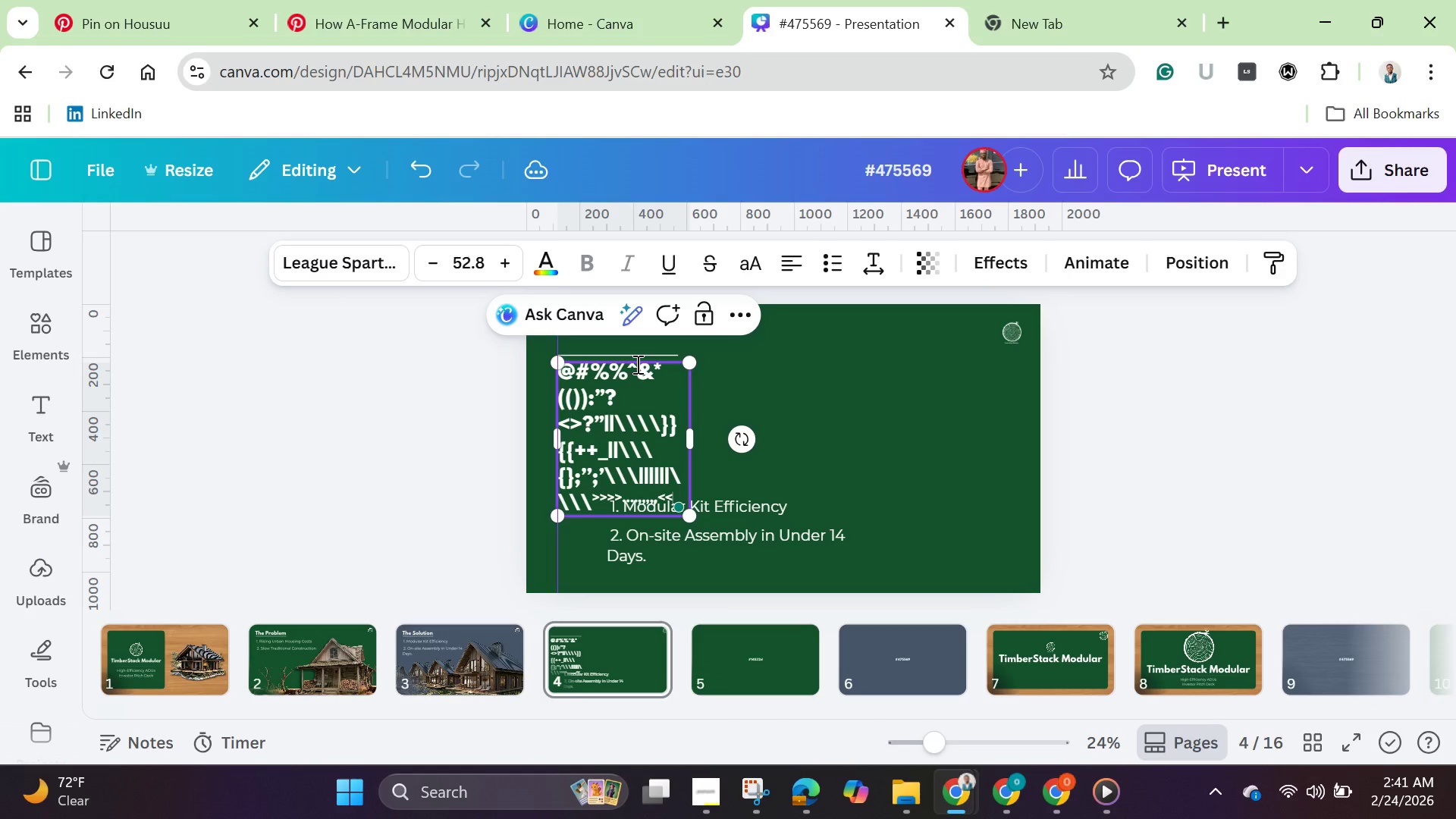 
key(Shift+Comma)
 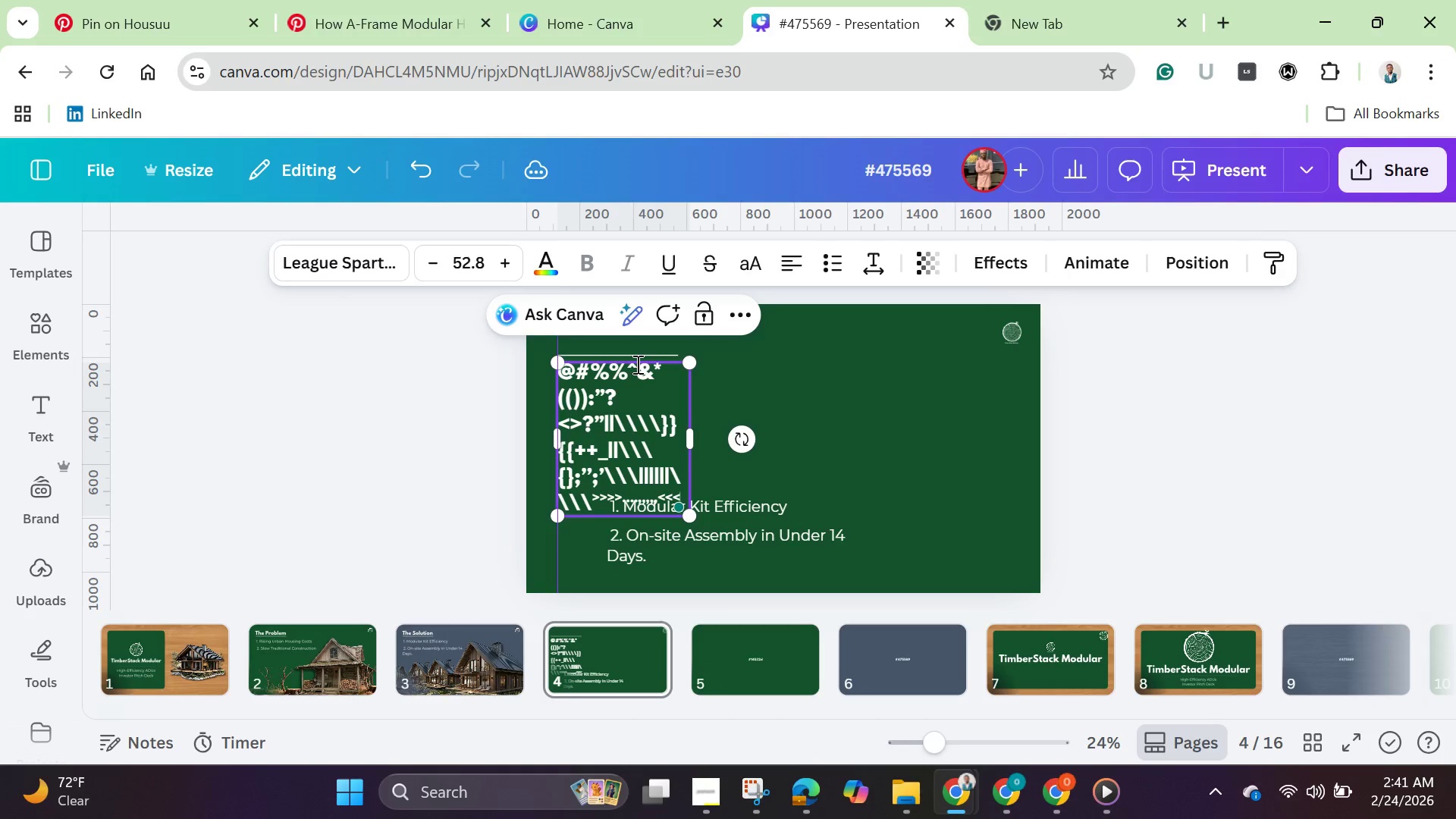 
key(Shift+Comma)
 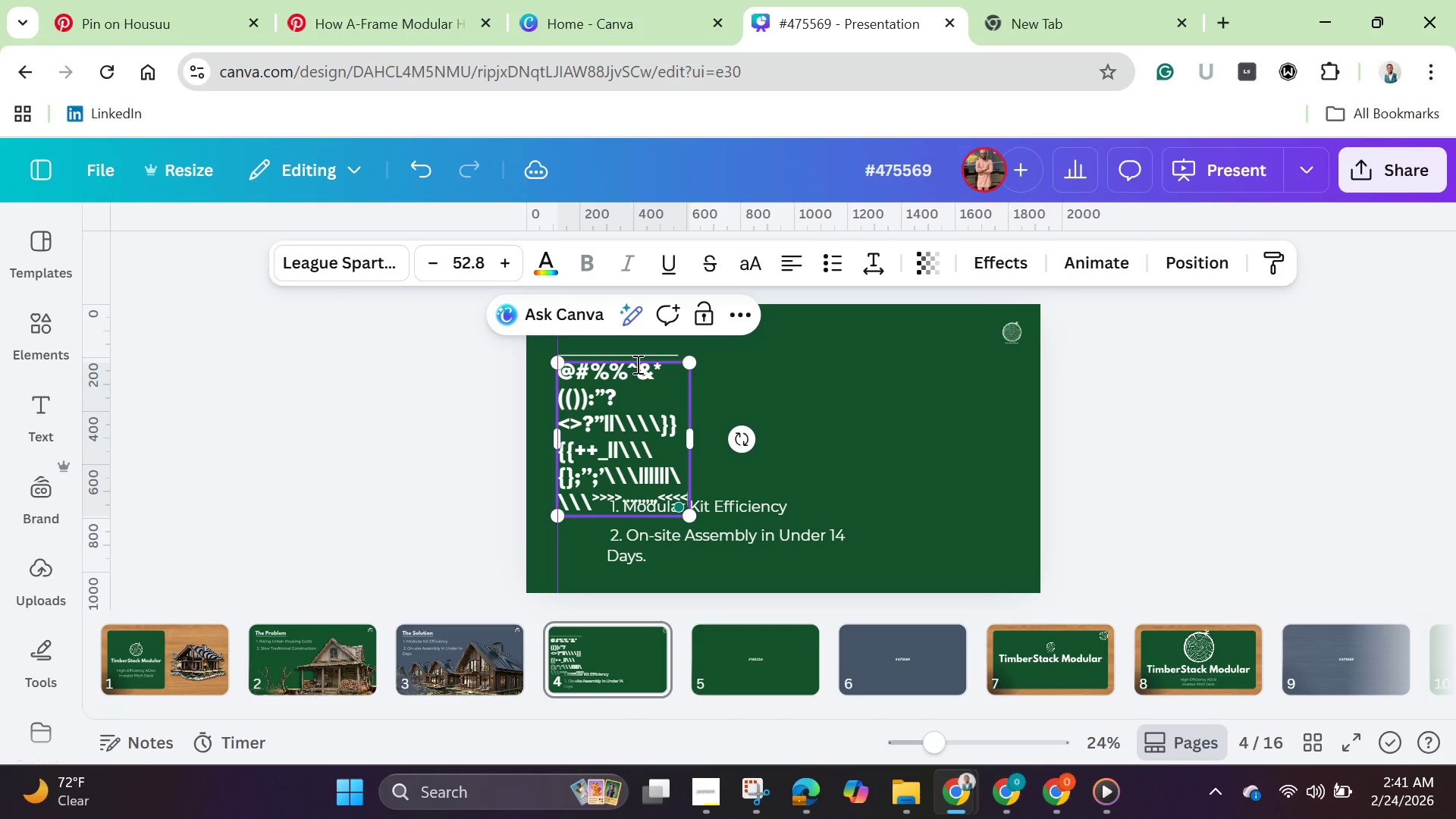 
key(Shift+Comma)
 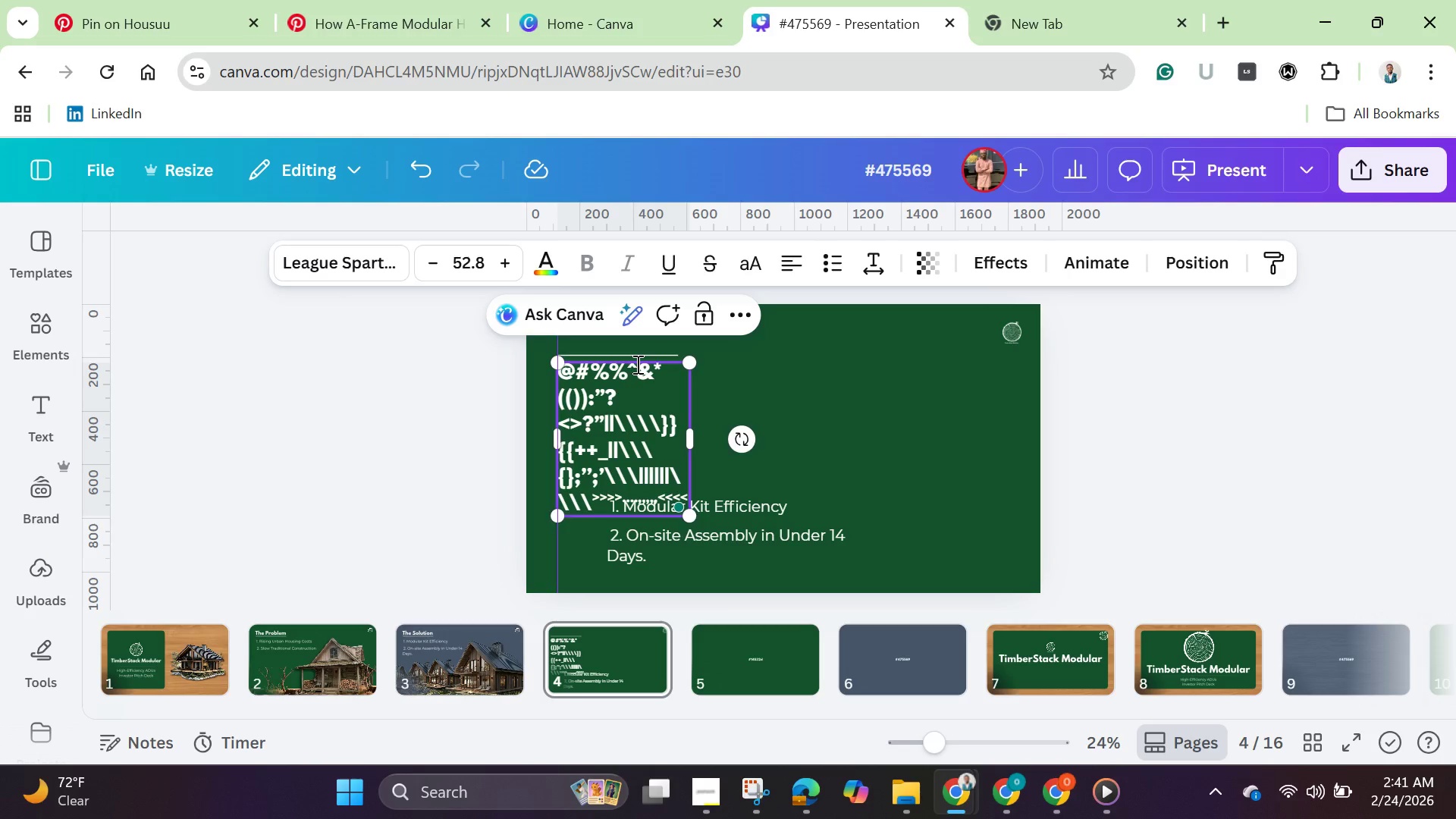 
key(Slash)
 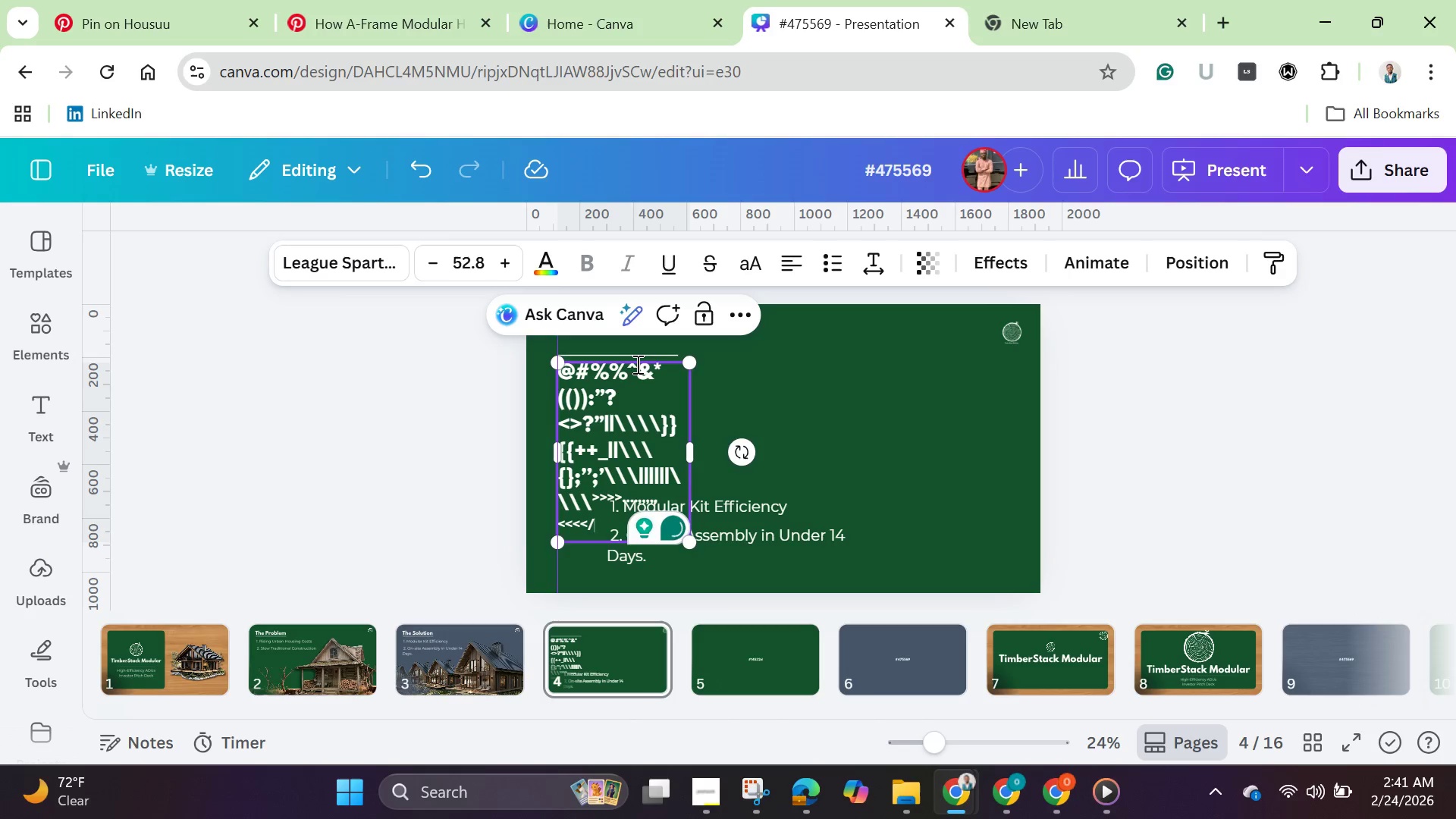 
key(Slash)
 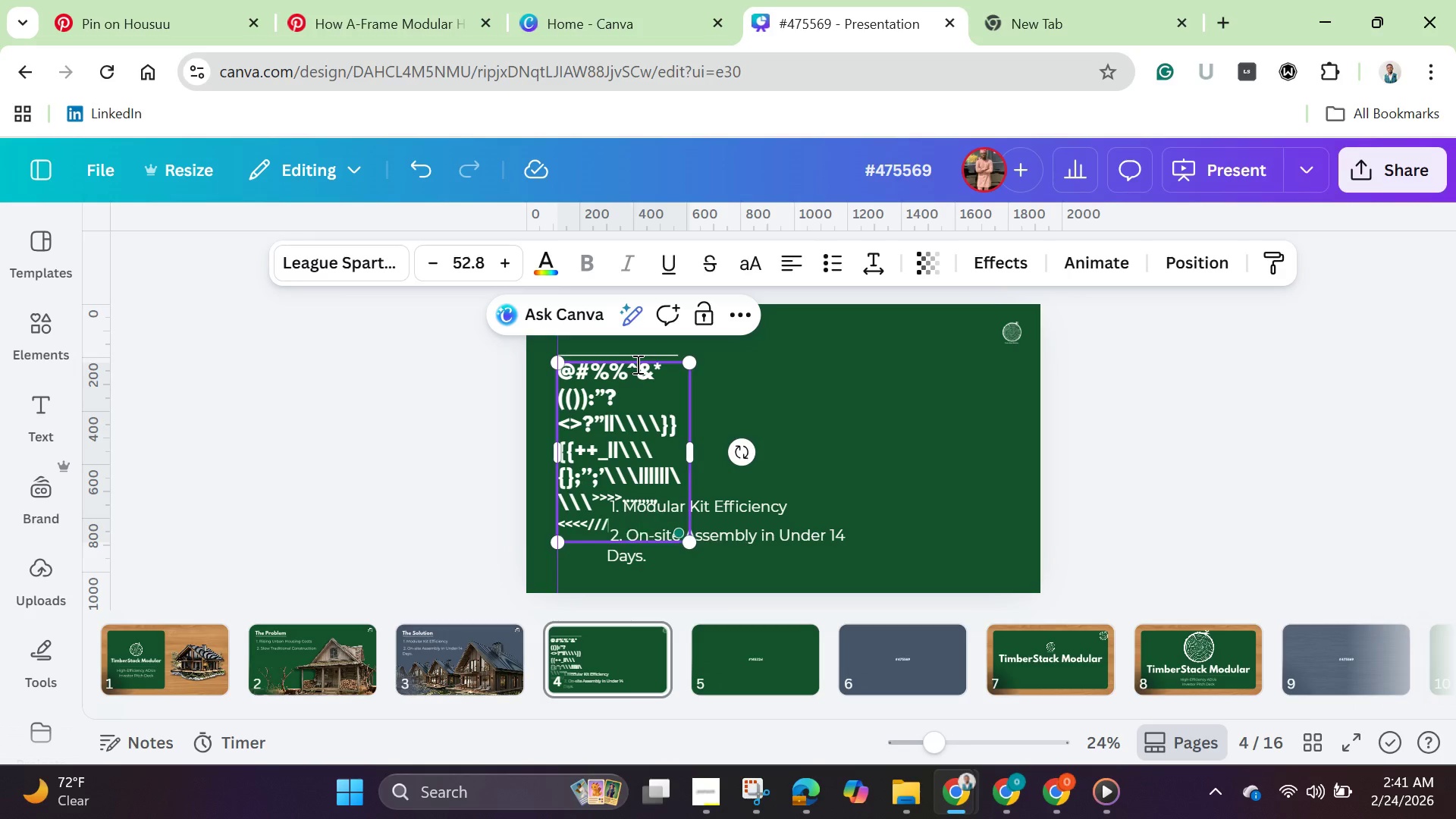 
key(Slash)
 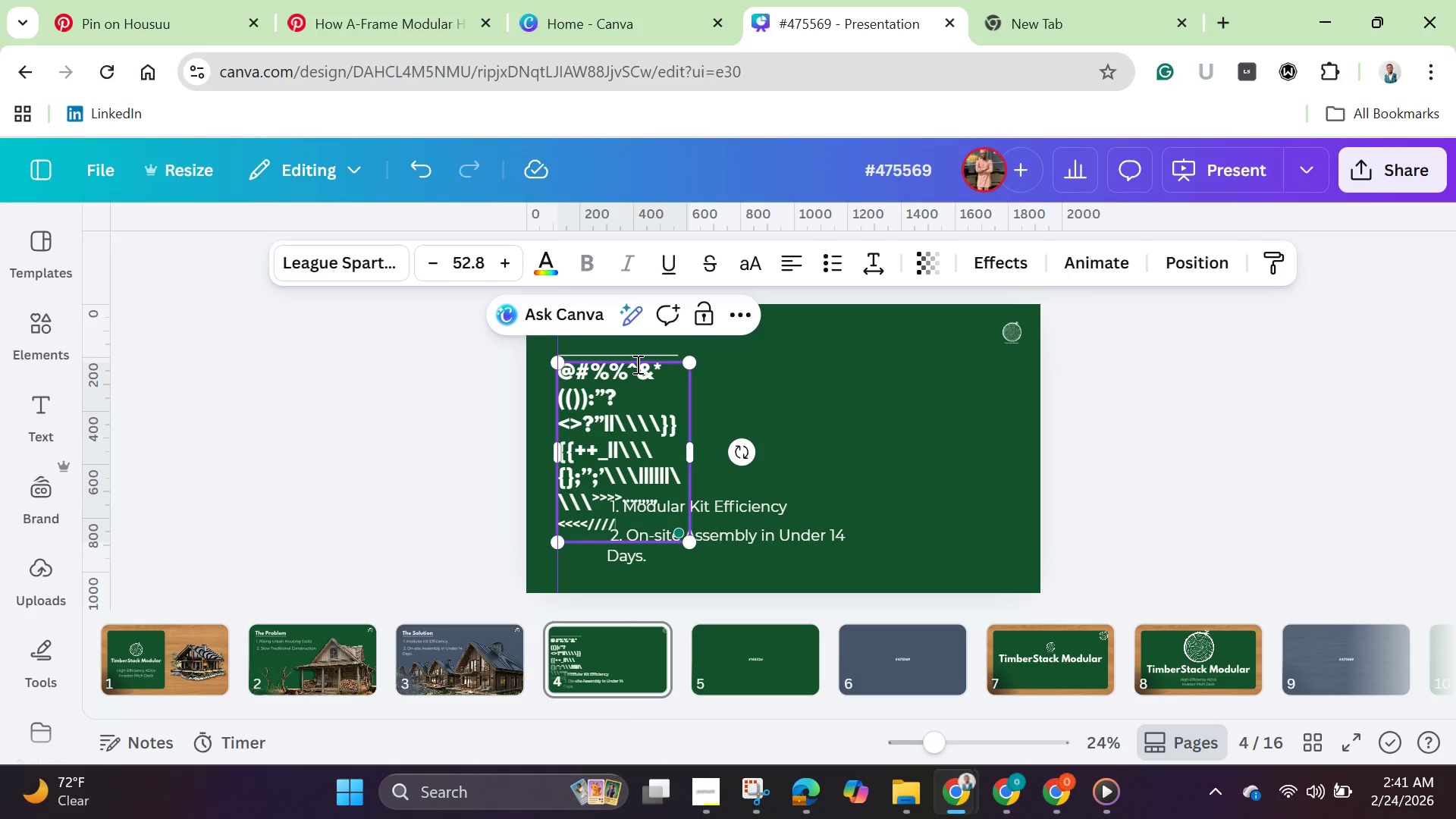 
key(Slash)
 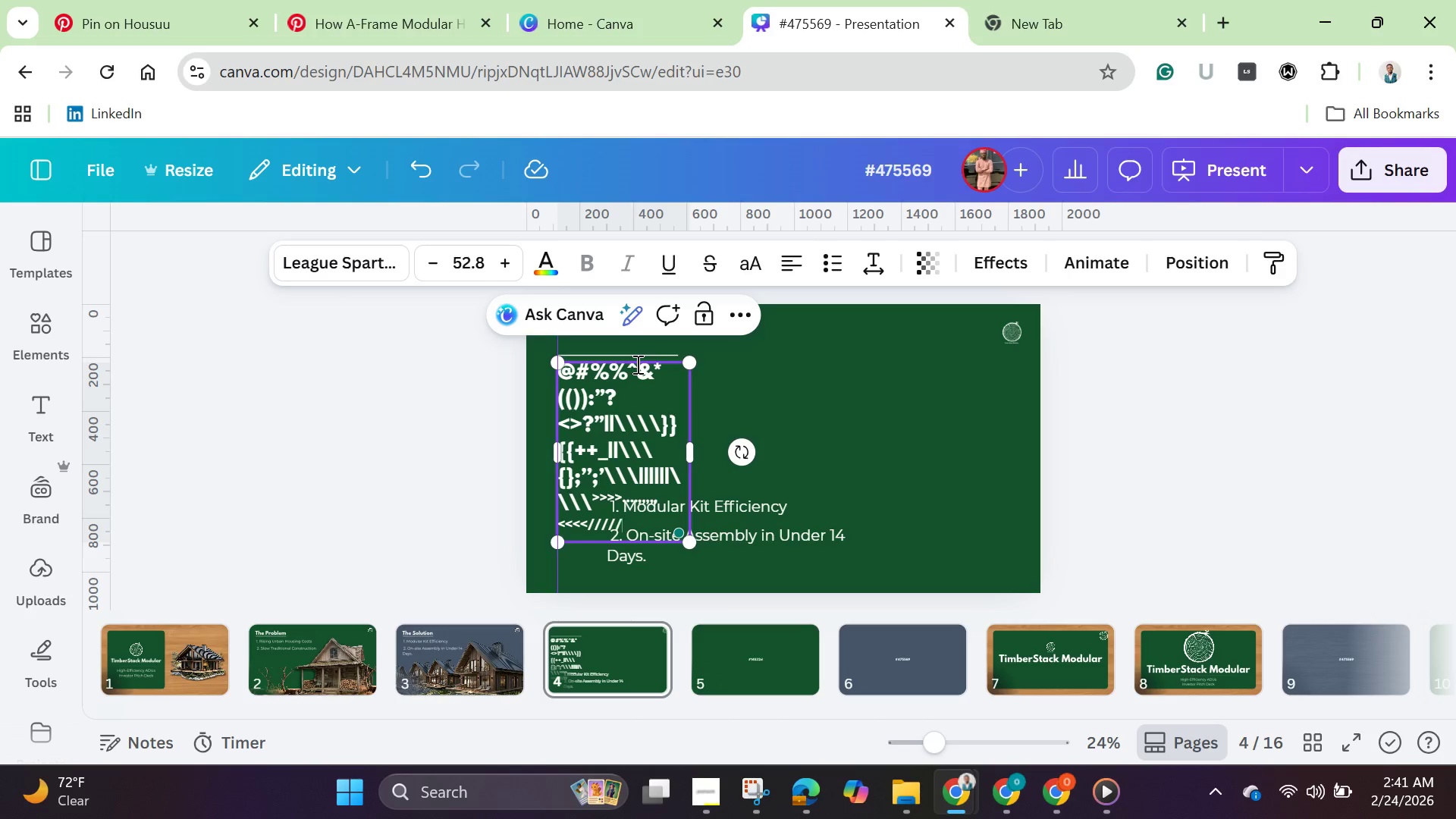 
key(Slash)
 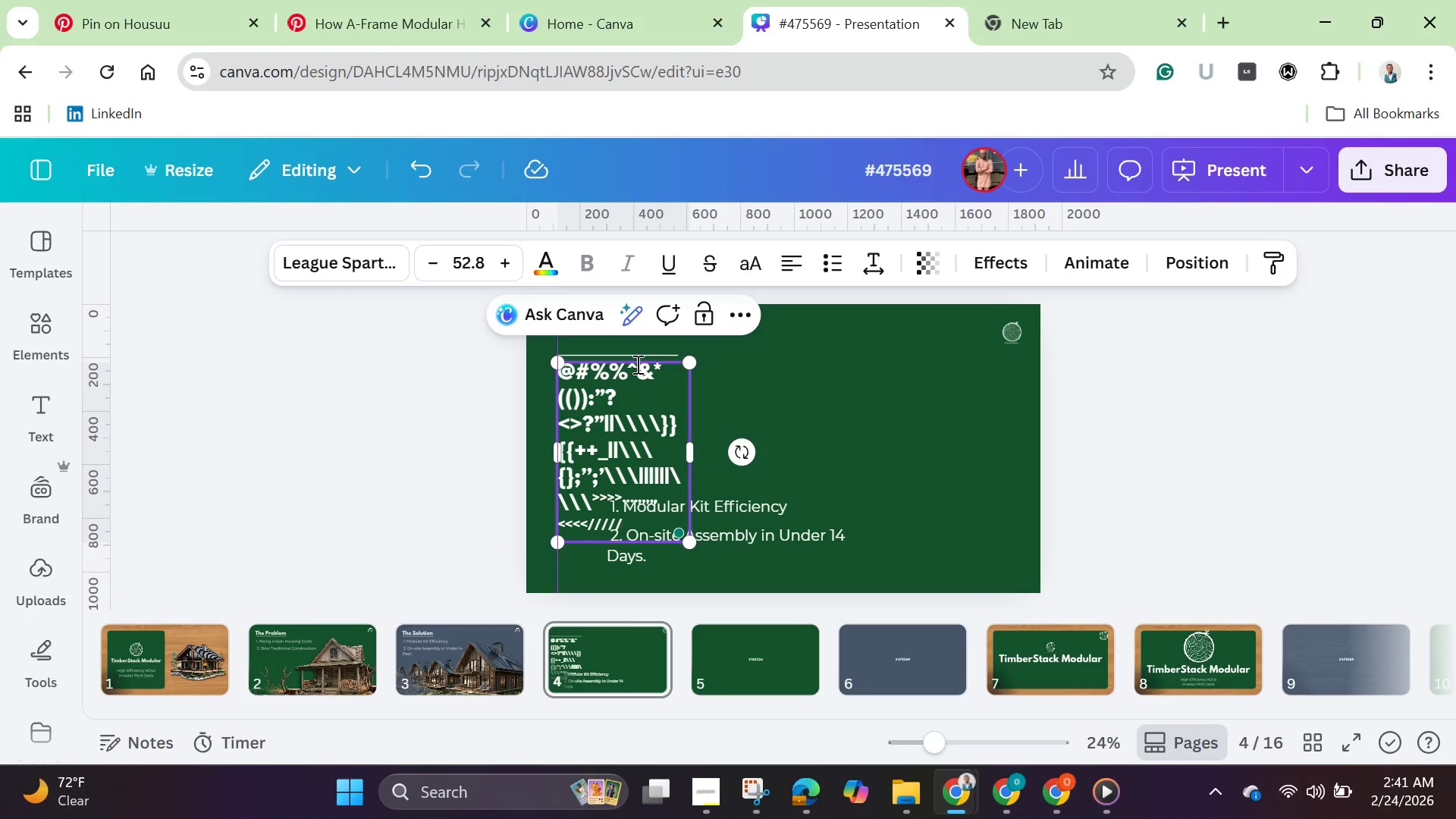 
key(Shift+Slash)
 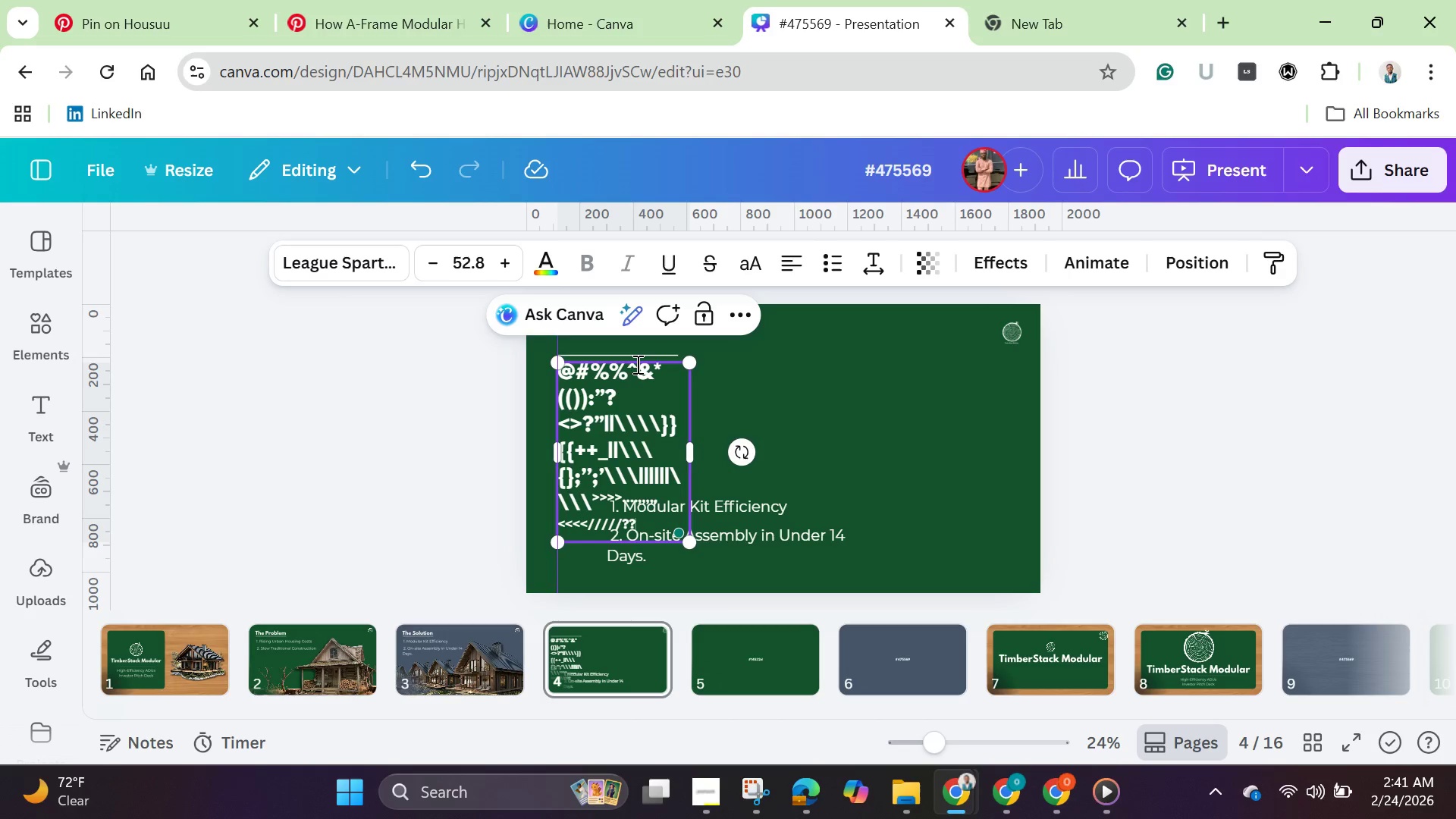 
key(Shift+Slash)
 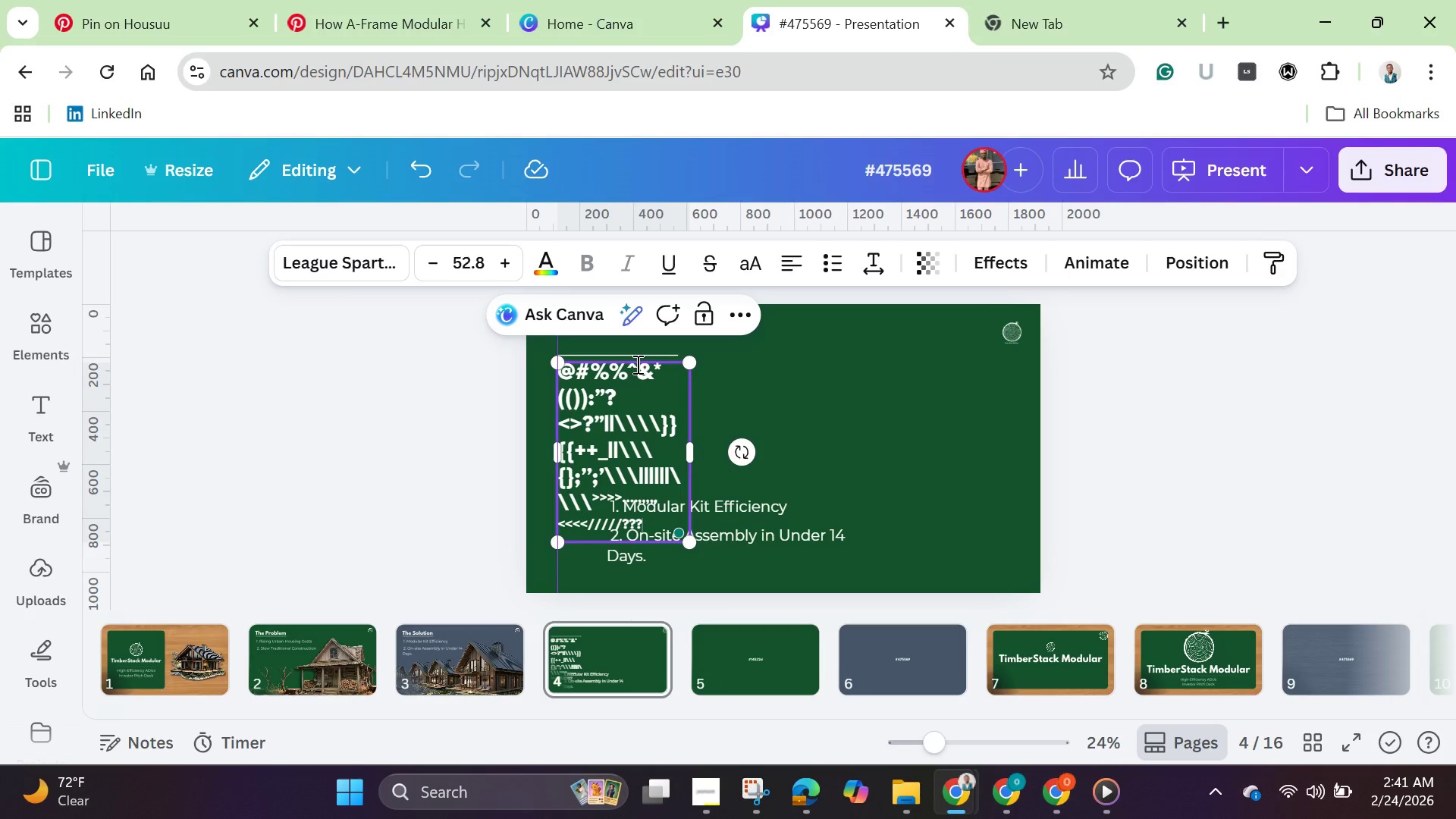 
key(Shift+Slash)
 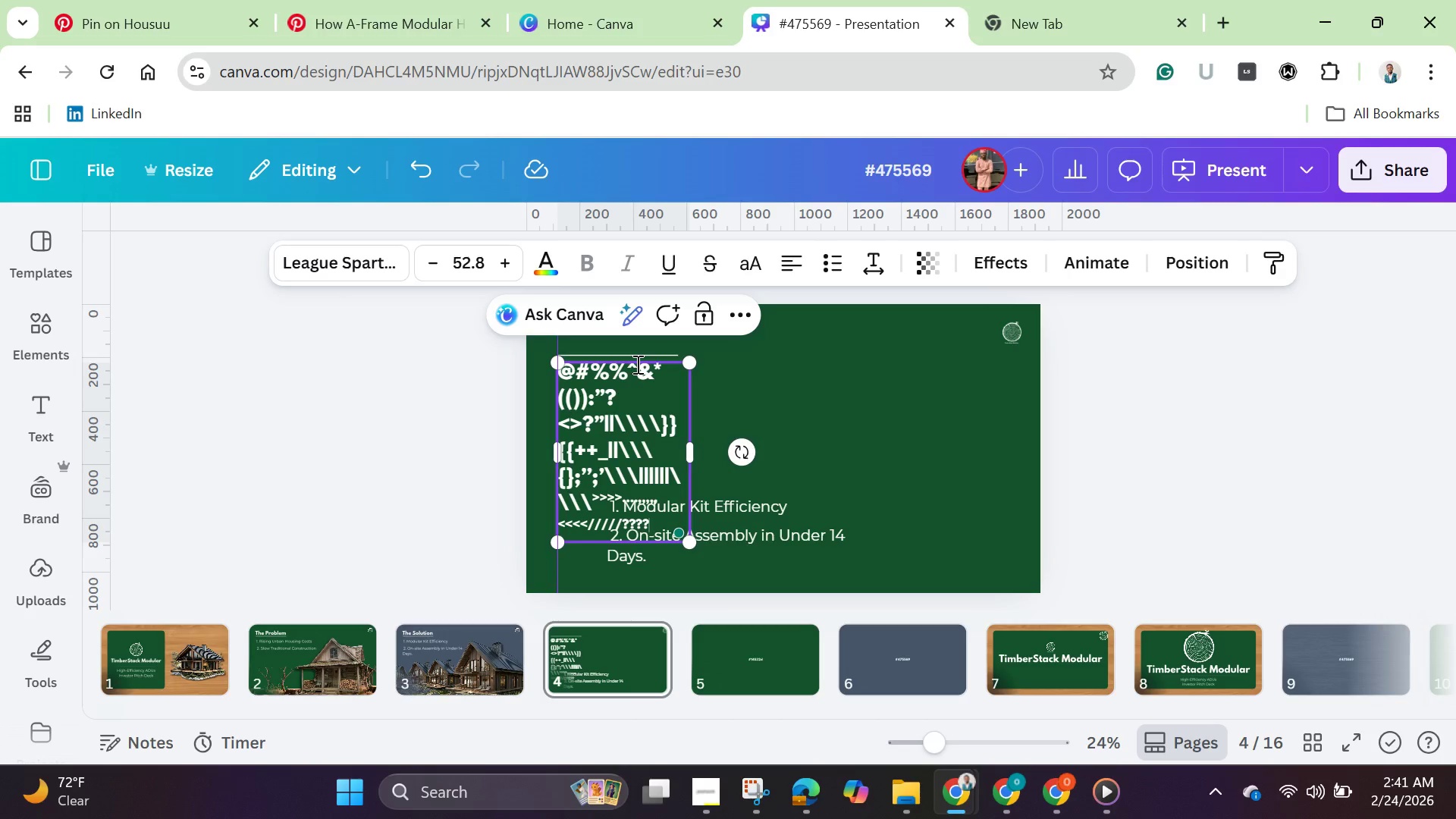 
key(Shift+Slash)
 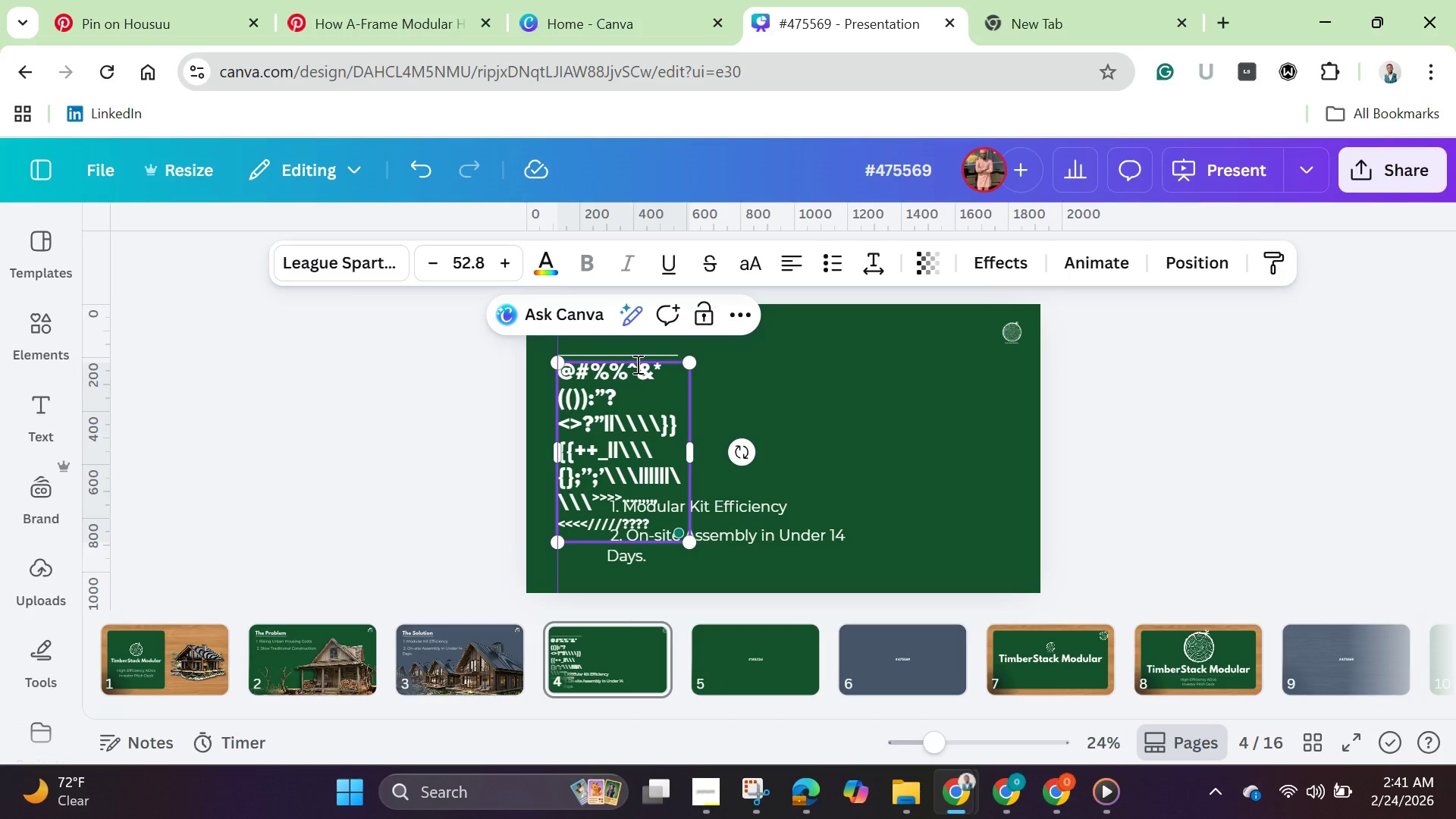 
hold_key(key=Equal, duration=0.39)
 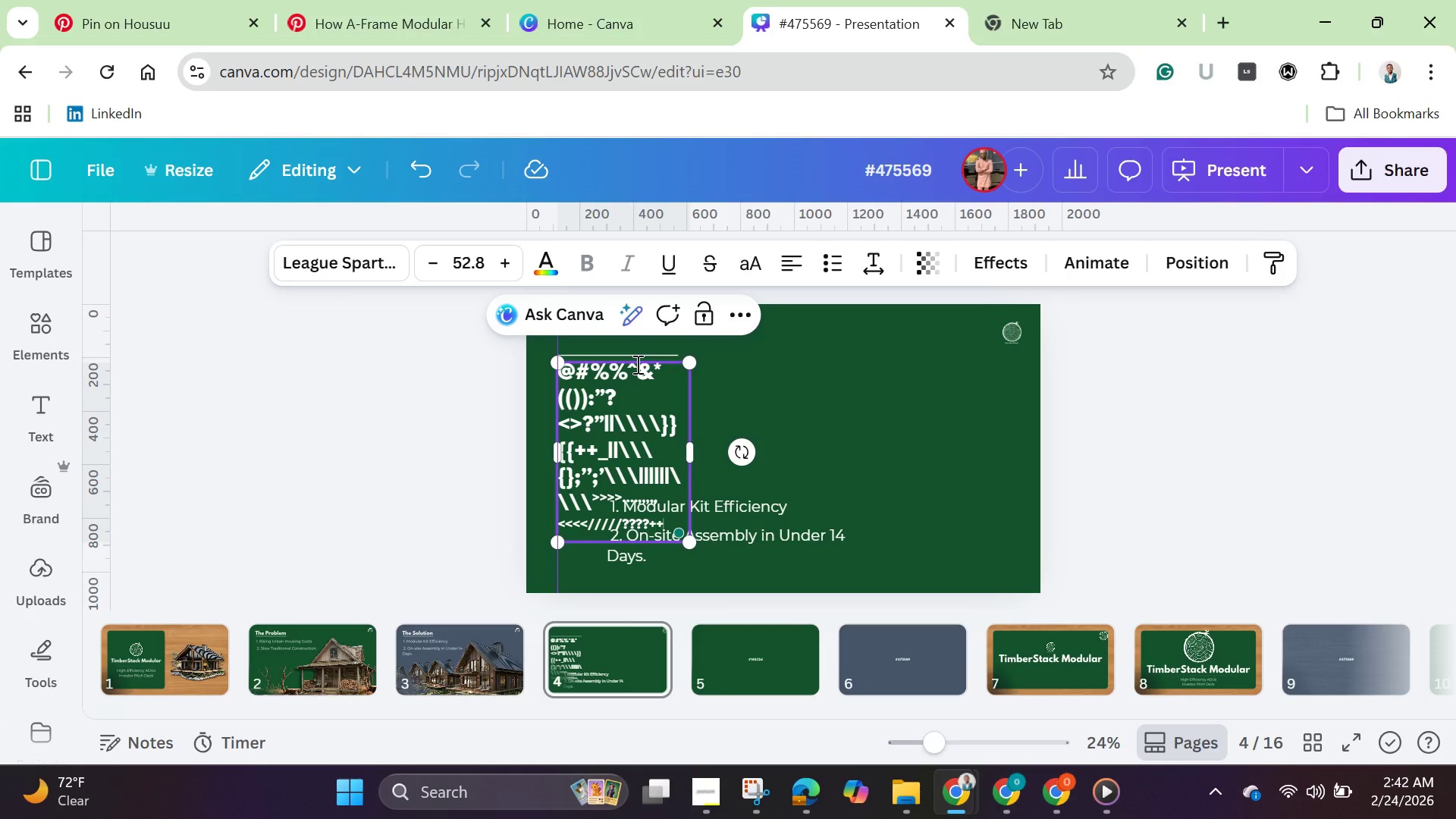 
type(++++______)))))(((****&&&&)
 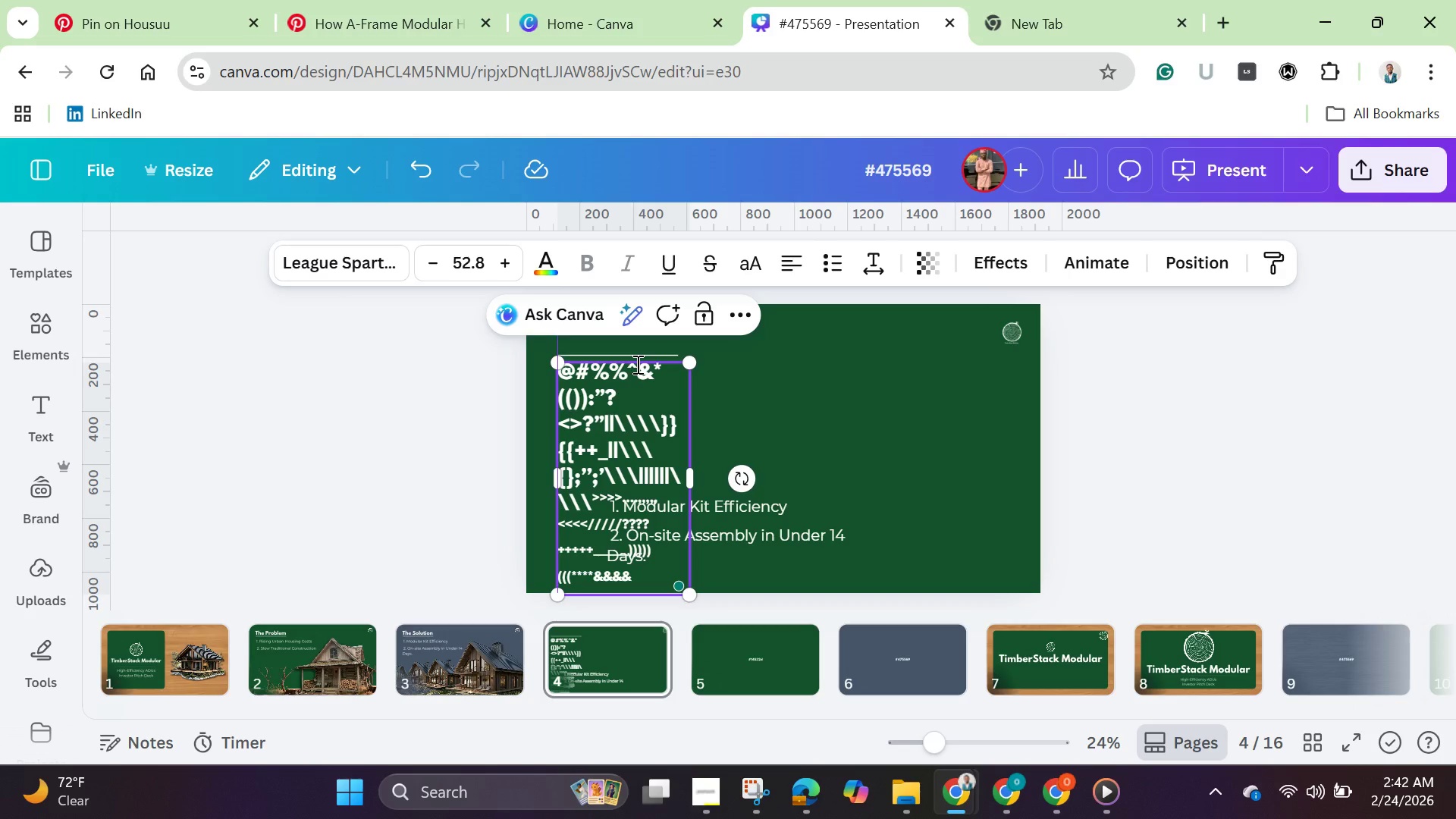 
hold_key(key=ShiftLeft, duration=0.7)
 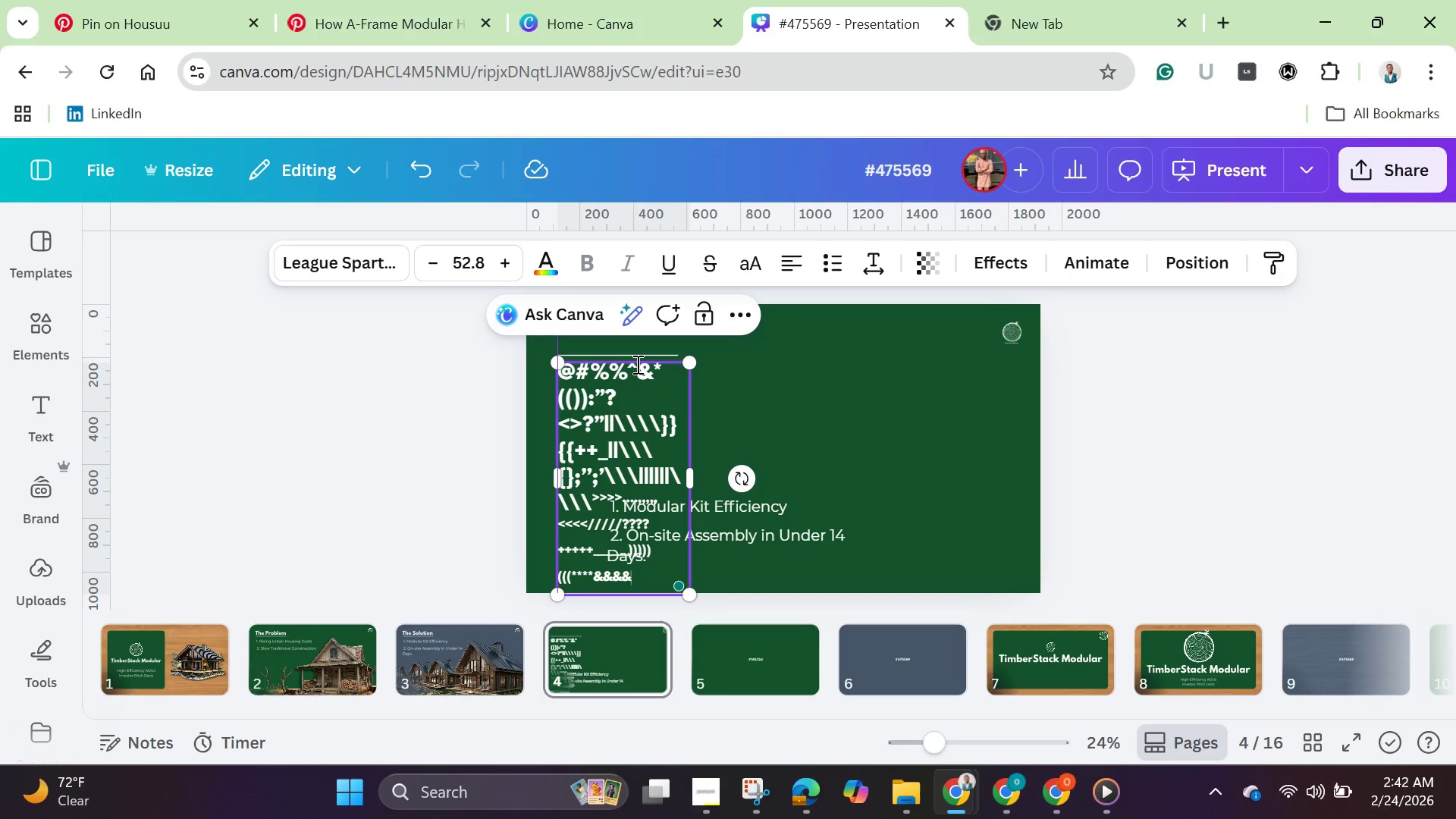 
key(Control+6)
 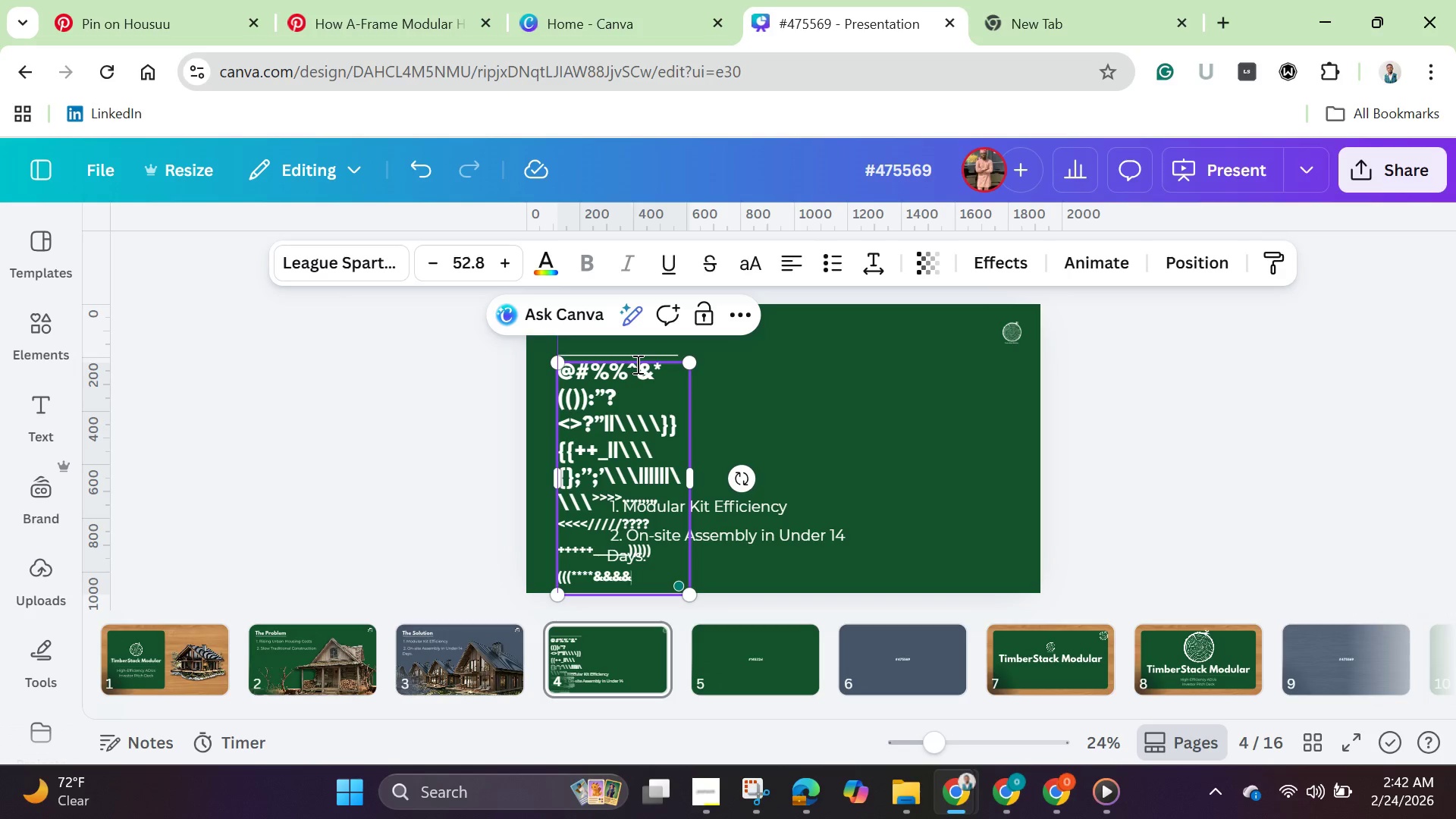 
type(66786%%%%$$$$$)
 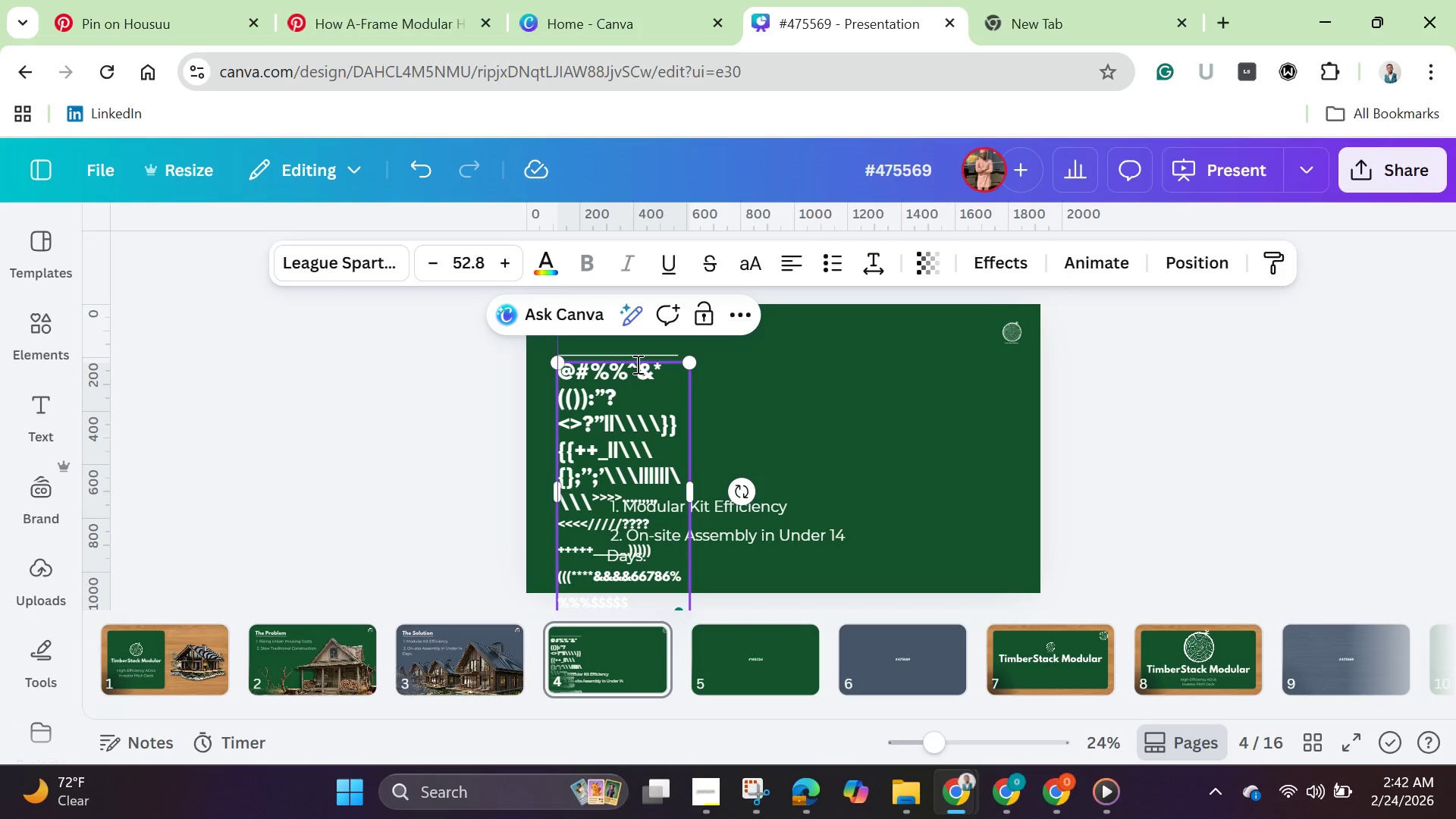 
key(Control+A)
 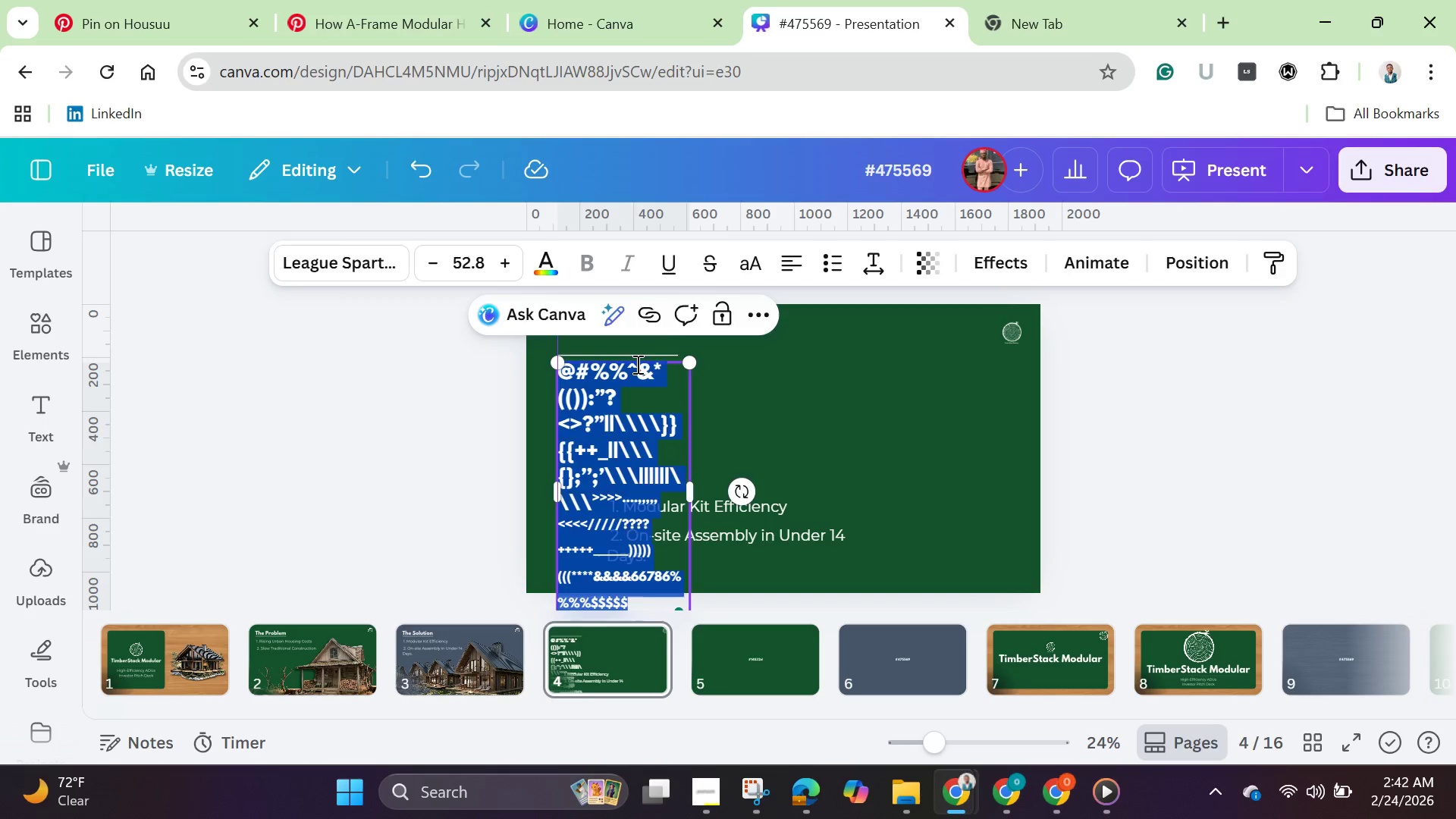 
key(Backspace)
 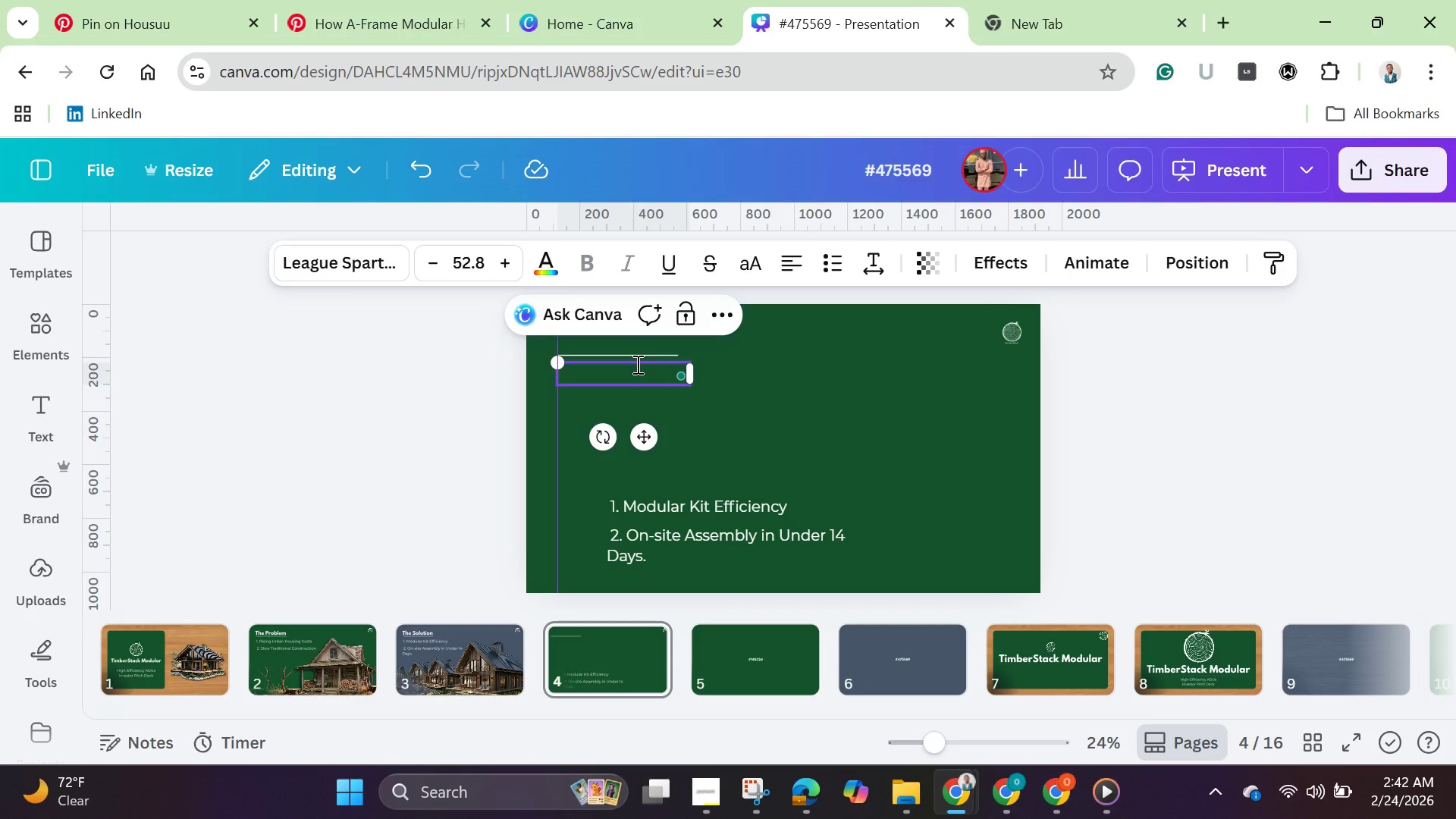 
key(Shift+4)
 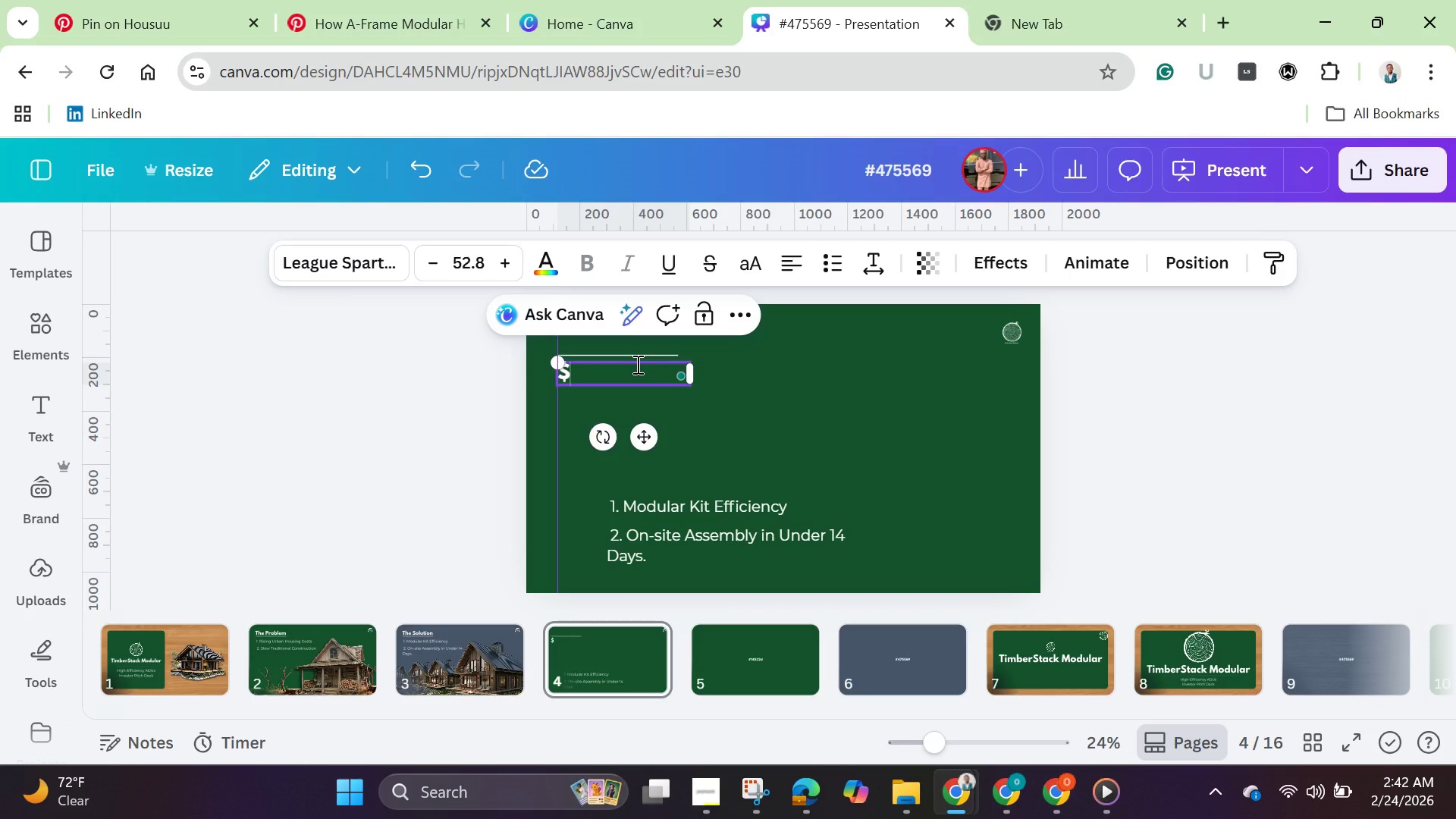 
type(13B)
key(Backspace)
type(.4B )
 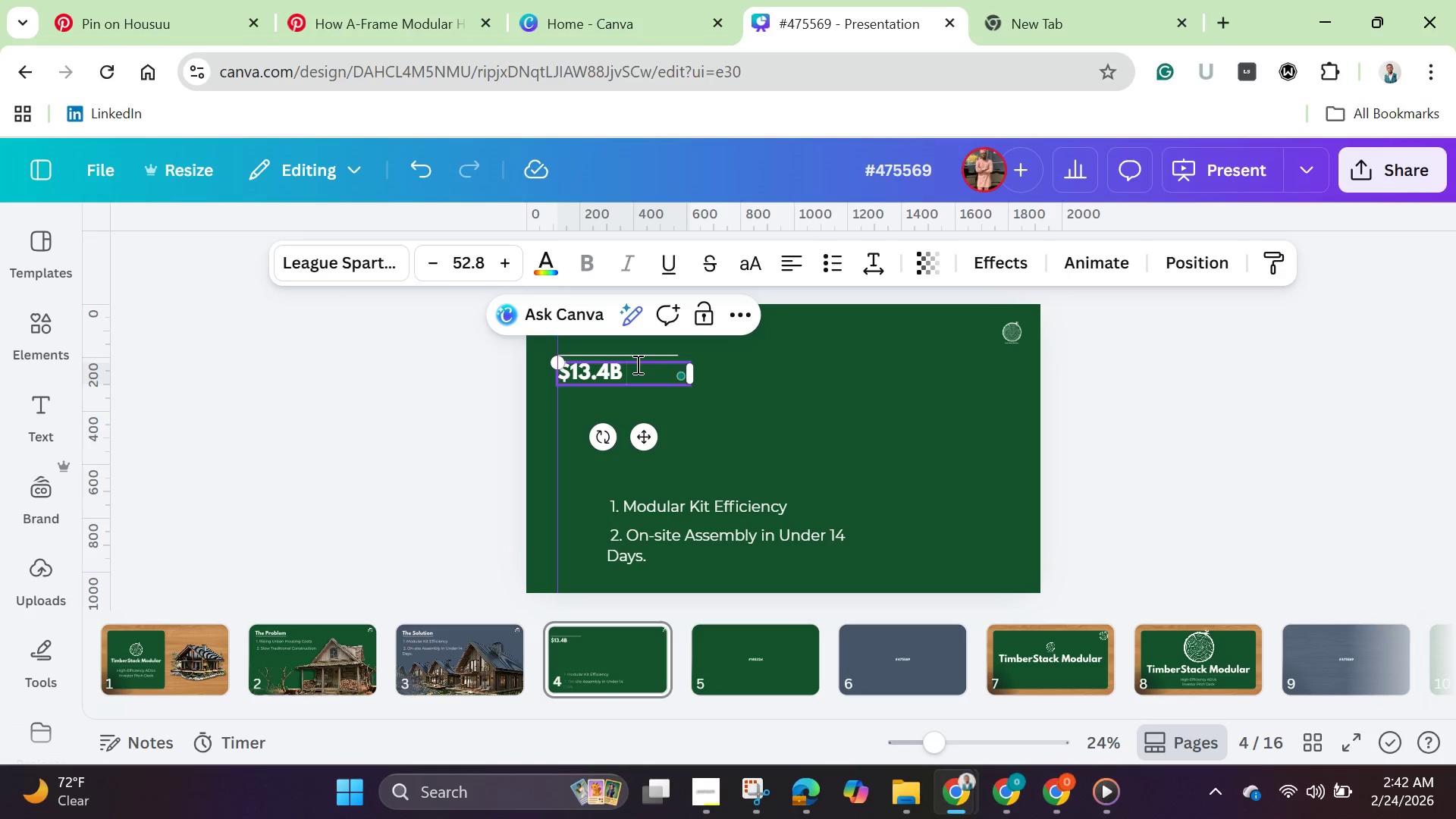 
type(Annual ADU Market)
 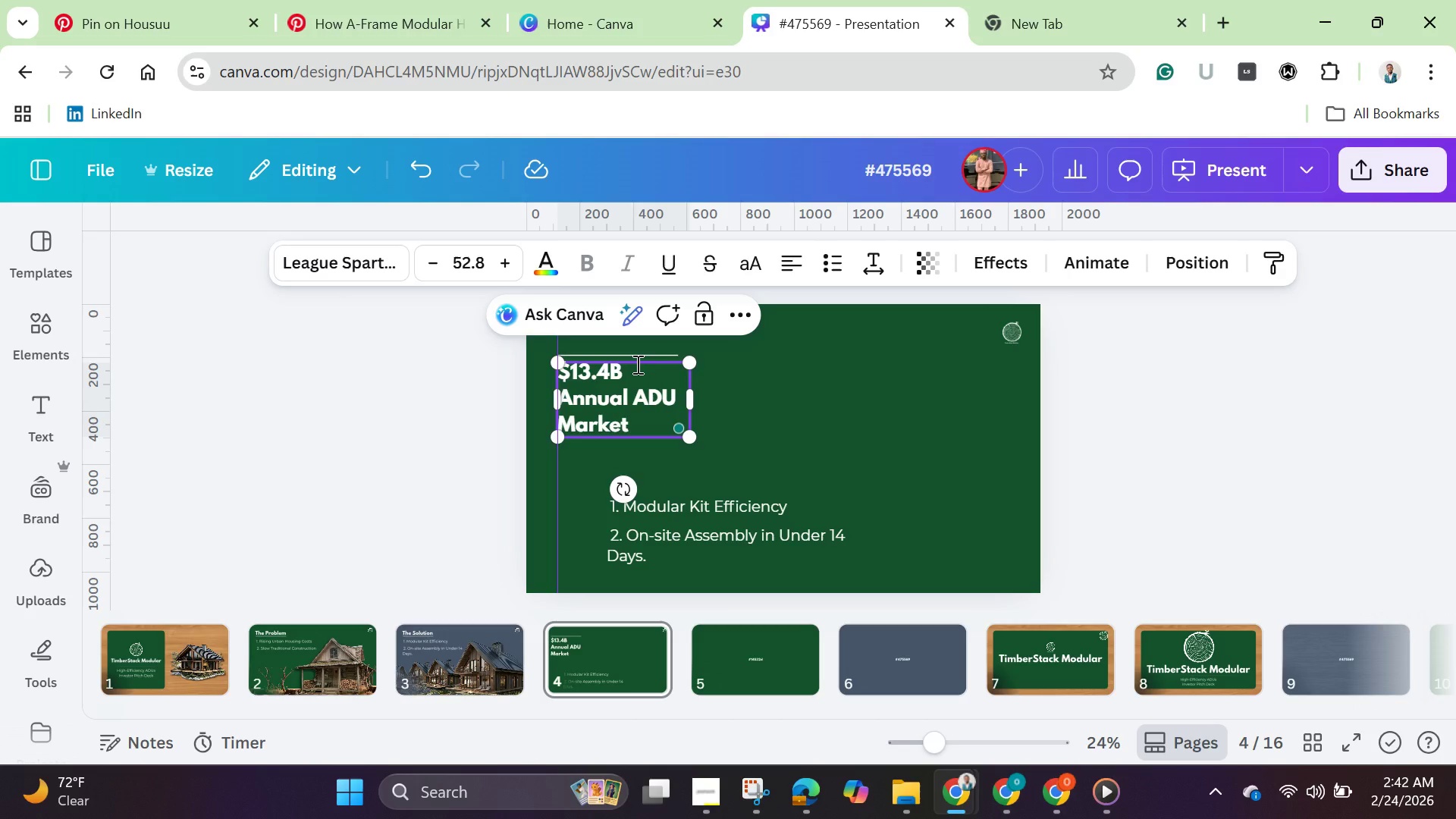 
left_click([733, 420])
 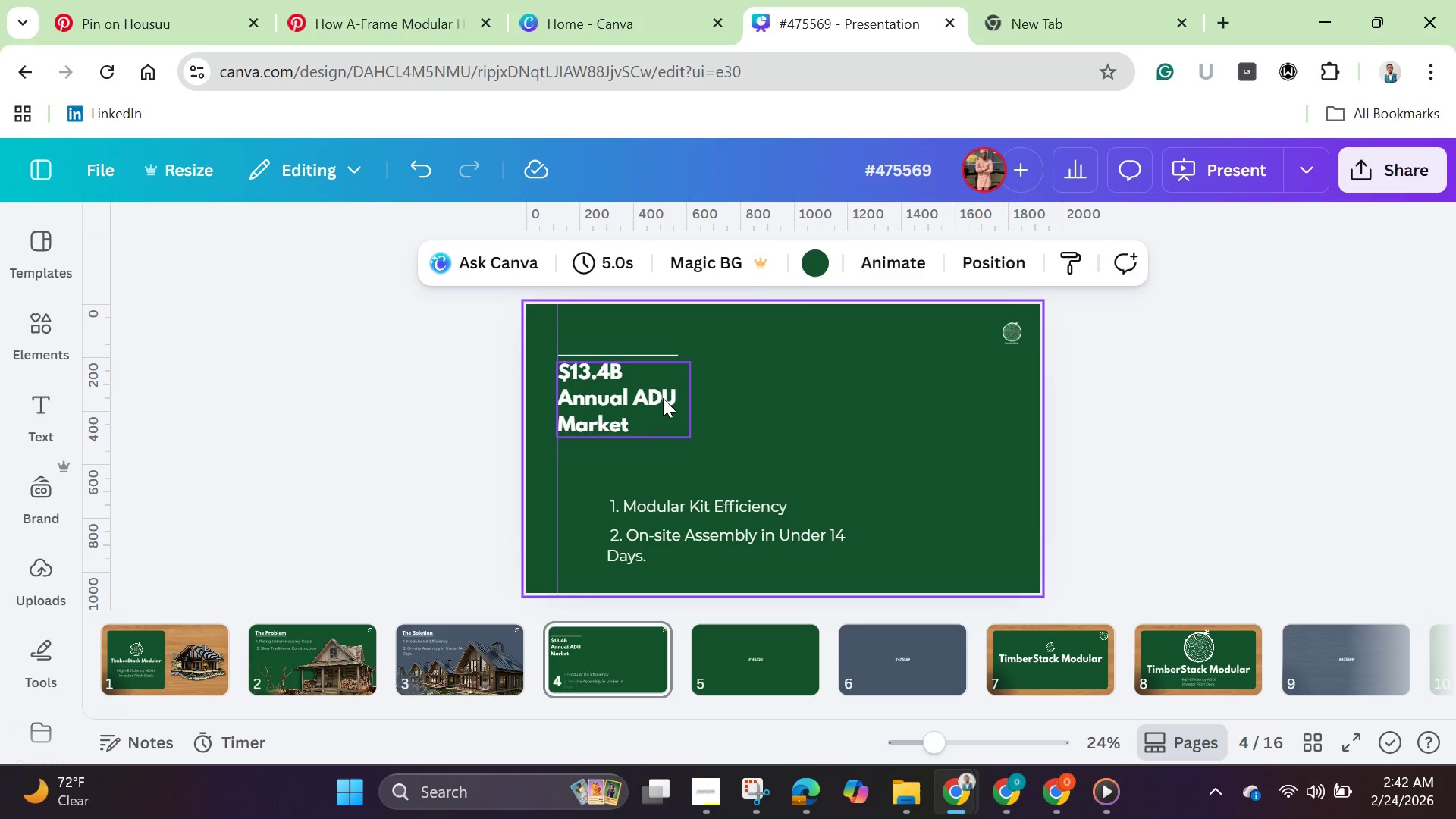 
left_click([663, 398])
 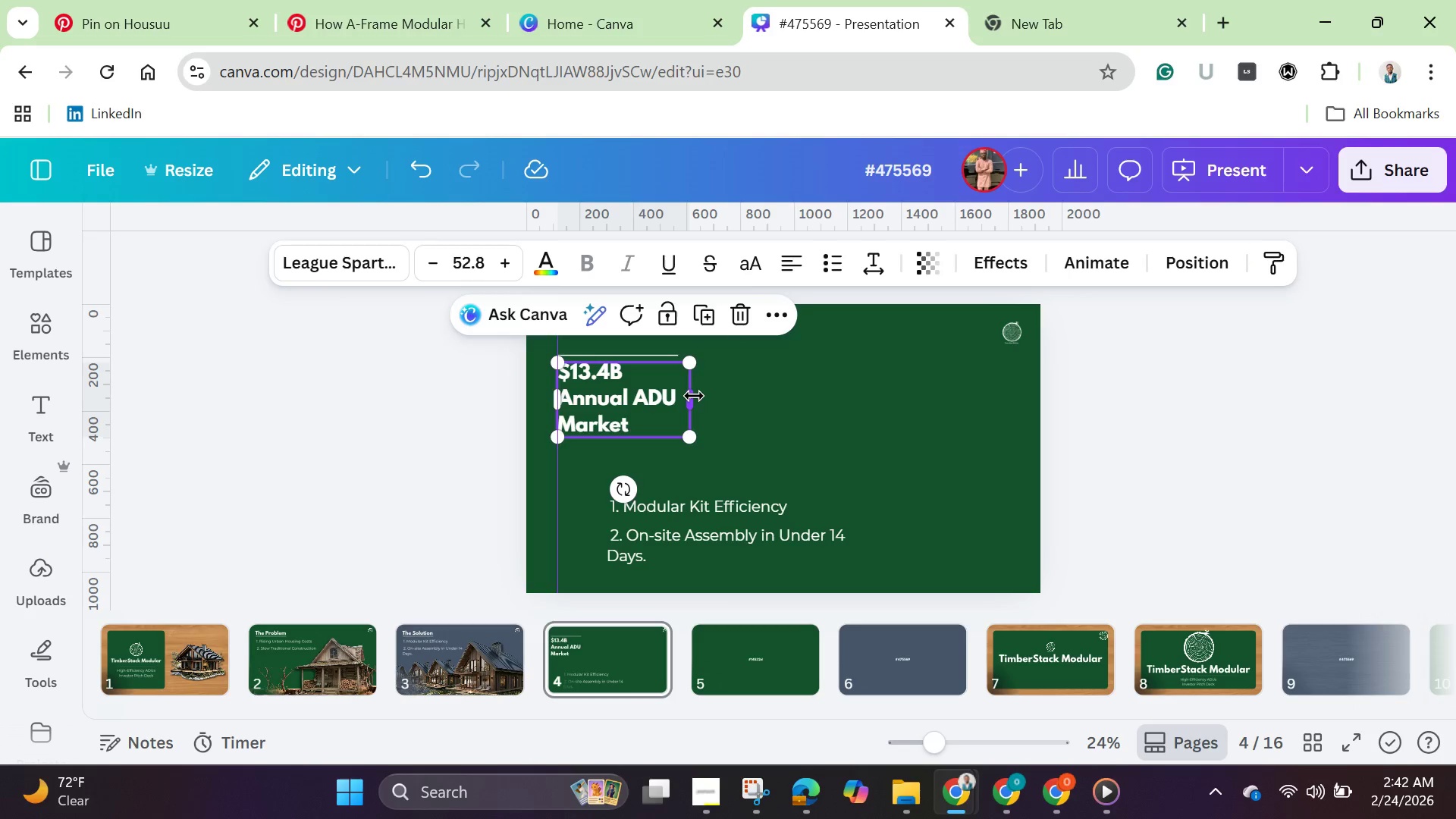 
left_click_drag(start_coordinate=[694, 396], to_coordinate=[861, 416])
 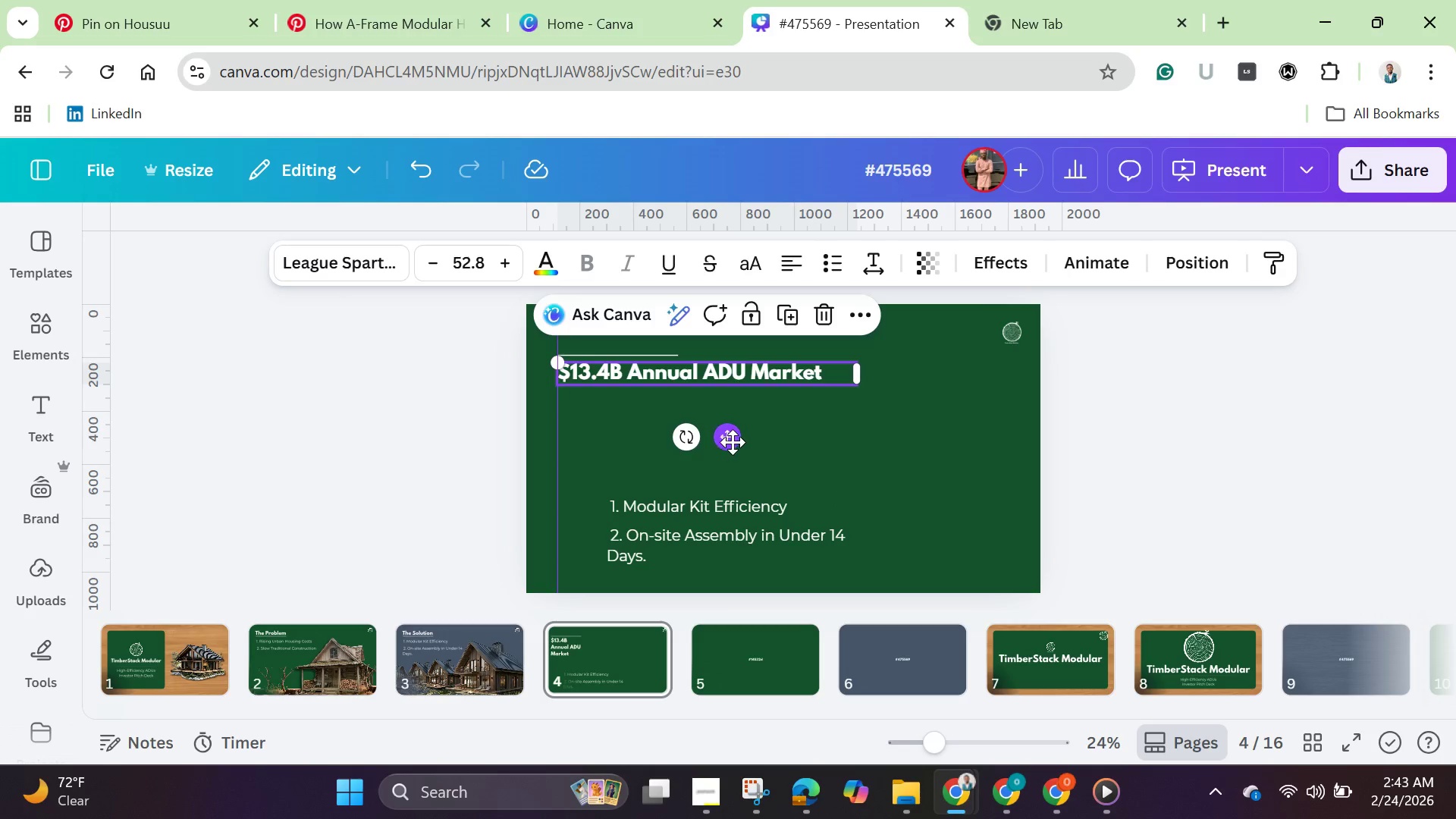 
left_click_drag(start_coordinate=[733, 441], to_coordinate=[734, 400])
 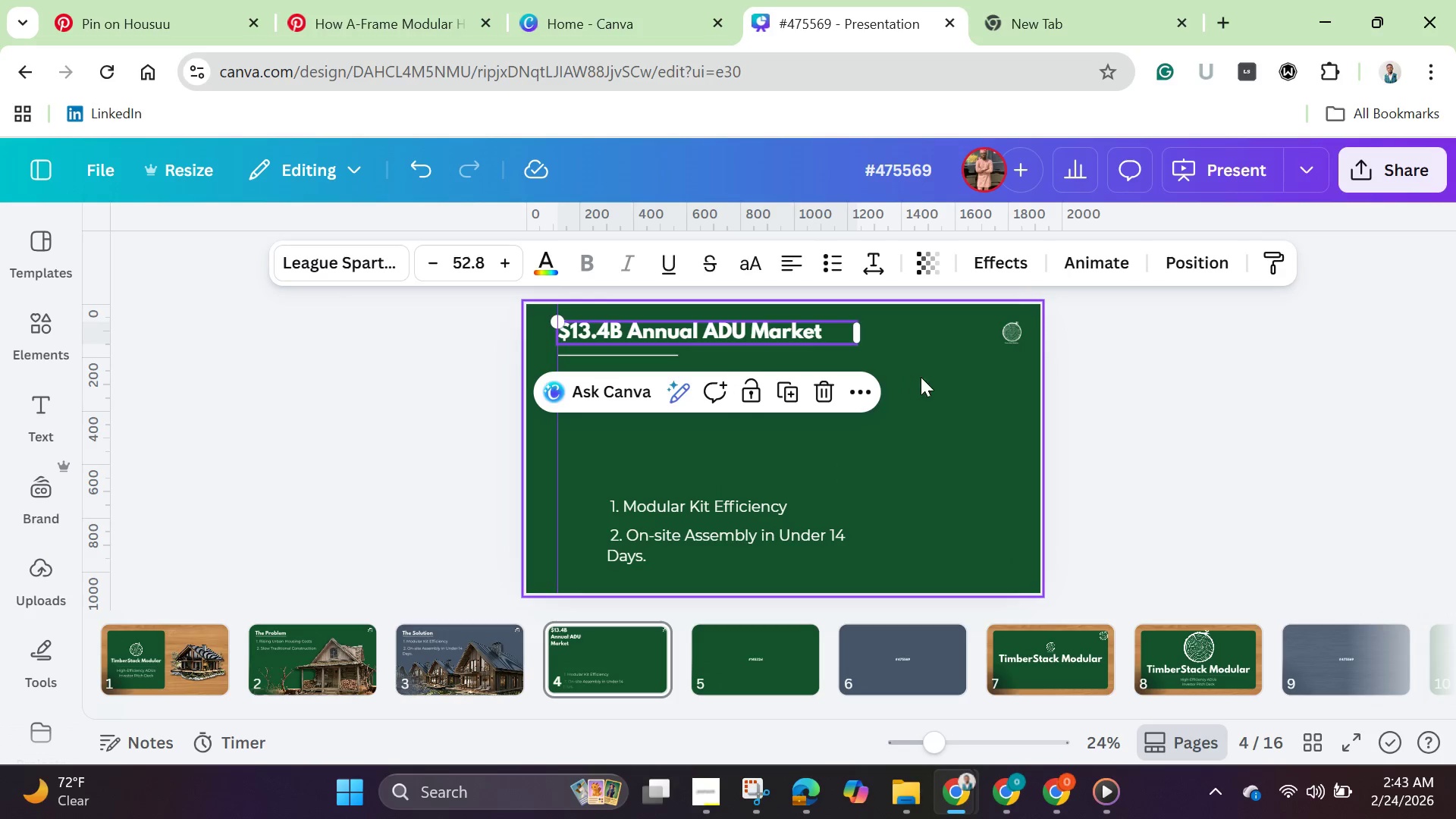 
left_click([927, 375])
 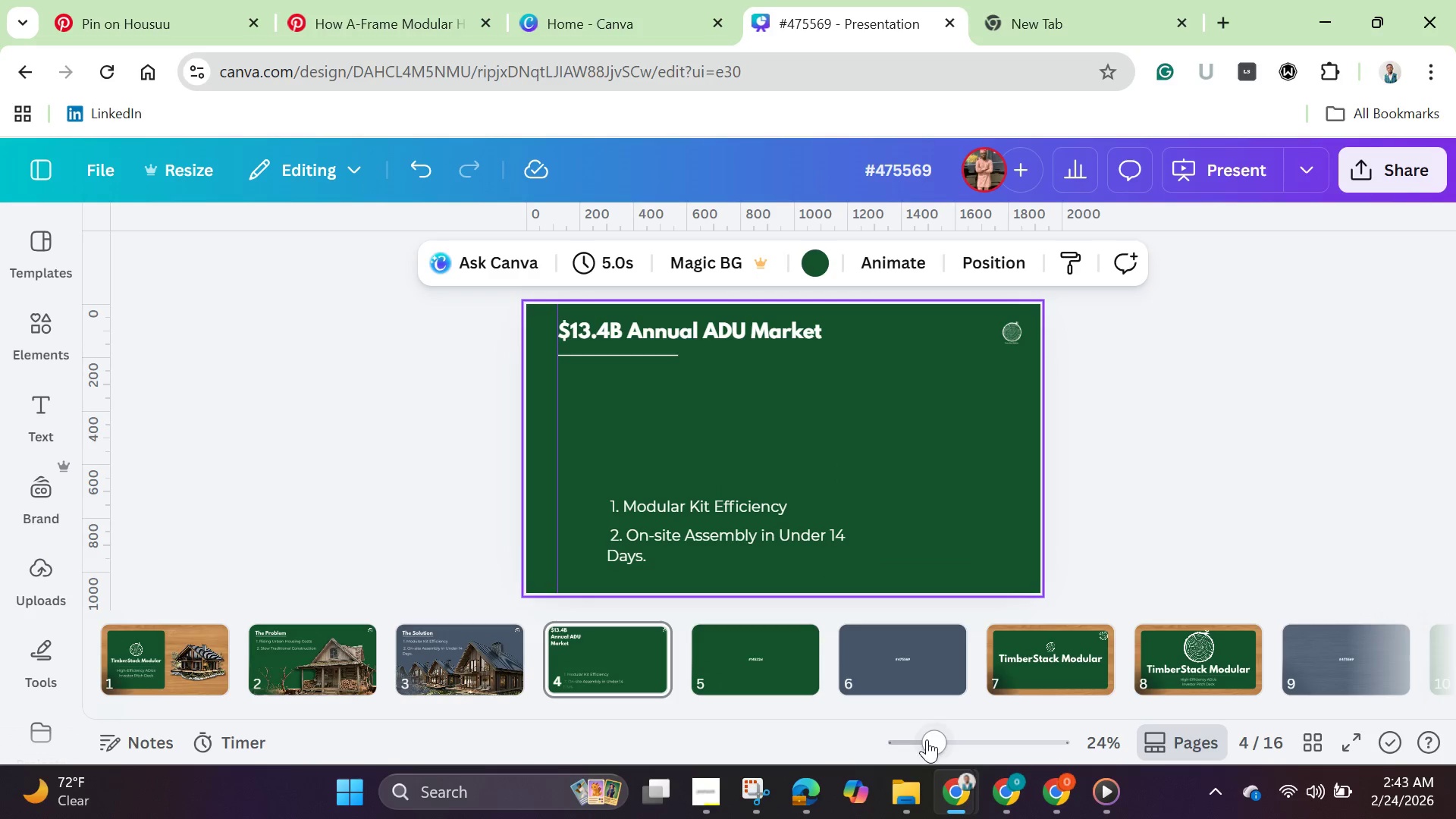 
left_click_drag(start_coordinate=[937, 739], to_coordinate=[971, 753])
 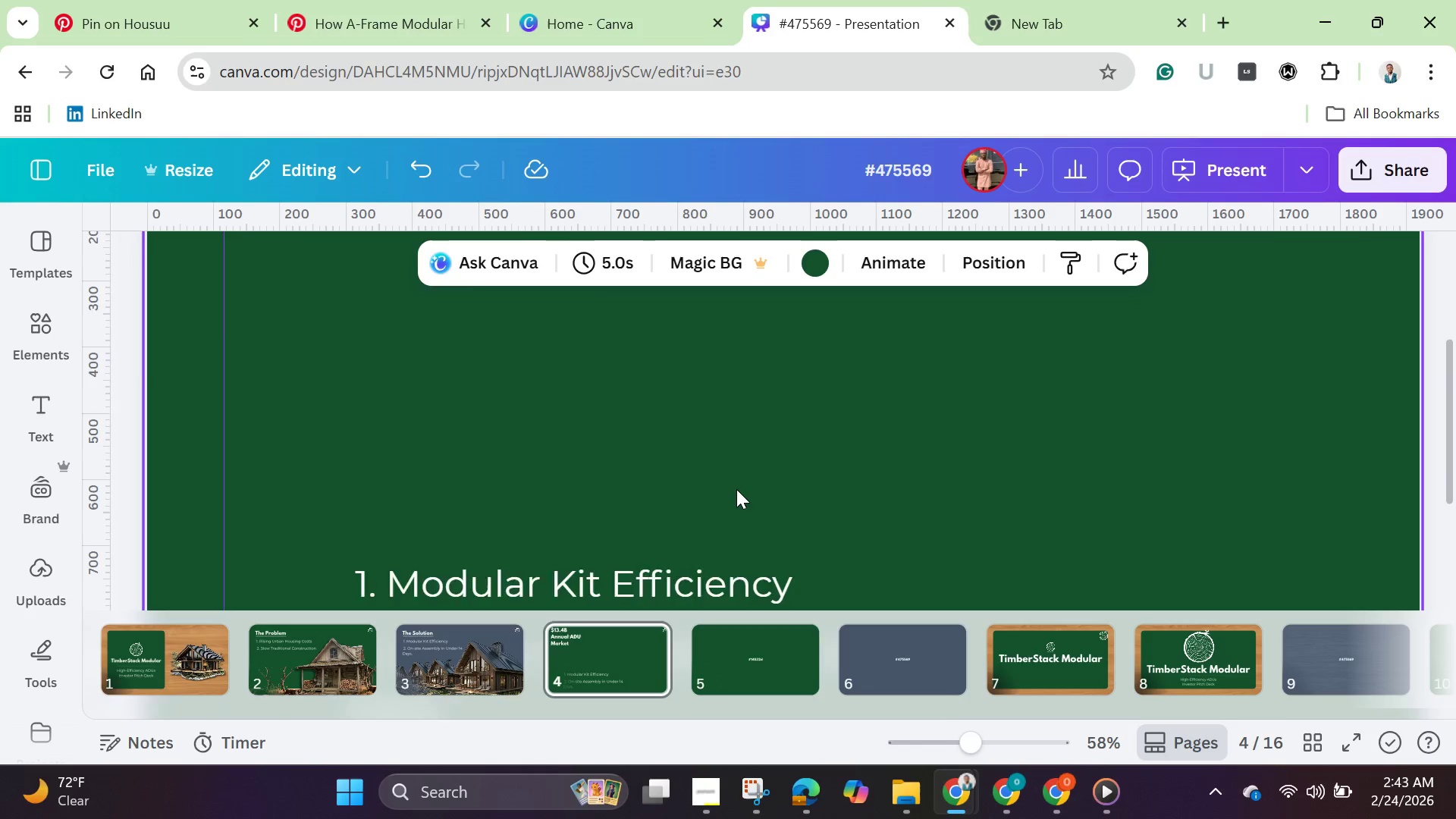 
scroll: coordinate [736, 489], scroll_direction: up, amount: 3.0
 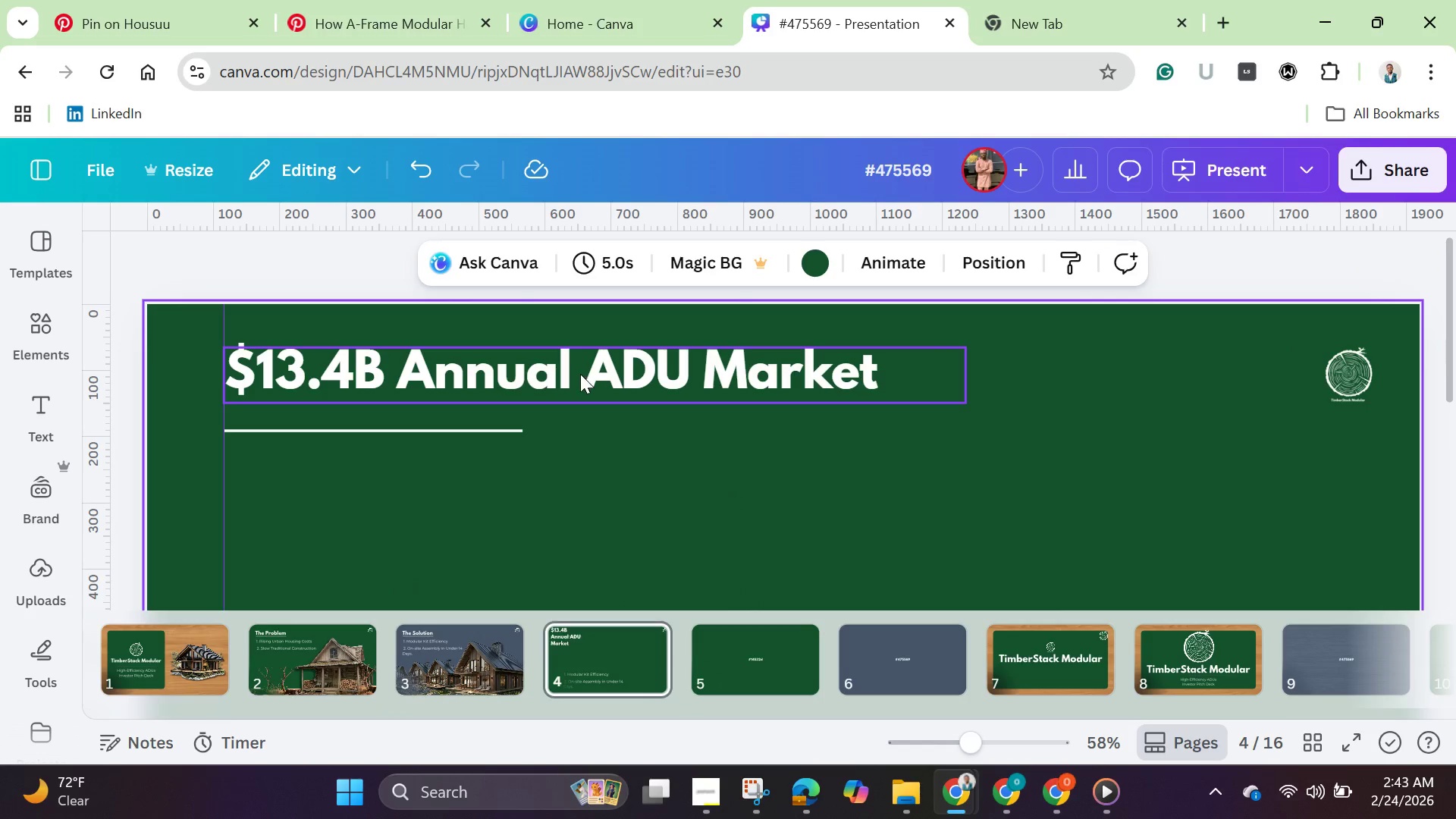 
left_click([580, 374])
 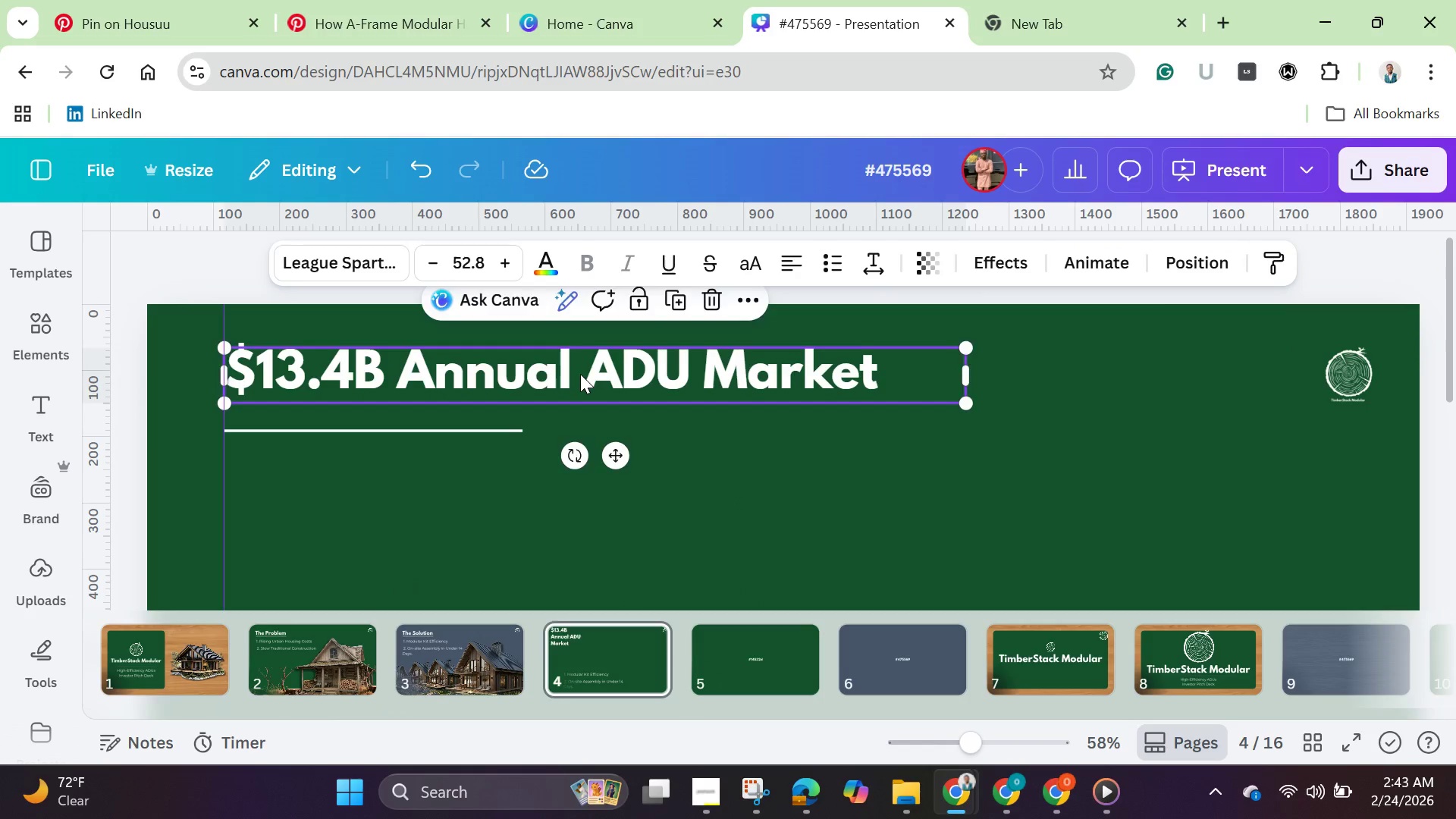 
hold_key(key=ArrowDown, duration=1.53)
 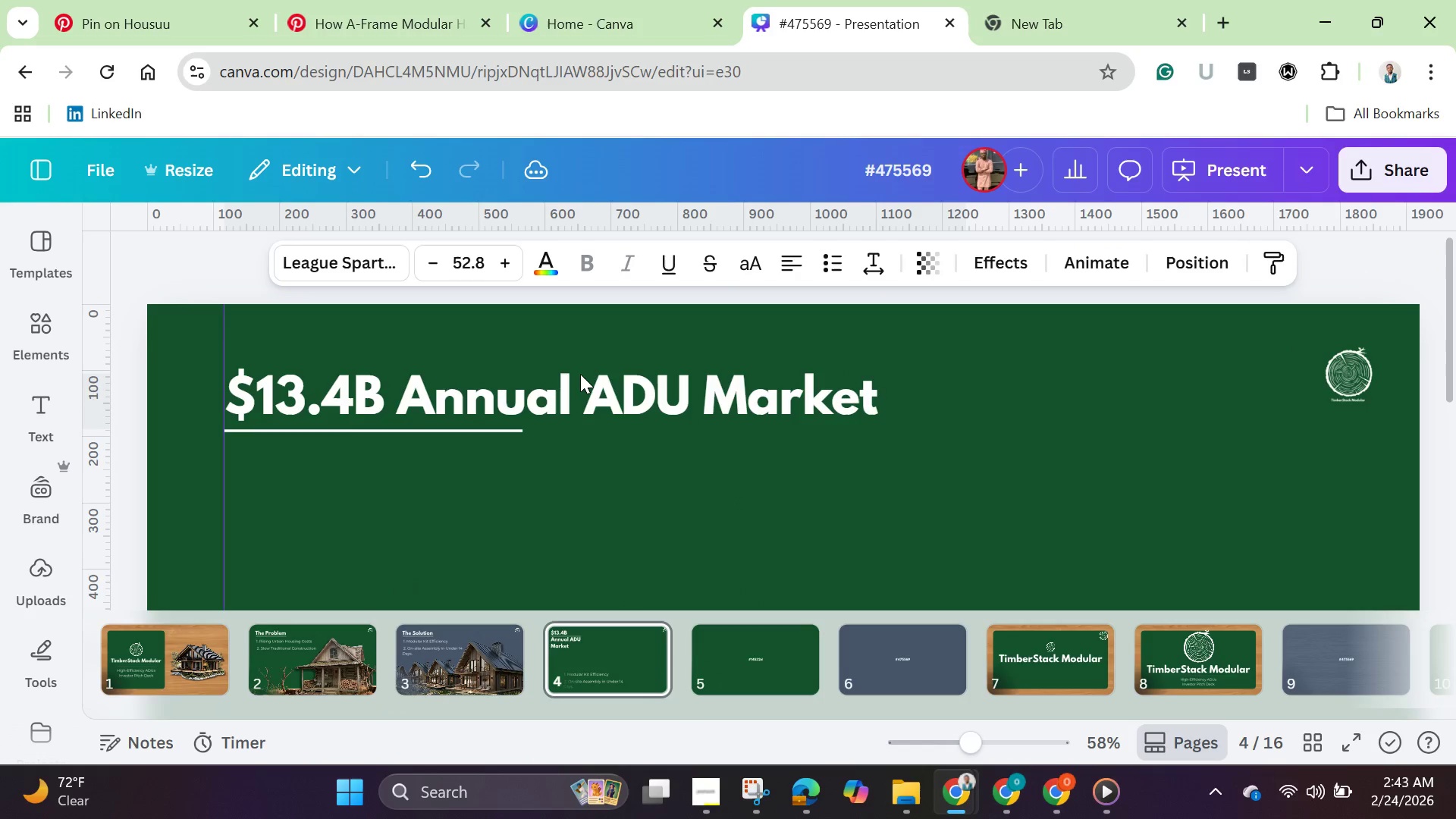 
hold_key(key=ArrowDown, duration=0.62)
 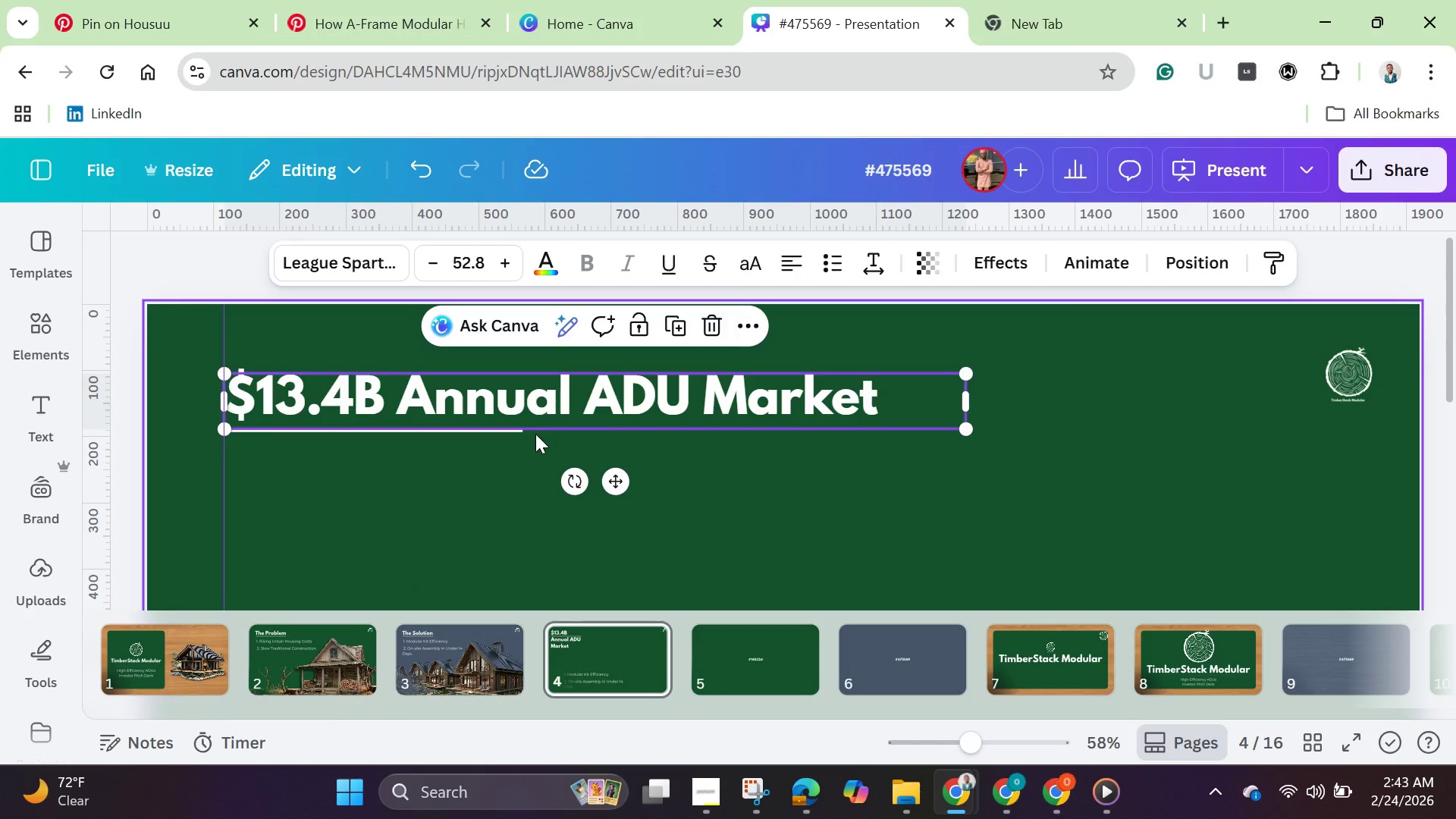 
left_click([502, 463])
 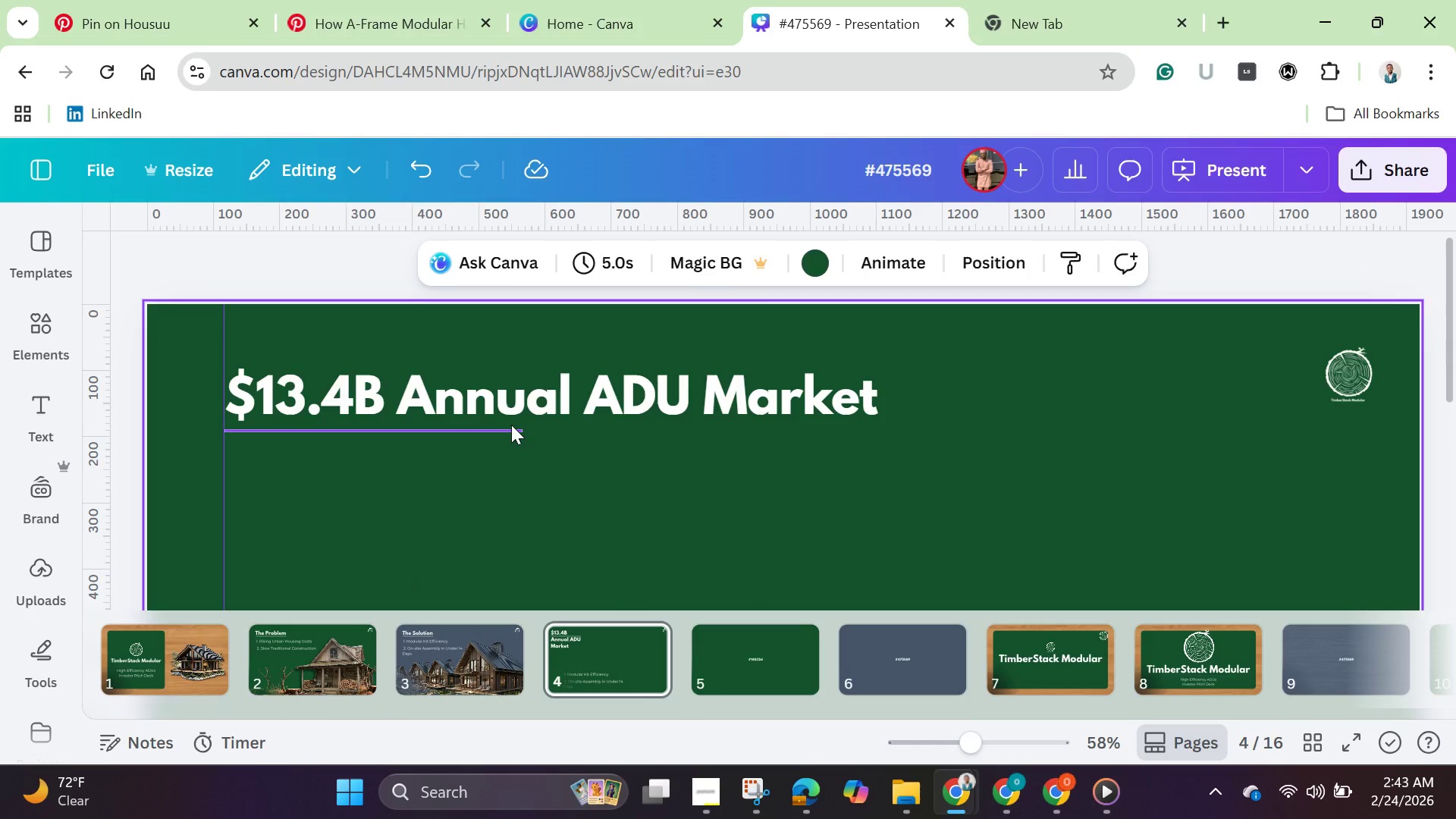 
left_click([511, 425])
 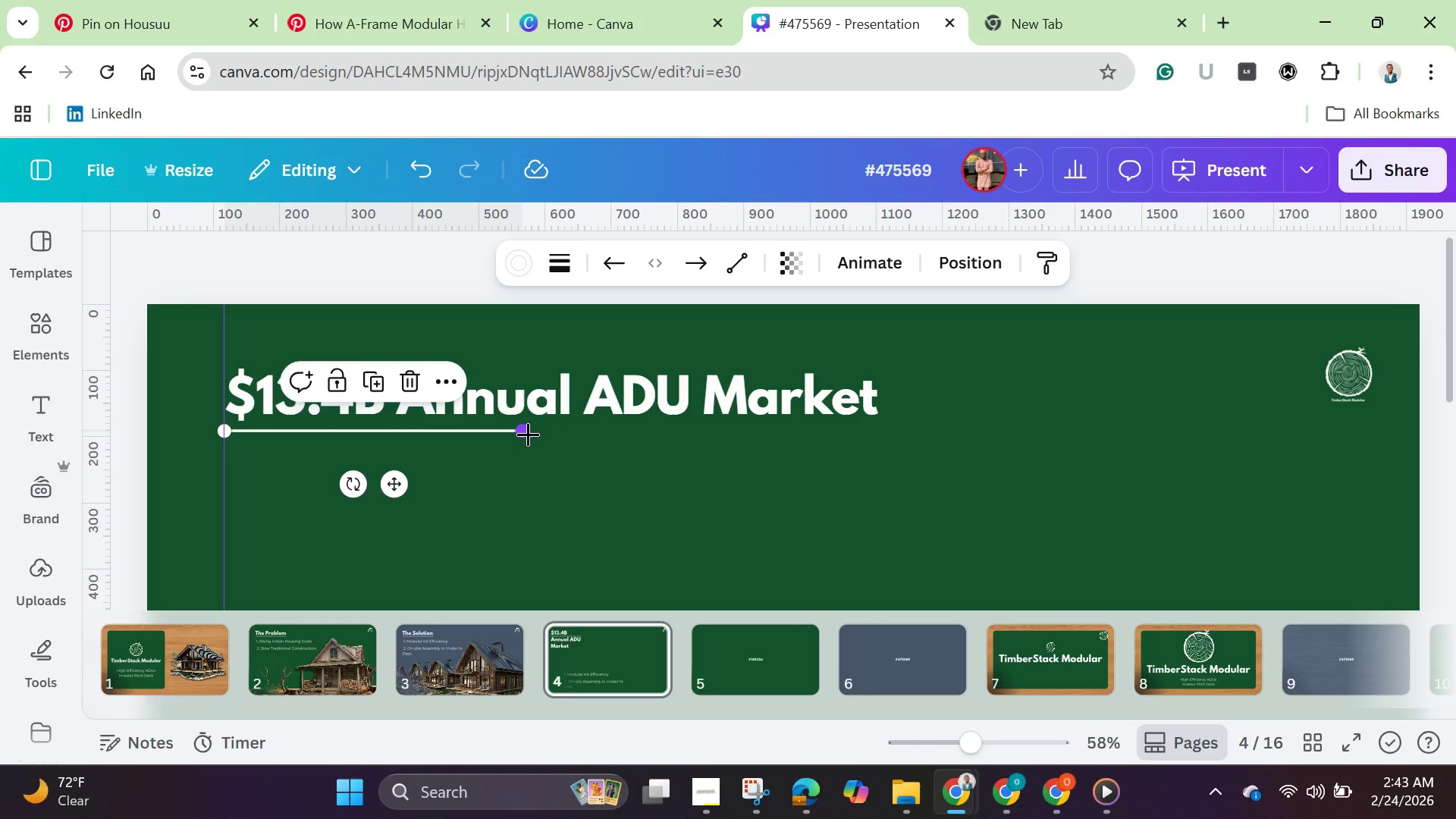 
left_click_drag(start_coordinate=[520, 432], to_coordinate=[877, 431])
 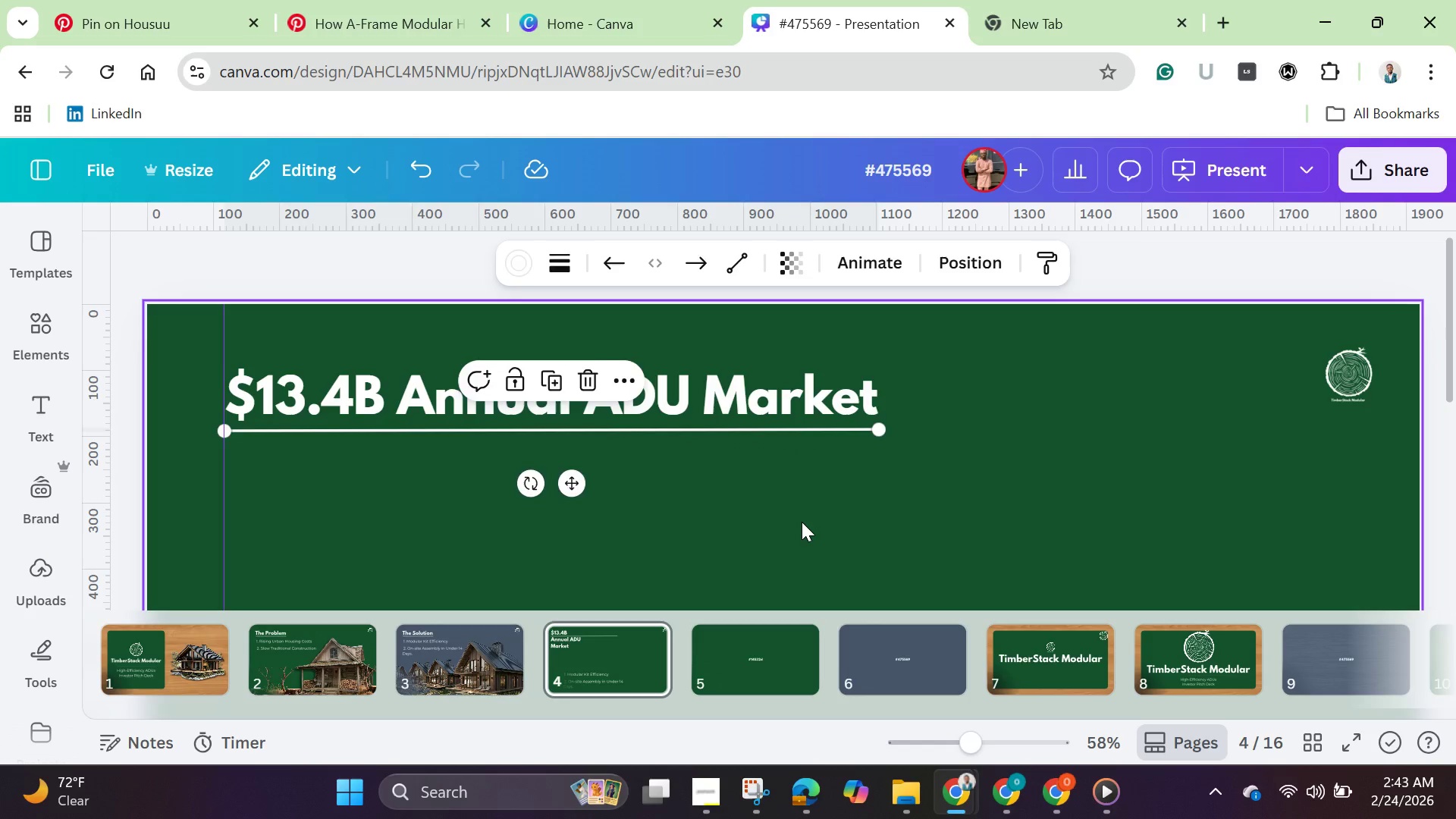 
left_click([802, 522])
 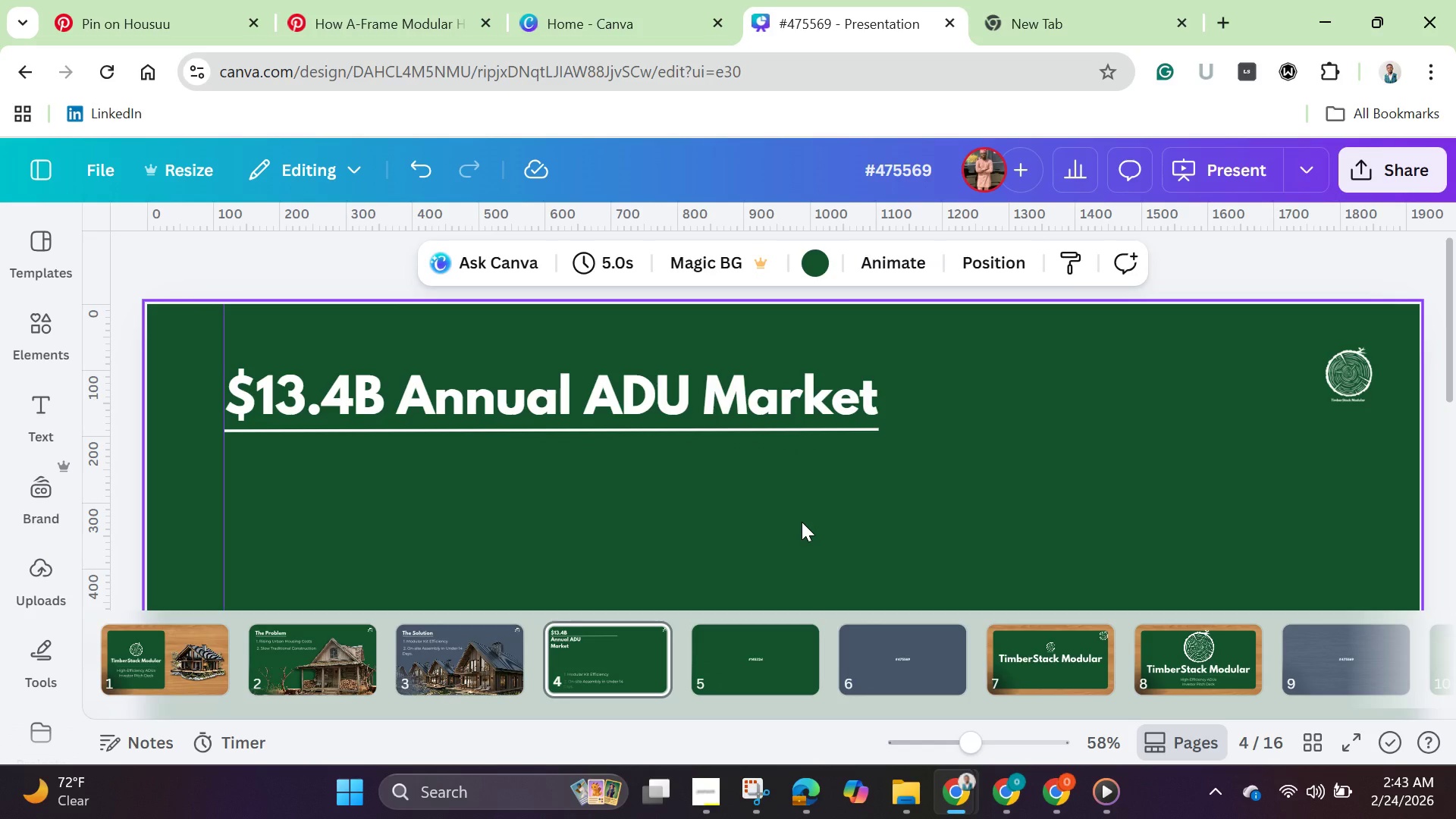 
scroll: coordinate [802, 522], scroll_direction: down, amount: 1.0
 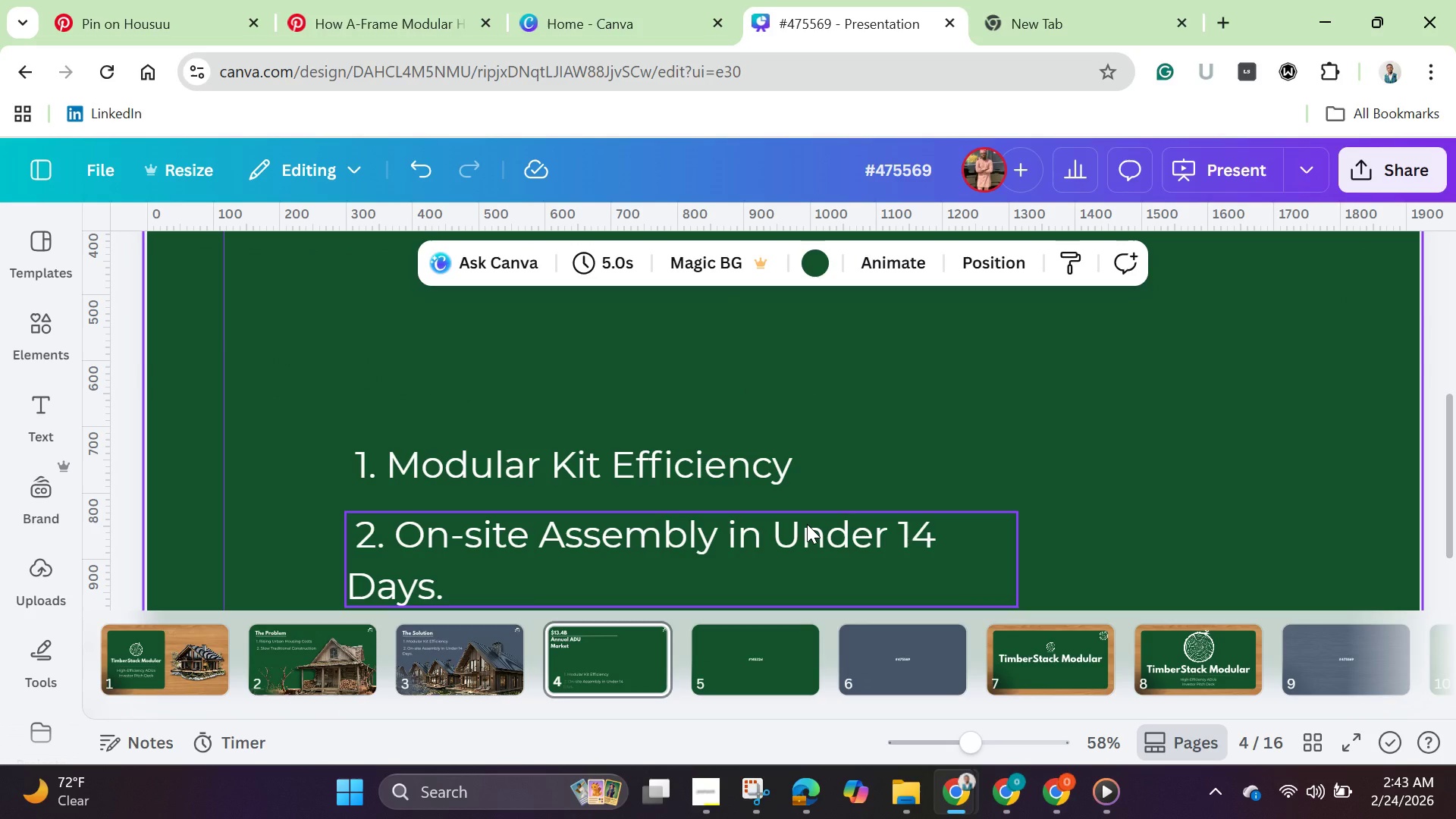 
wait(8.11)
 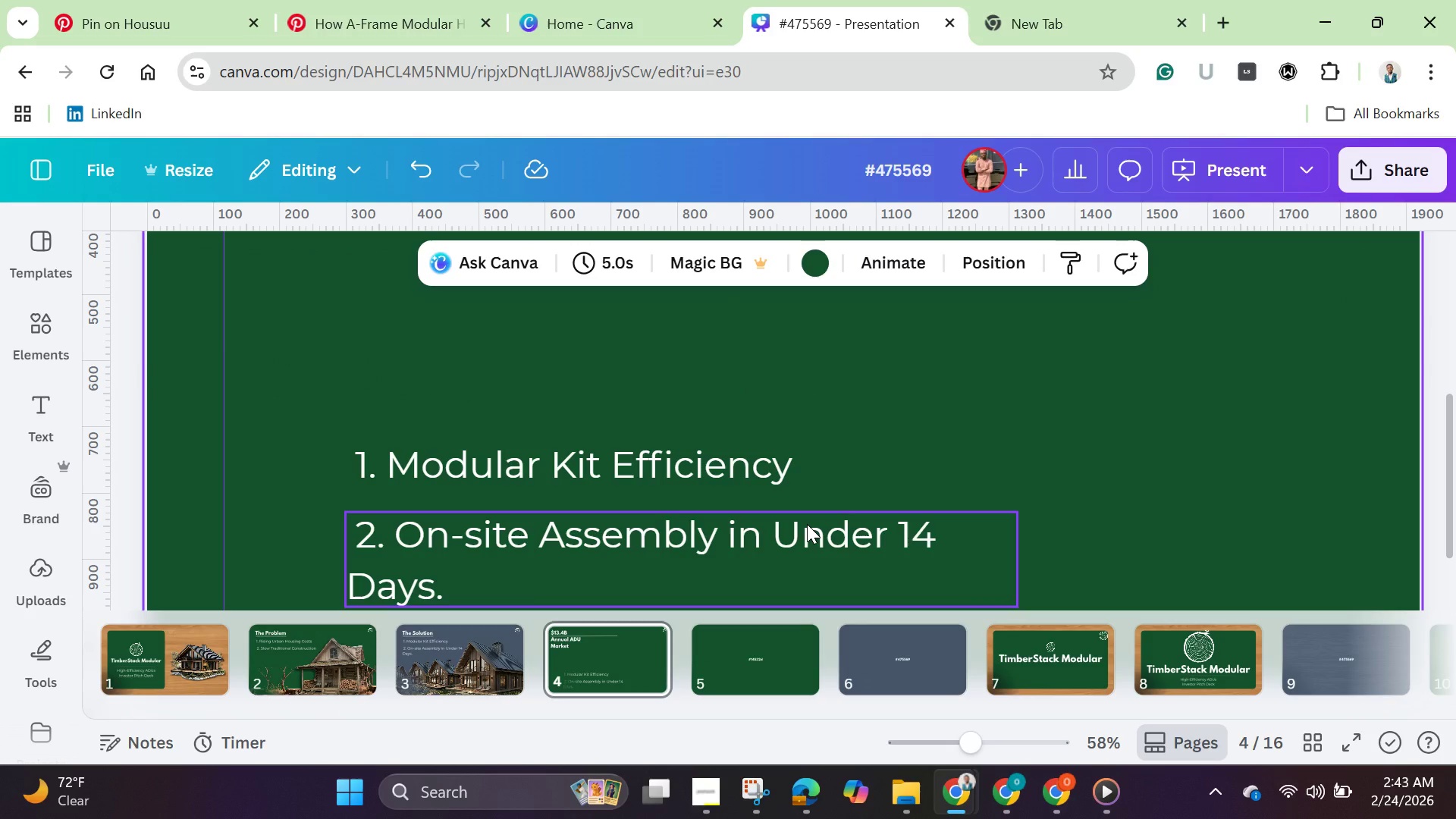 
double_click([813, 451])
 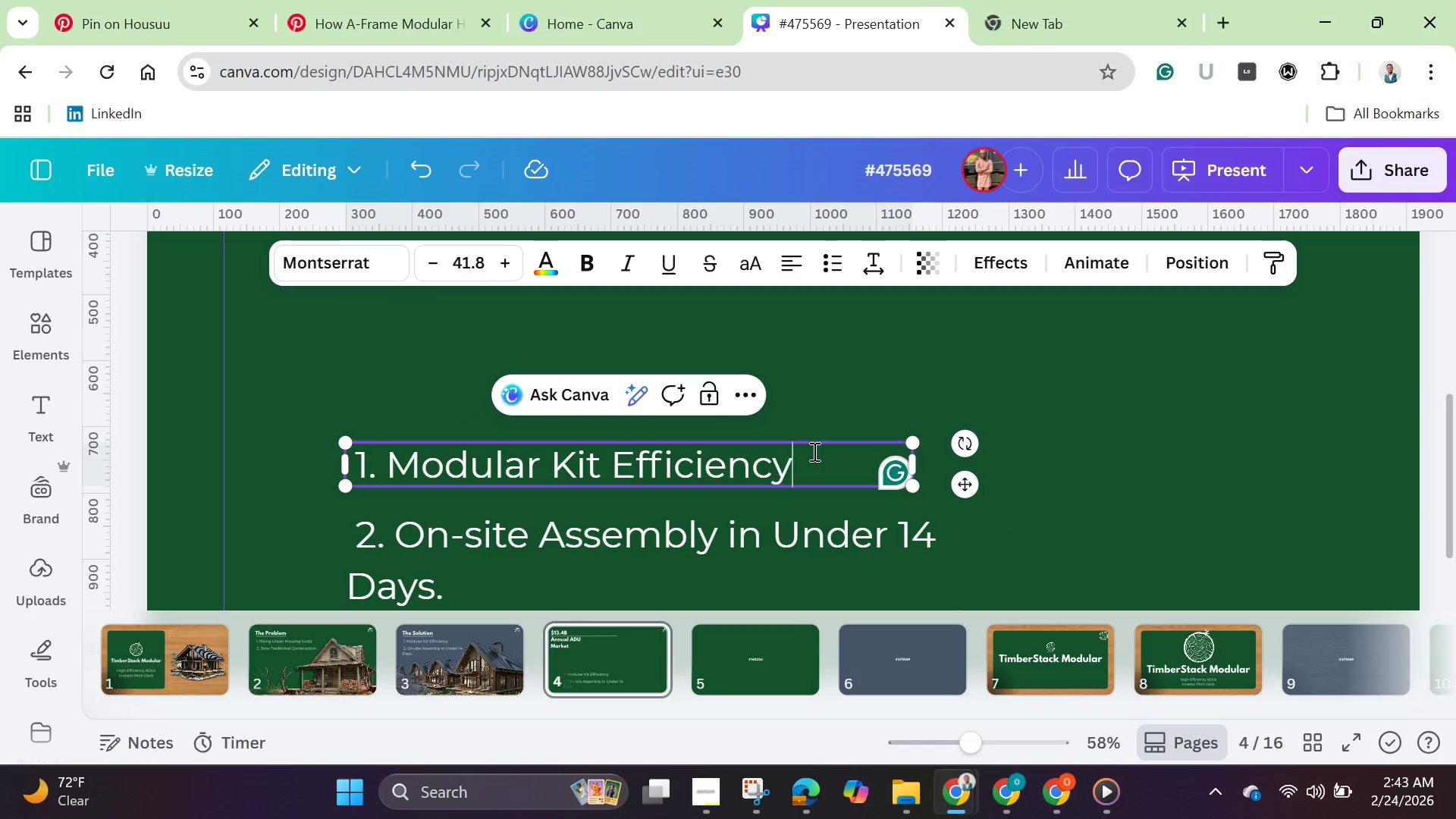 
key(Control+A)
 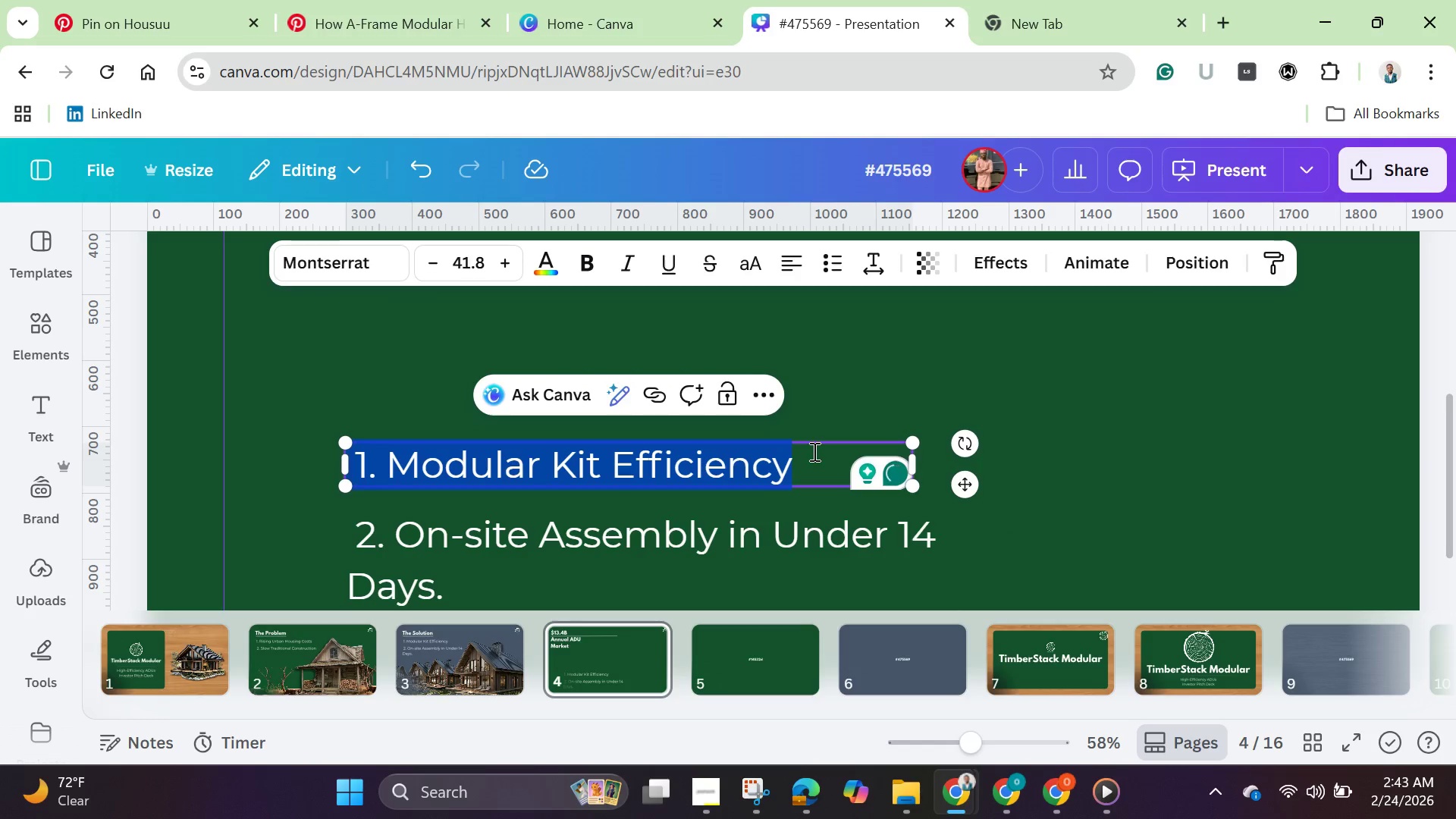 
key(Backspace)
type(&0)
key(Backspace)
key(Backspace)
type(70^)
key(Backspace)
type(% of Homeh)
key(Backspace)
type(ownwer)
 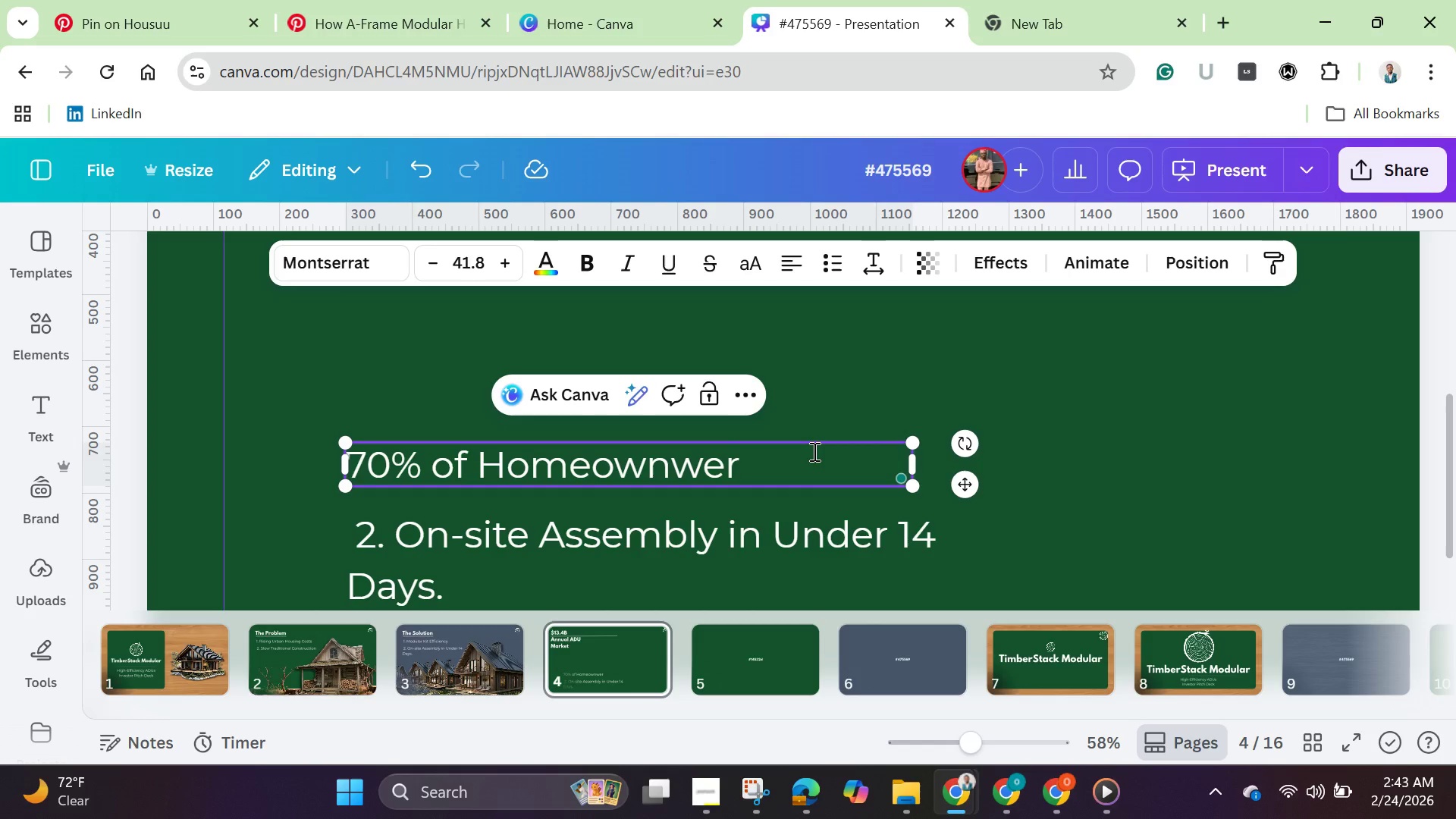 
wait(5.2)
 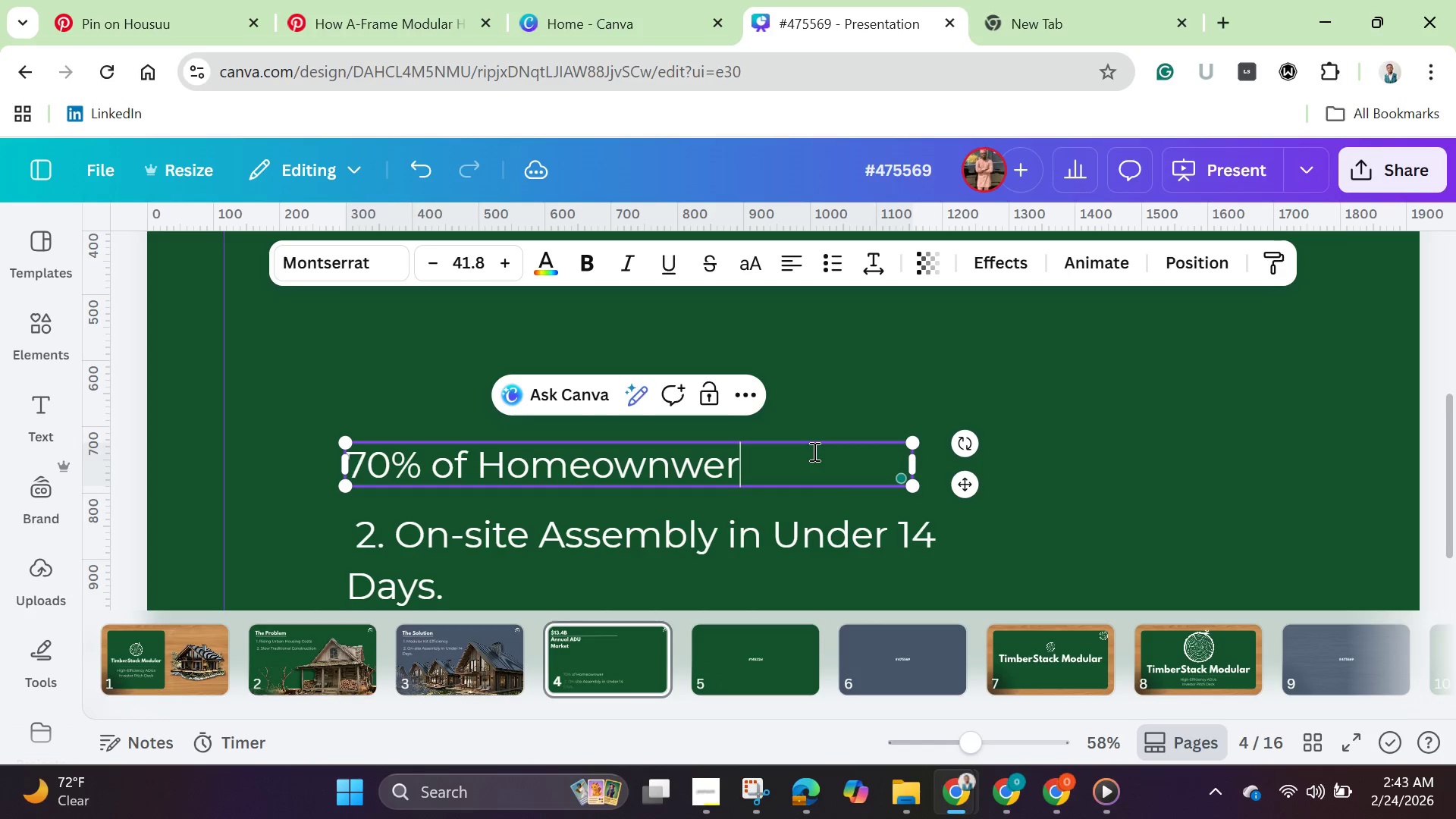 
key(Backspace)
key(Backspace)
key(Backspace)
key(Backspace)
type(ners want Backt)
key(Backspace)
type(yard )
 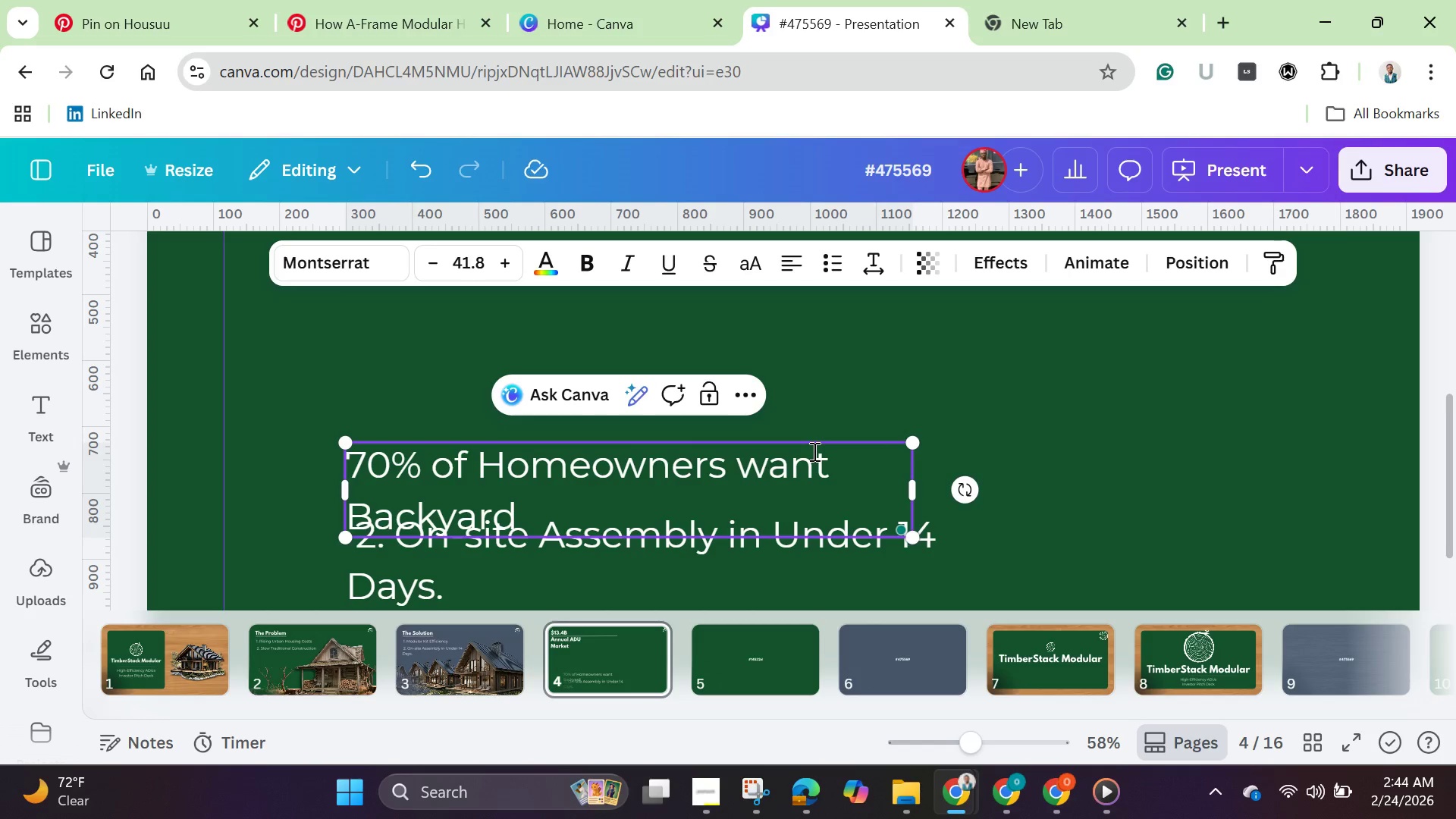 
type(E)
key(Backspace)
type(Rentals.)
 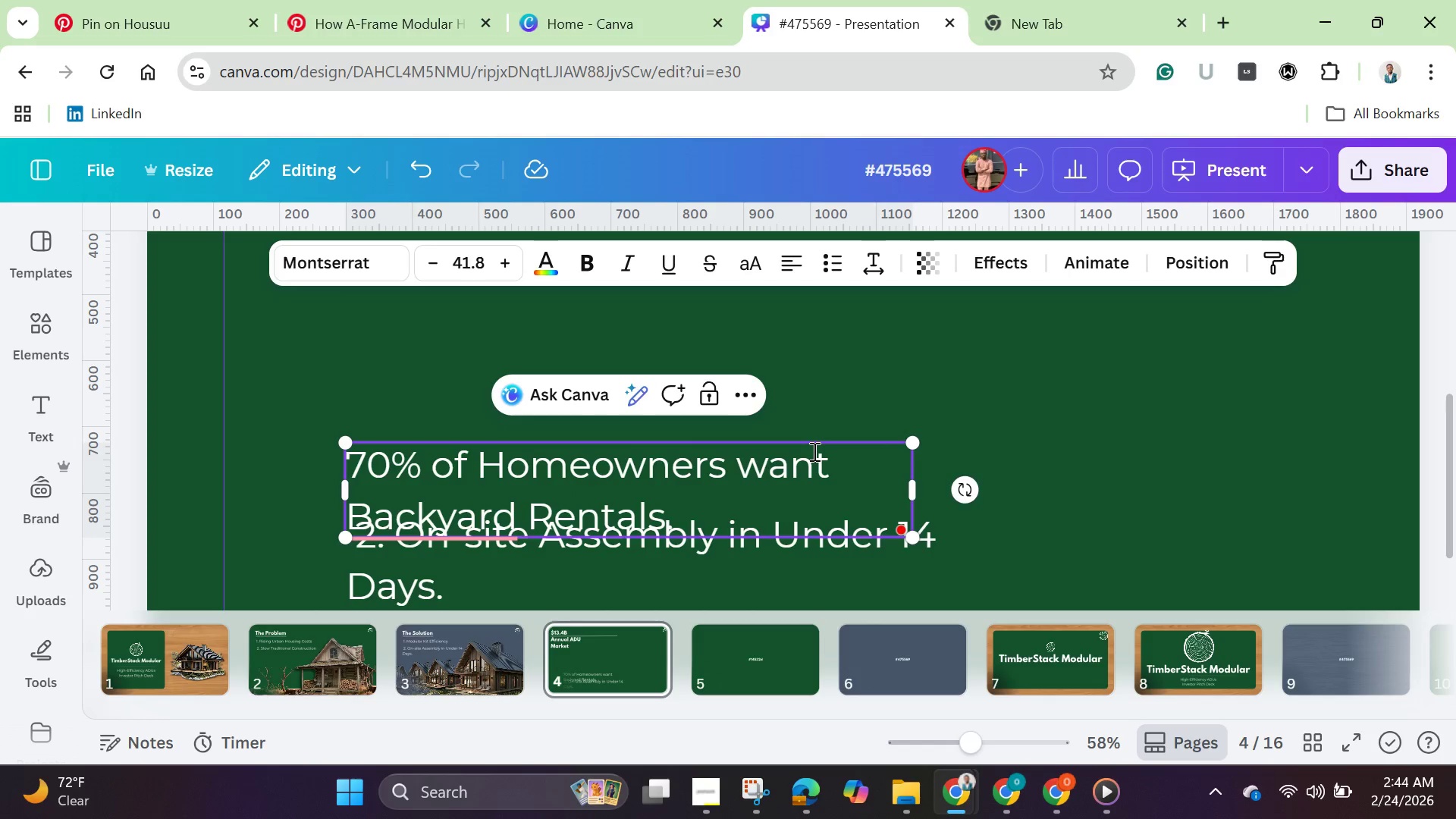 
wait(19.25)
 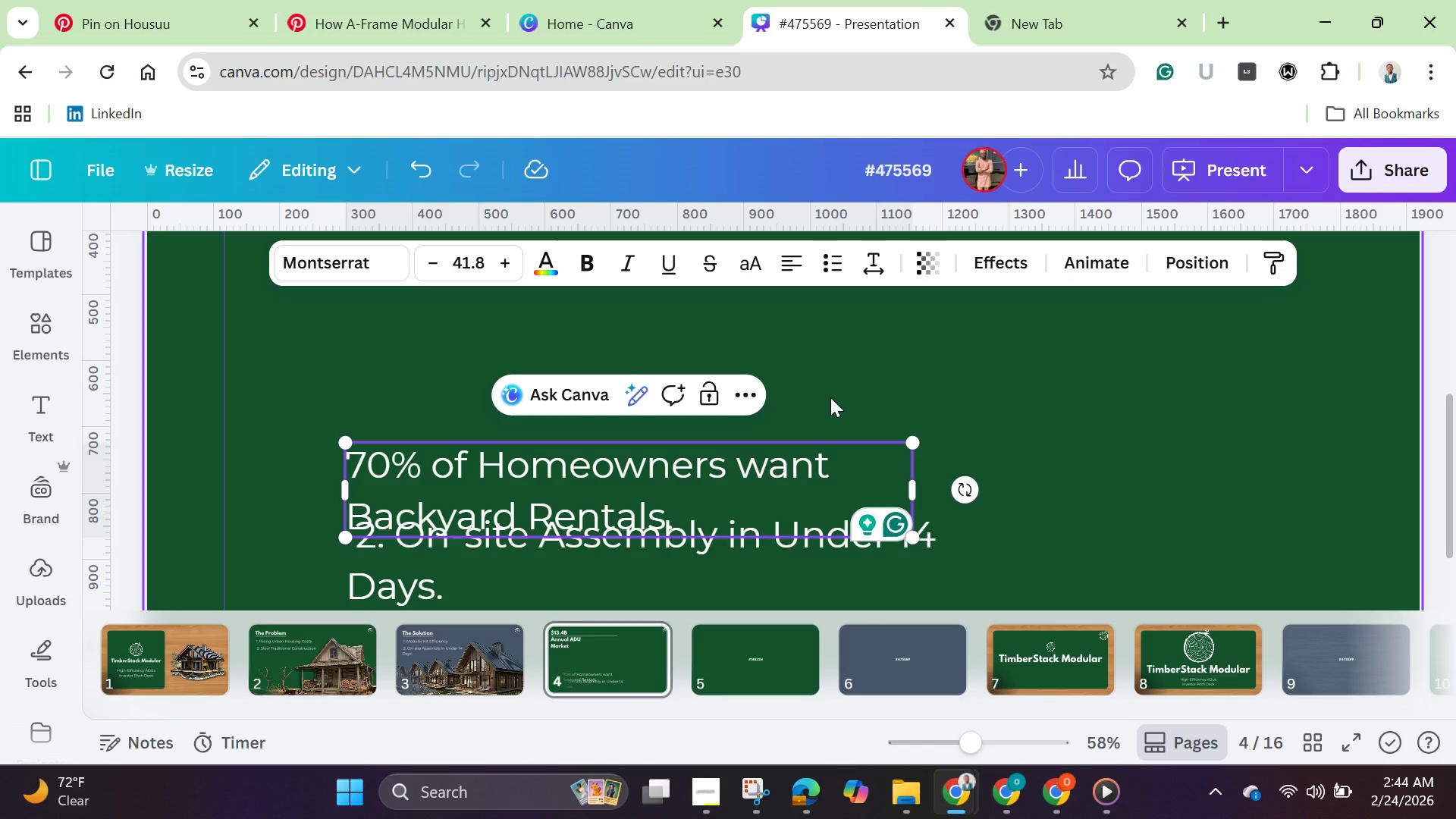 
left_click([1043, 388])
 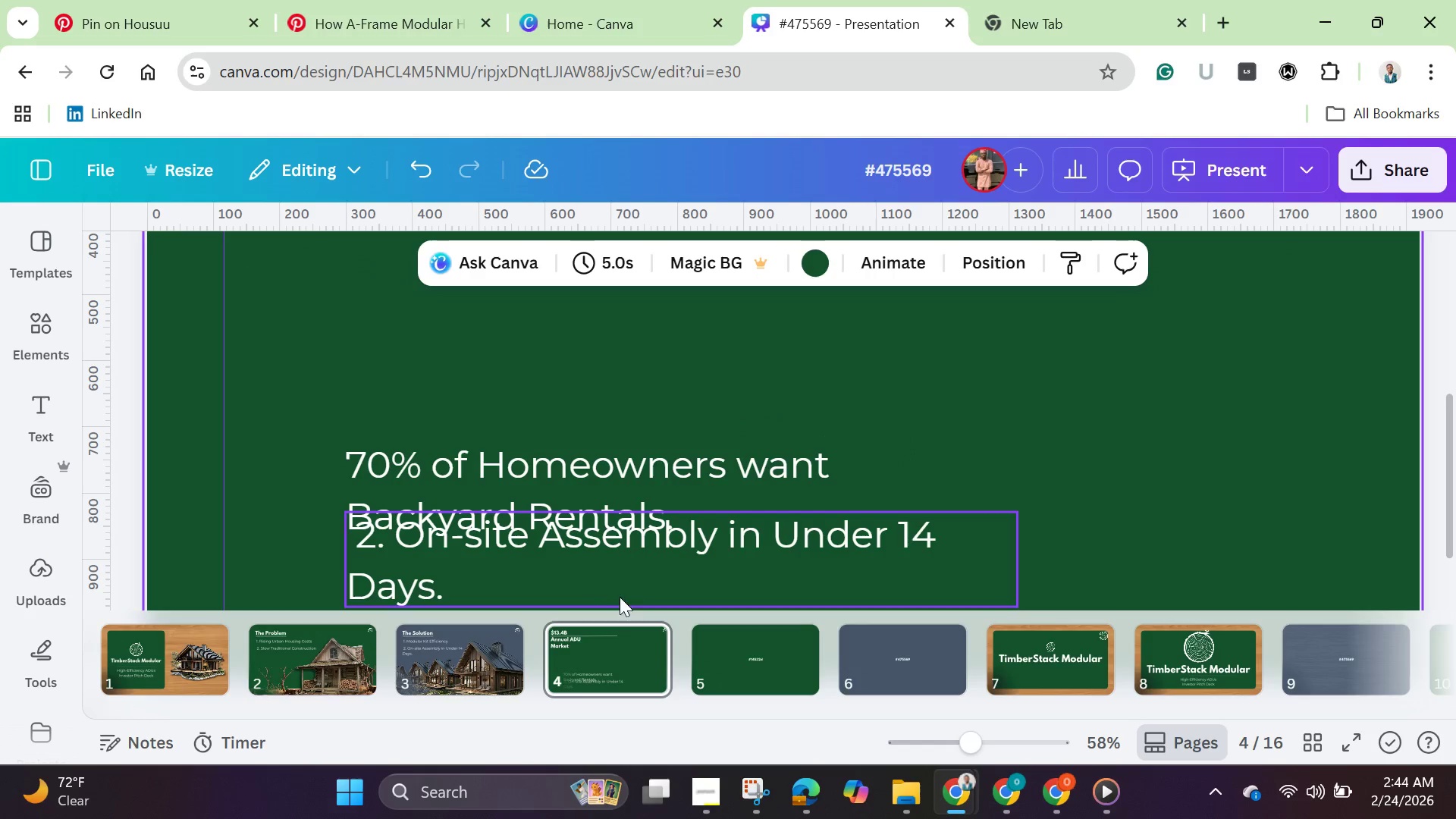 
left_click([625, 579])
 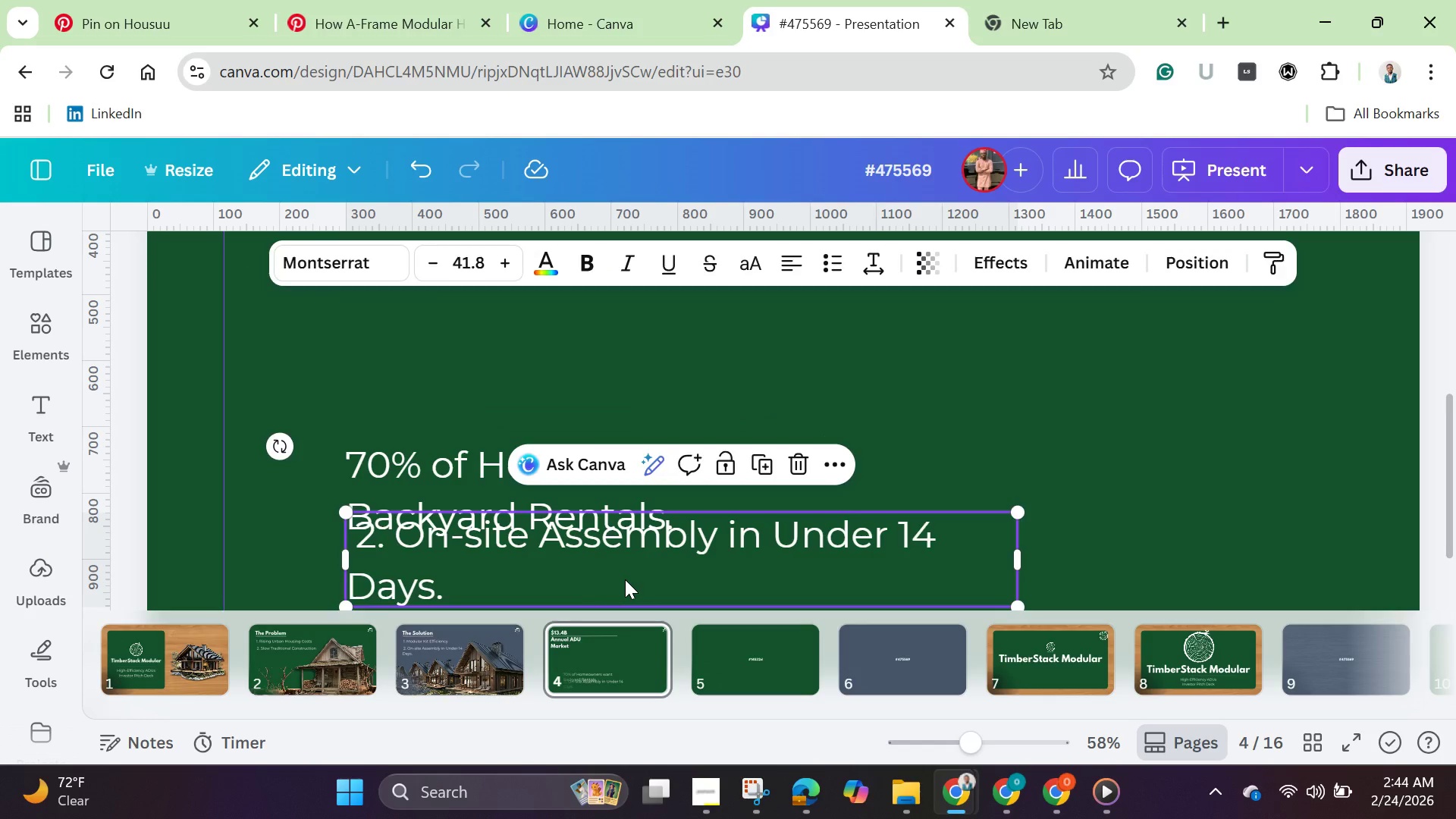 
key(Backspace)
 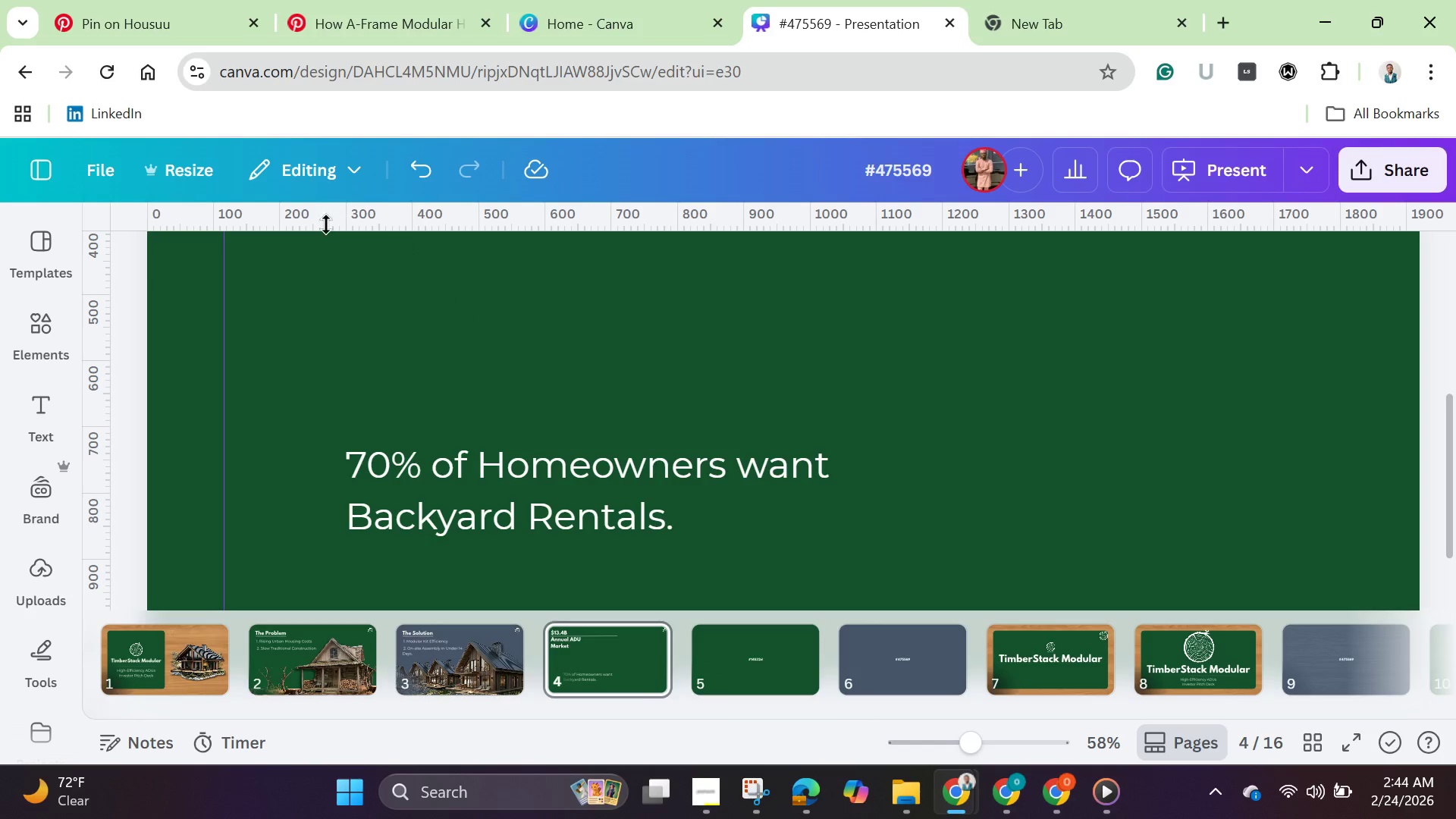 
left_click([379, 0])
 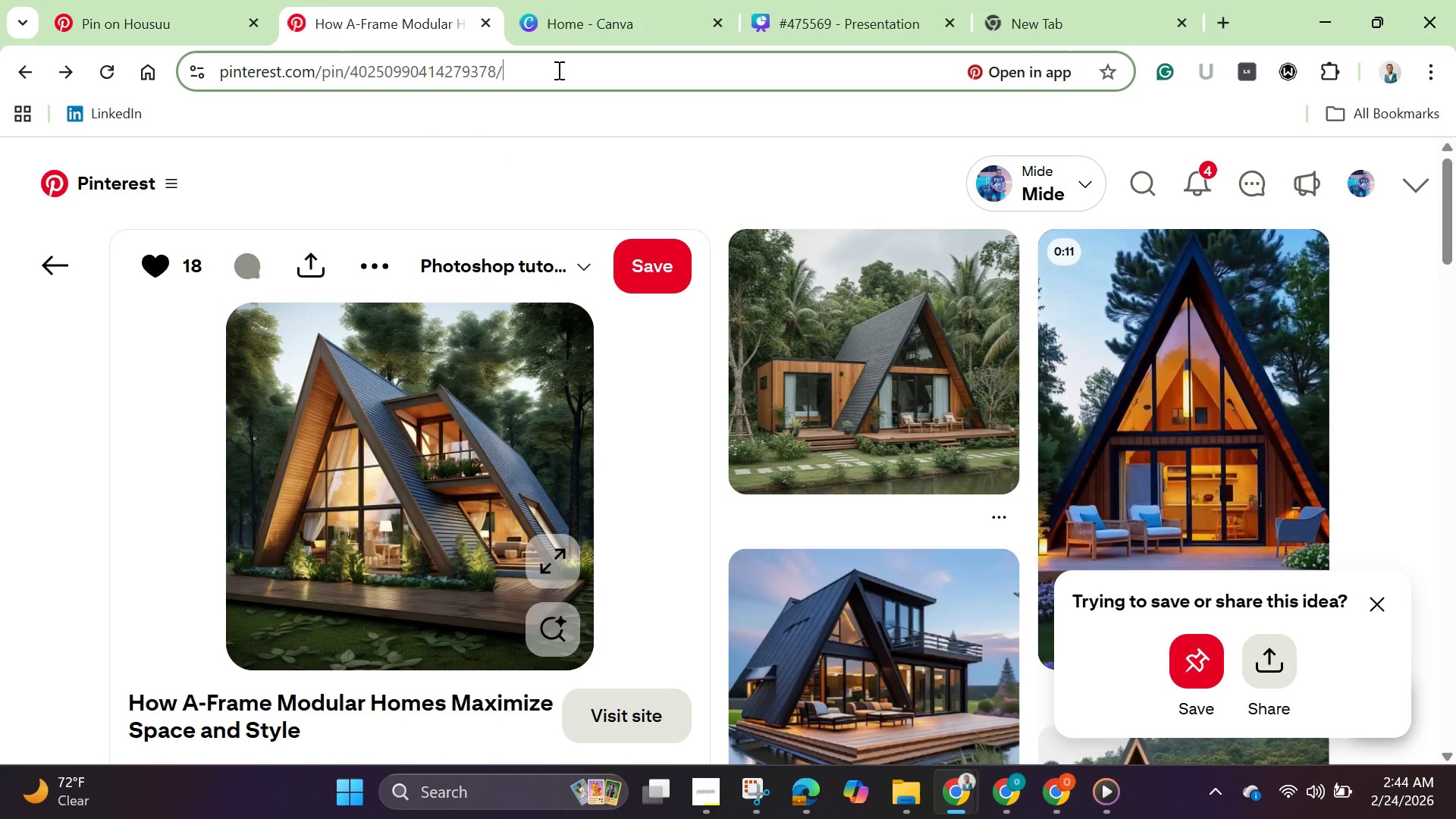 
double_click([557, 70])
 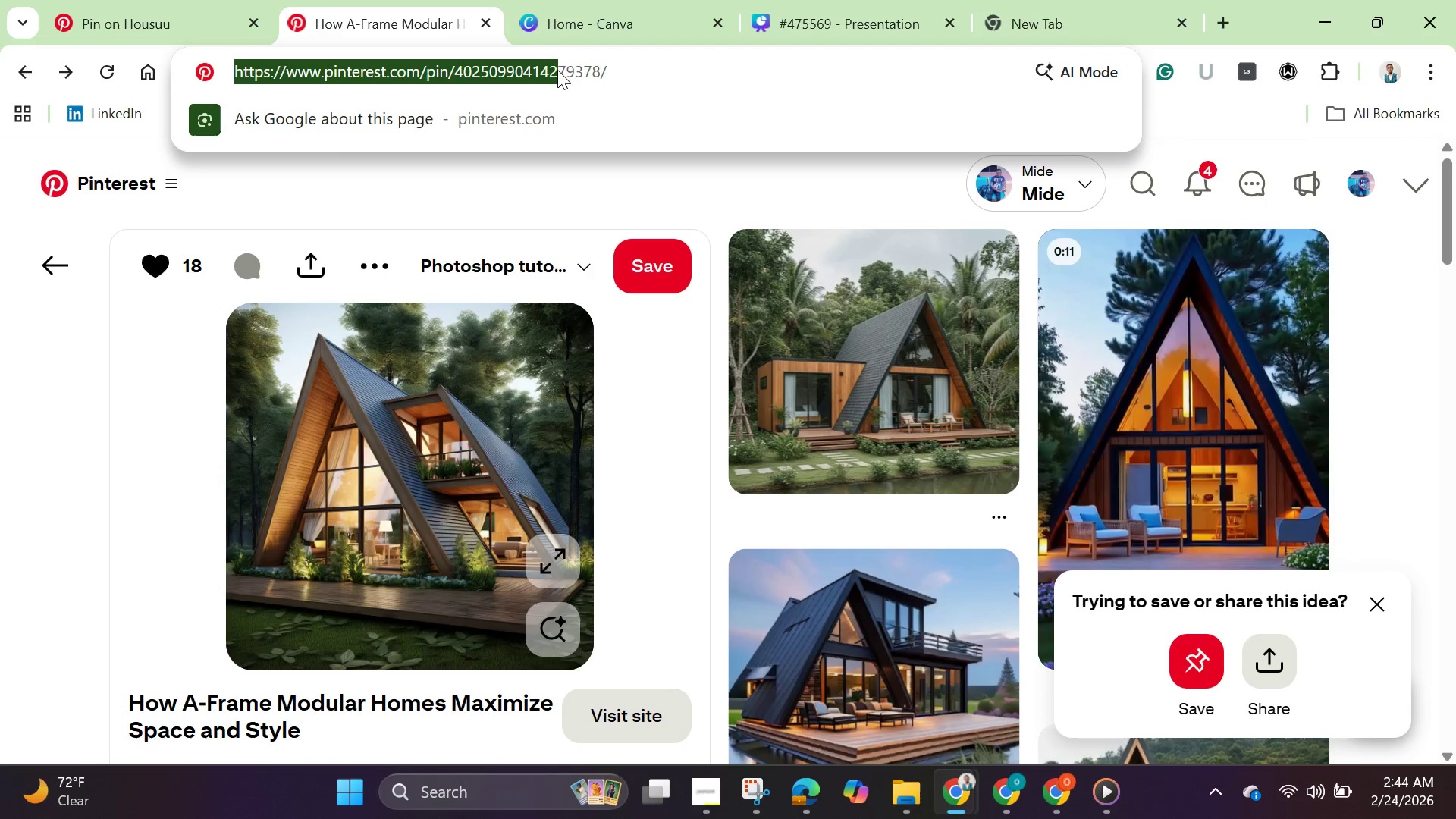 
triple_click([557, 70])
 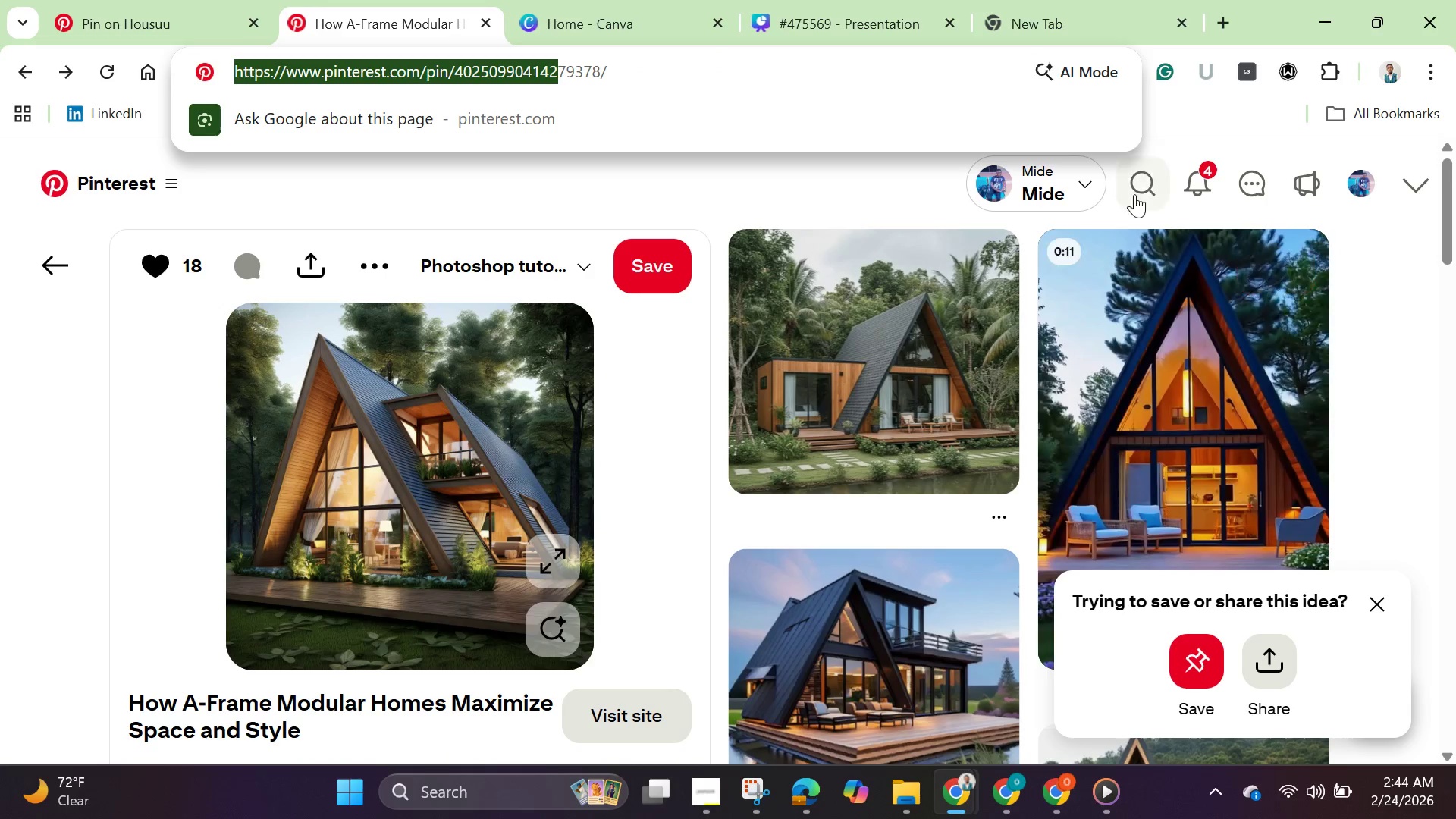 
left_click([1159, 172])
 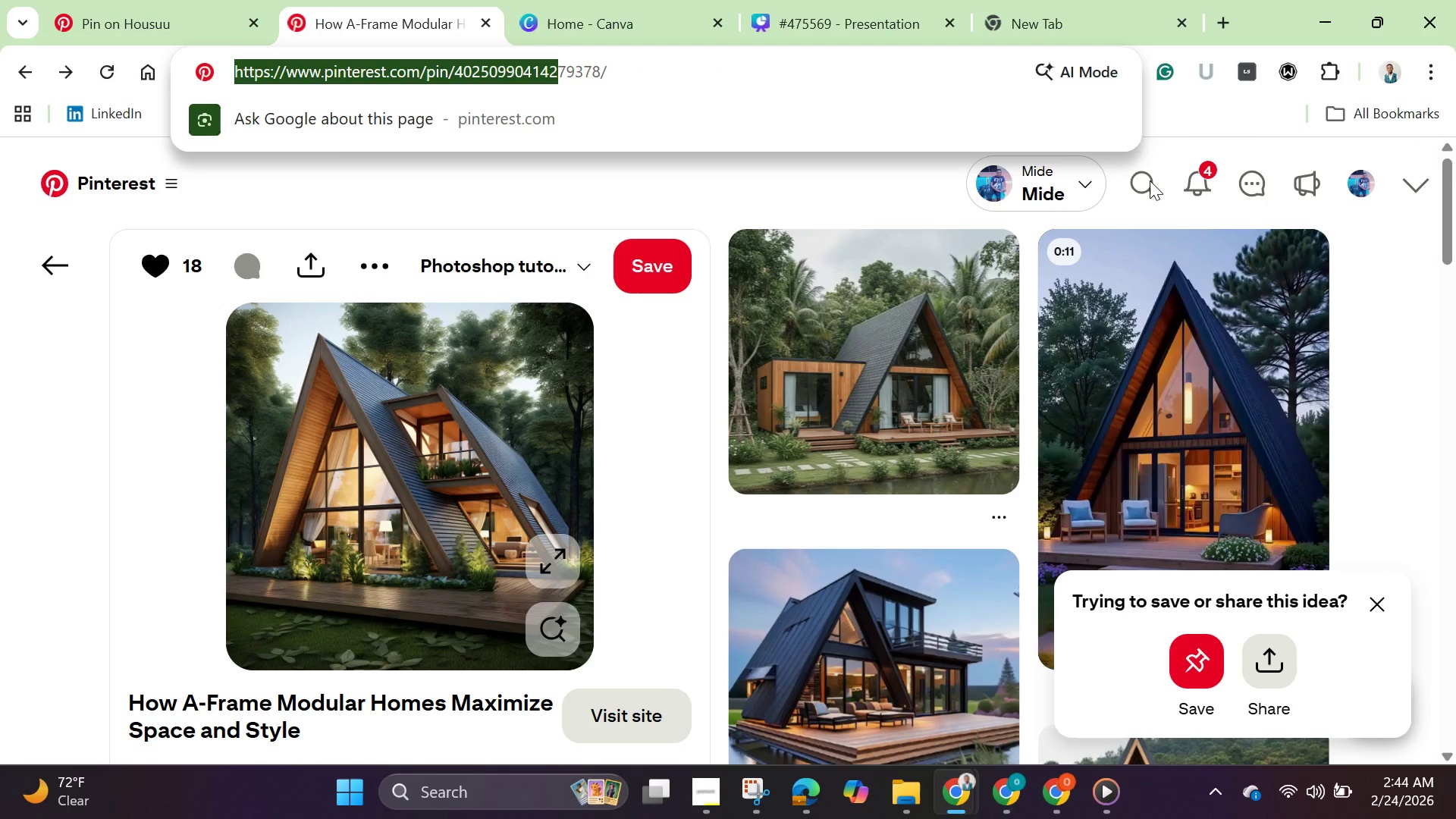 
double_click([1150, 182])
 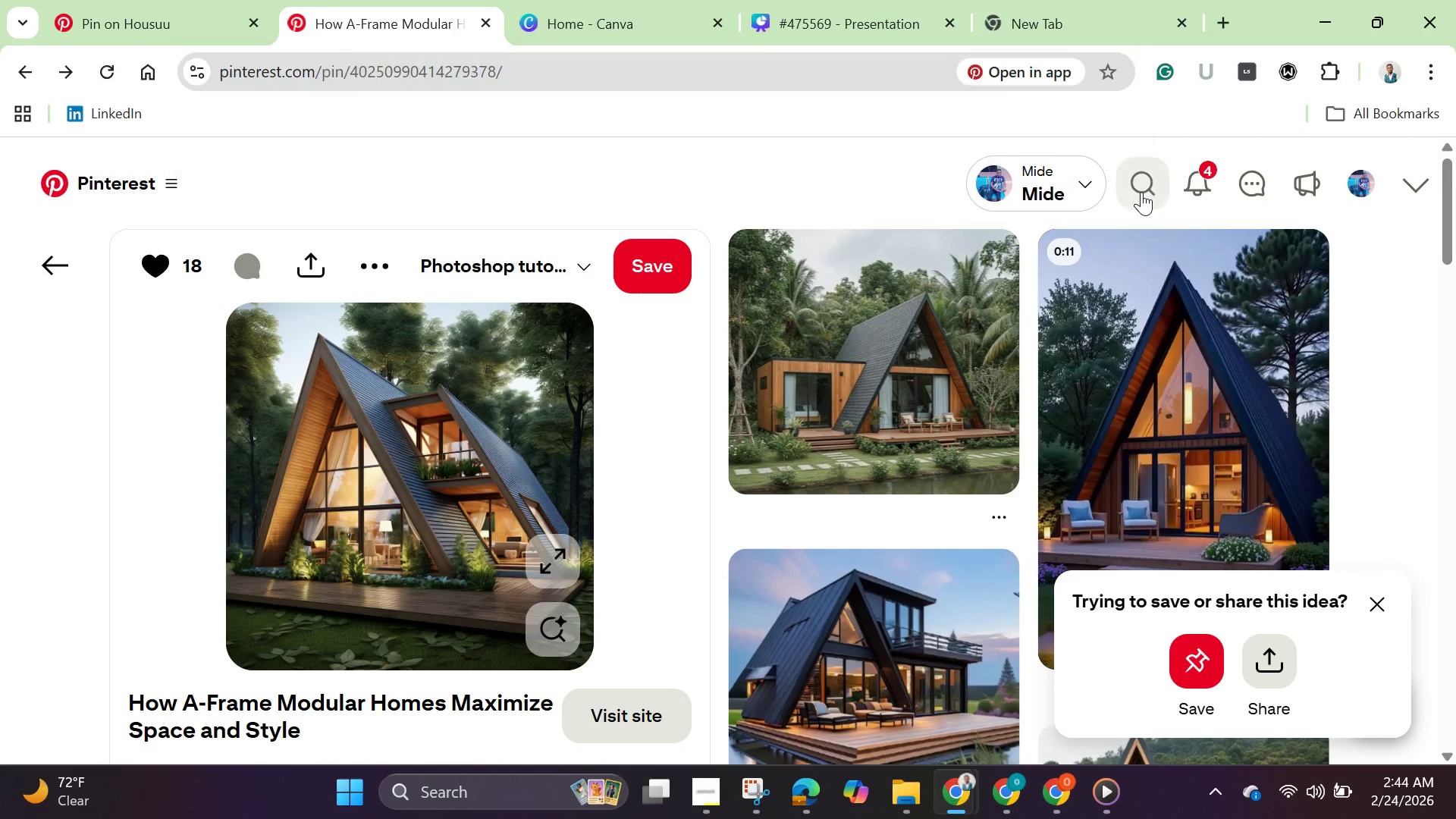 
left_click([1141, 192])
 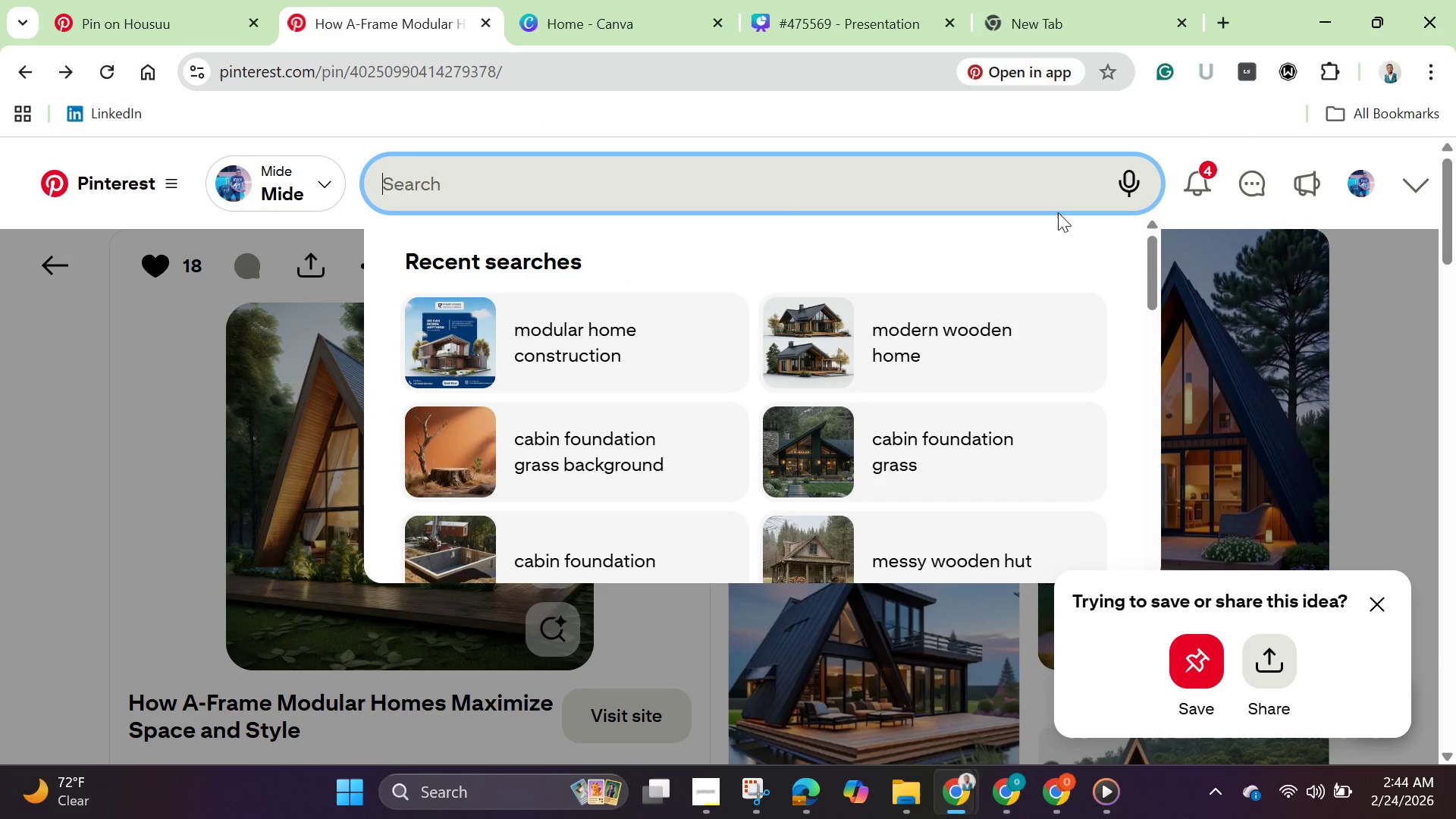 
type(modern )
 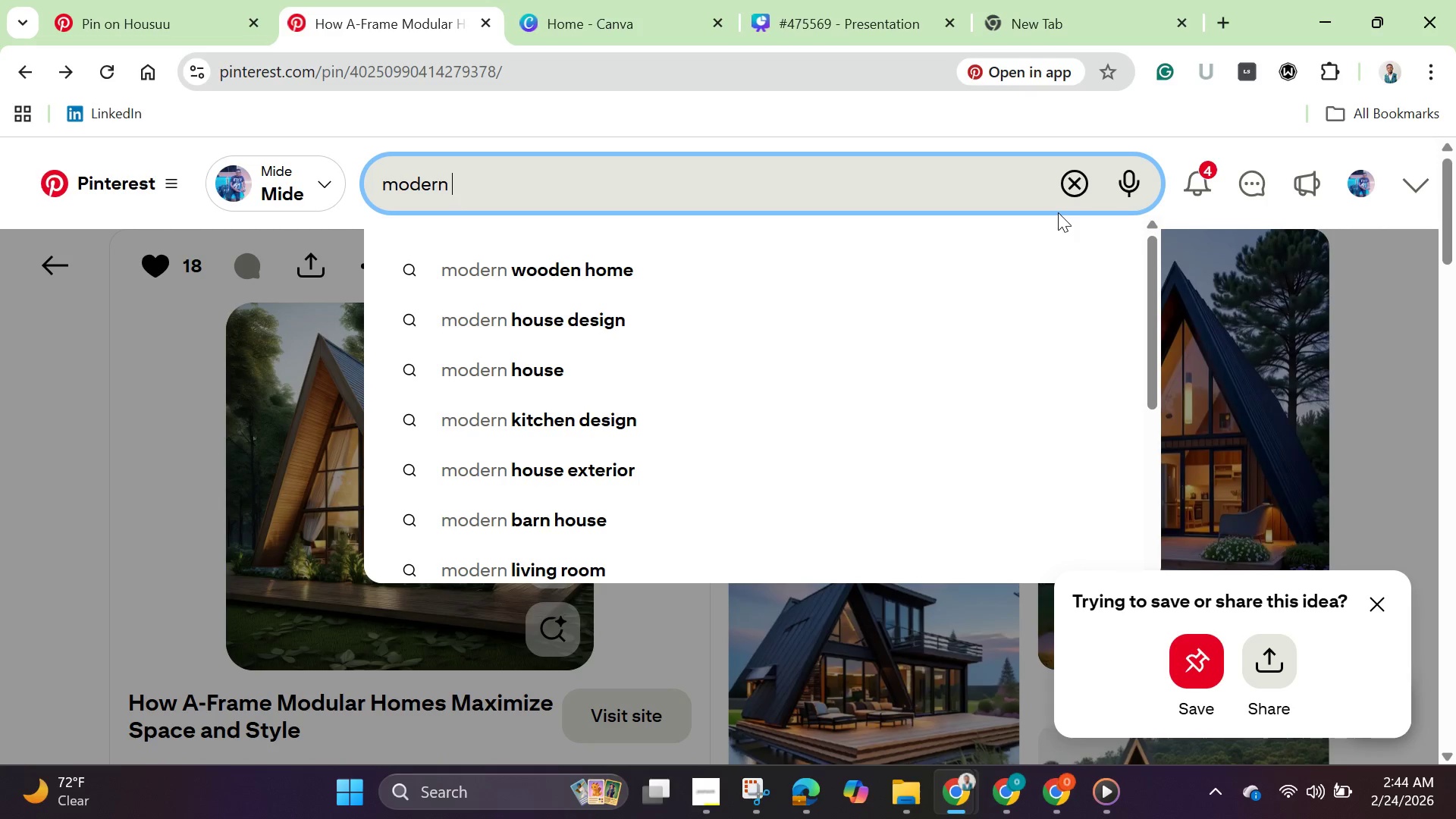 
type(backyard patio)
 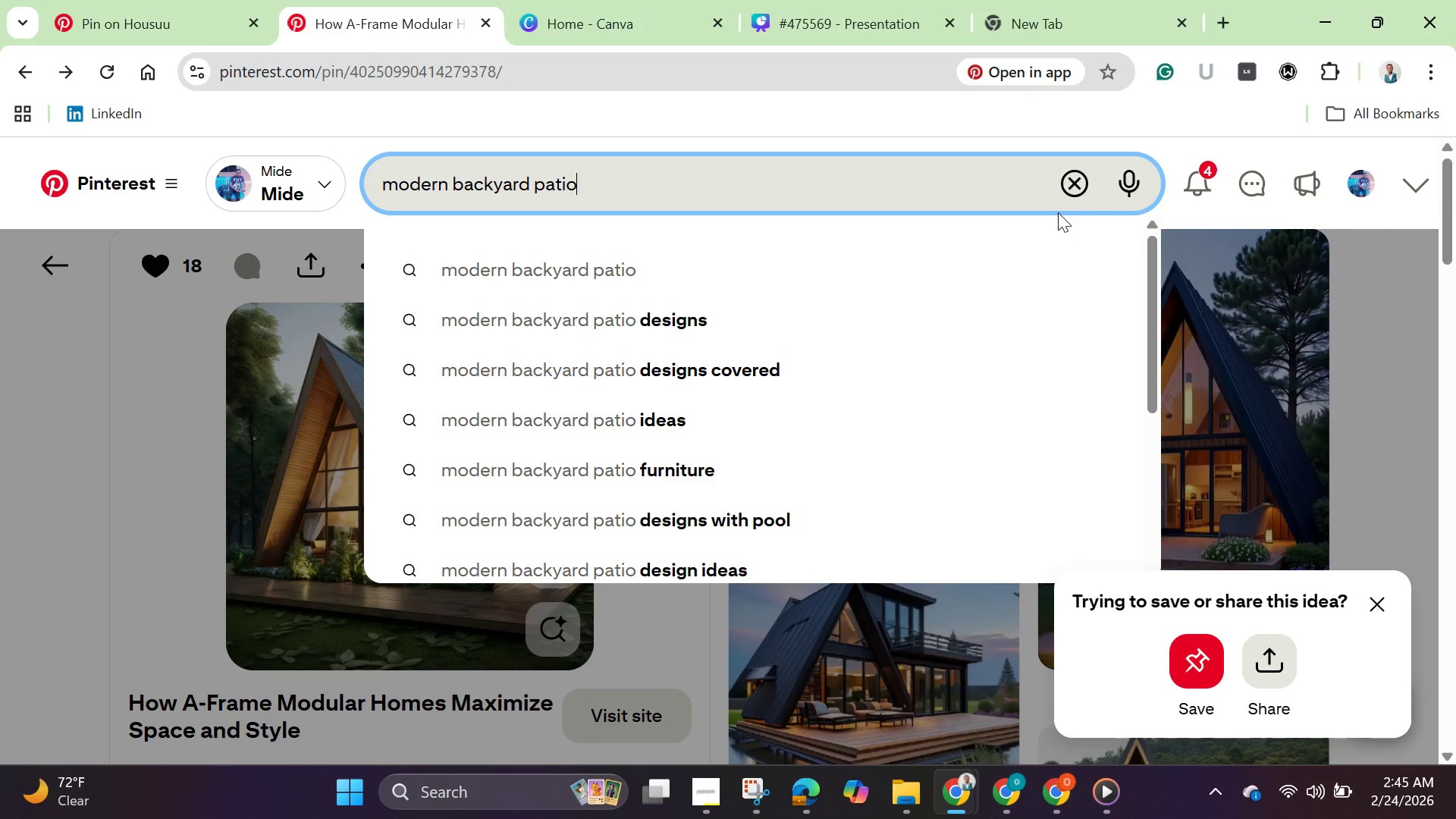 
key(Enter)
 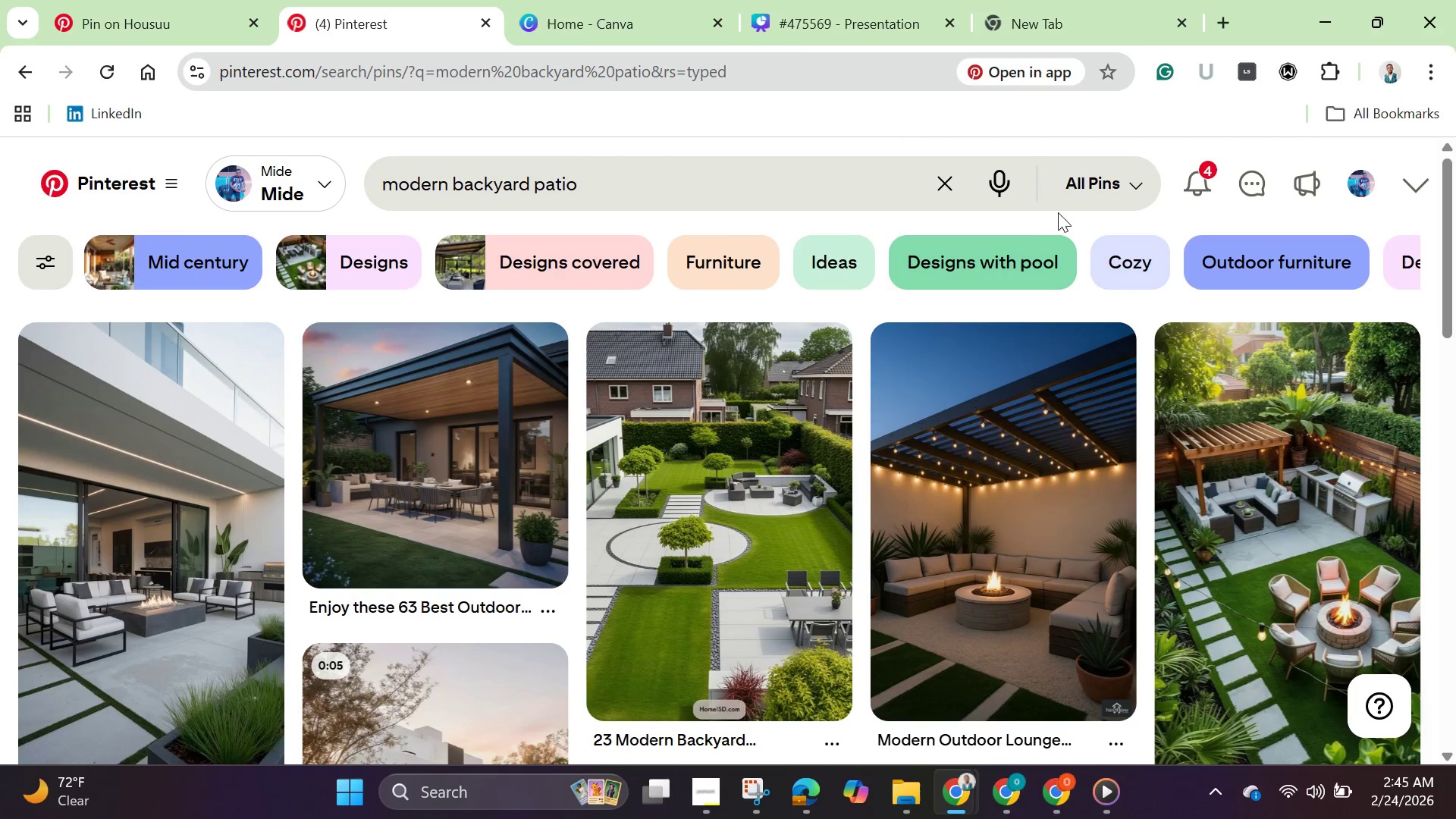 
wait(7.12)
 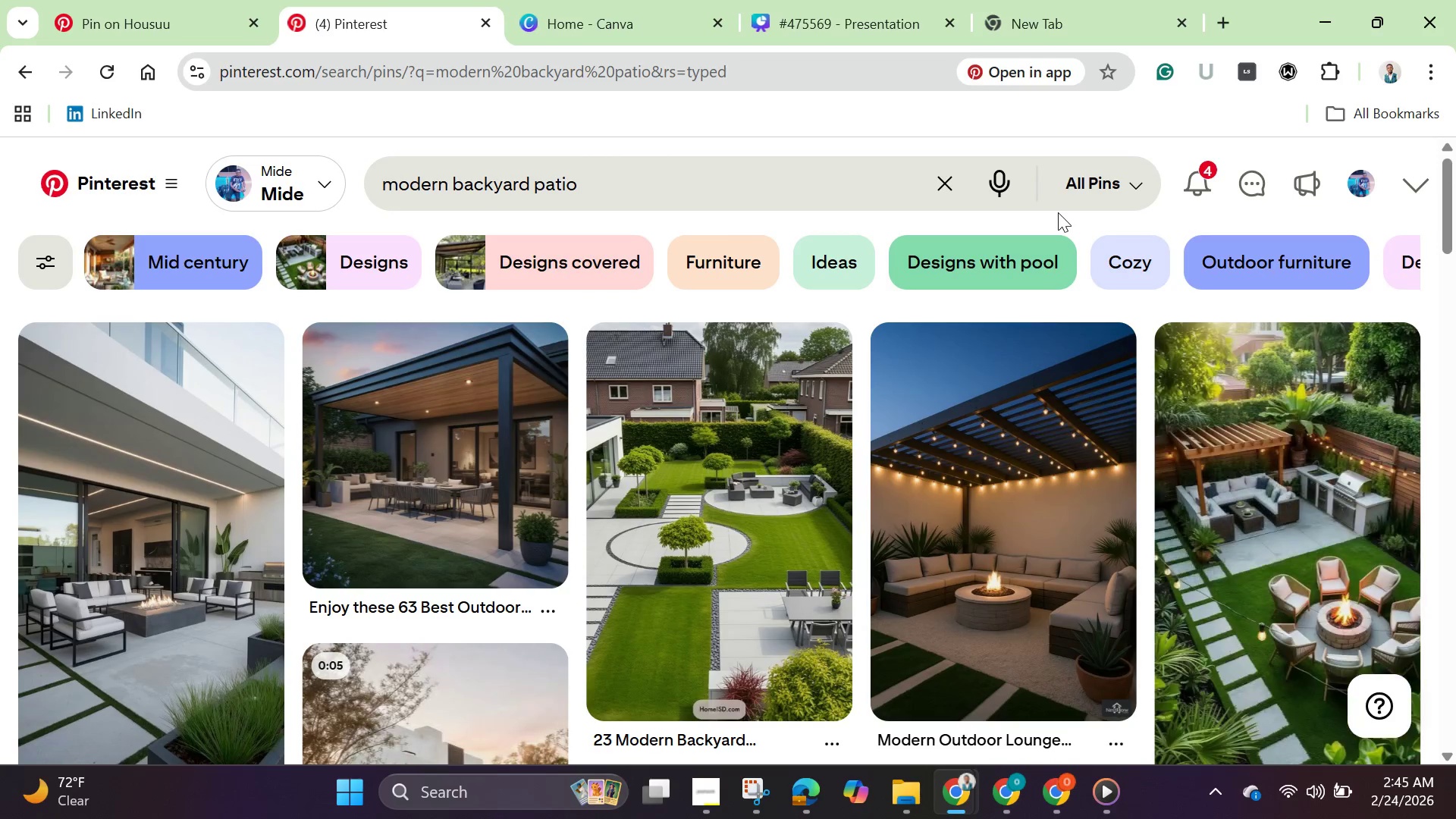 
left_click([383, 196])
 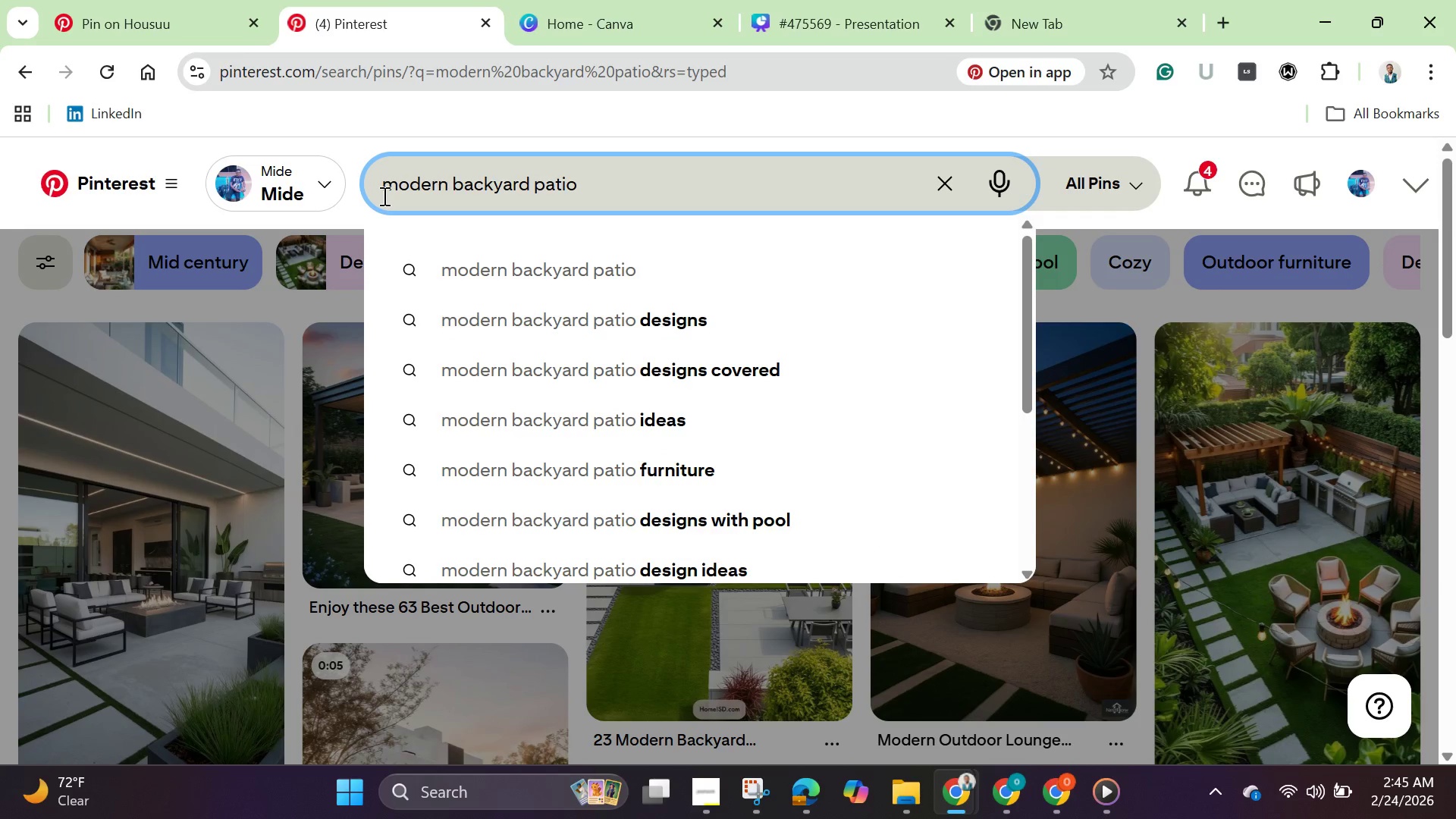 
type(wooden hose)
key(Backspace)
key(Backspace)
type(use )
 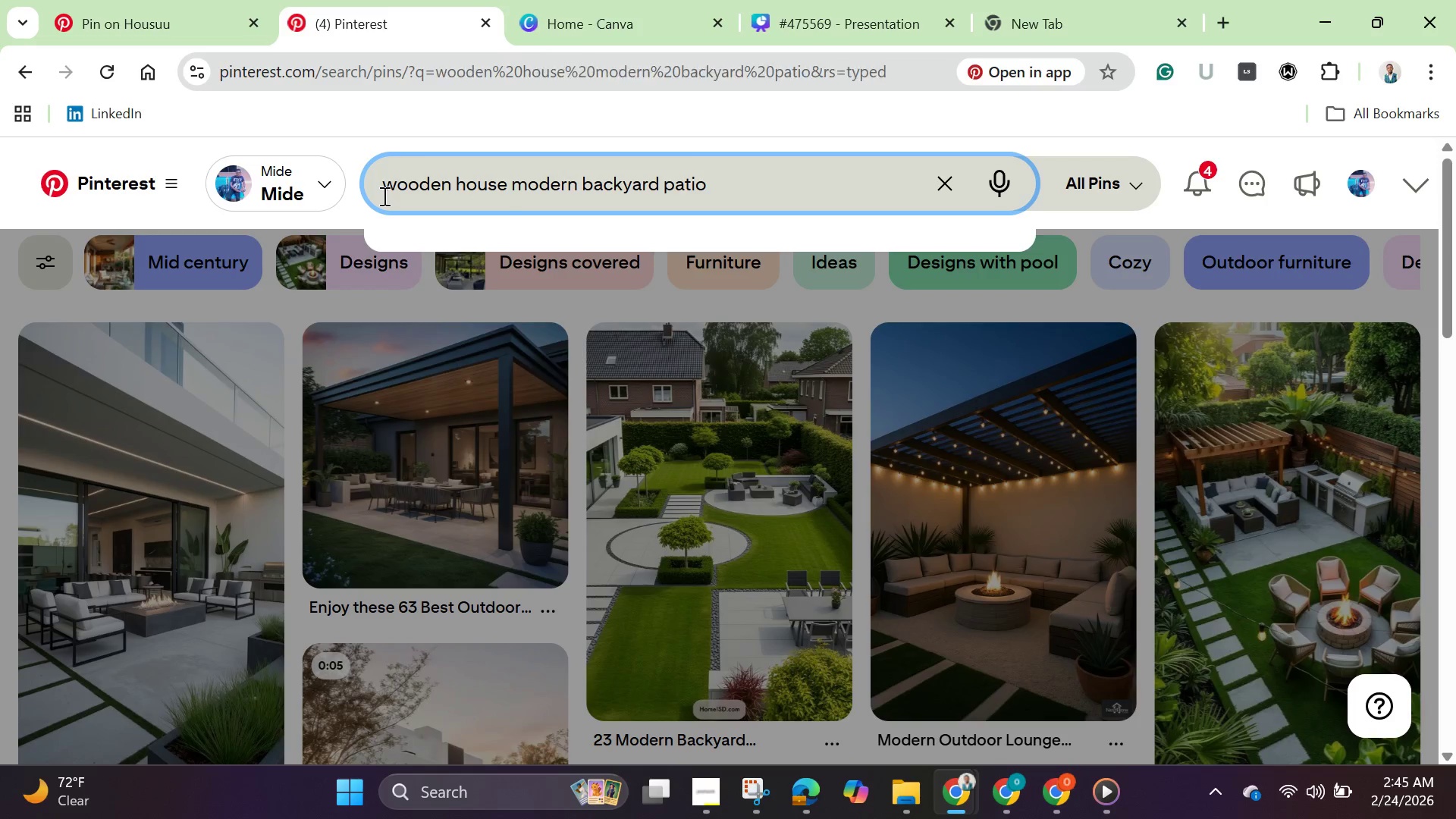 
key(Enter)
 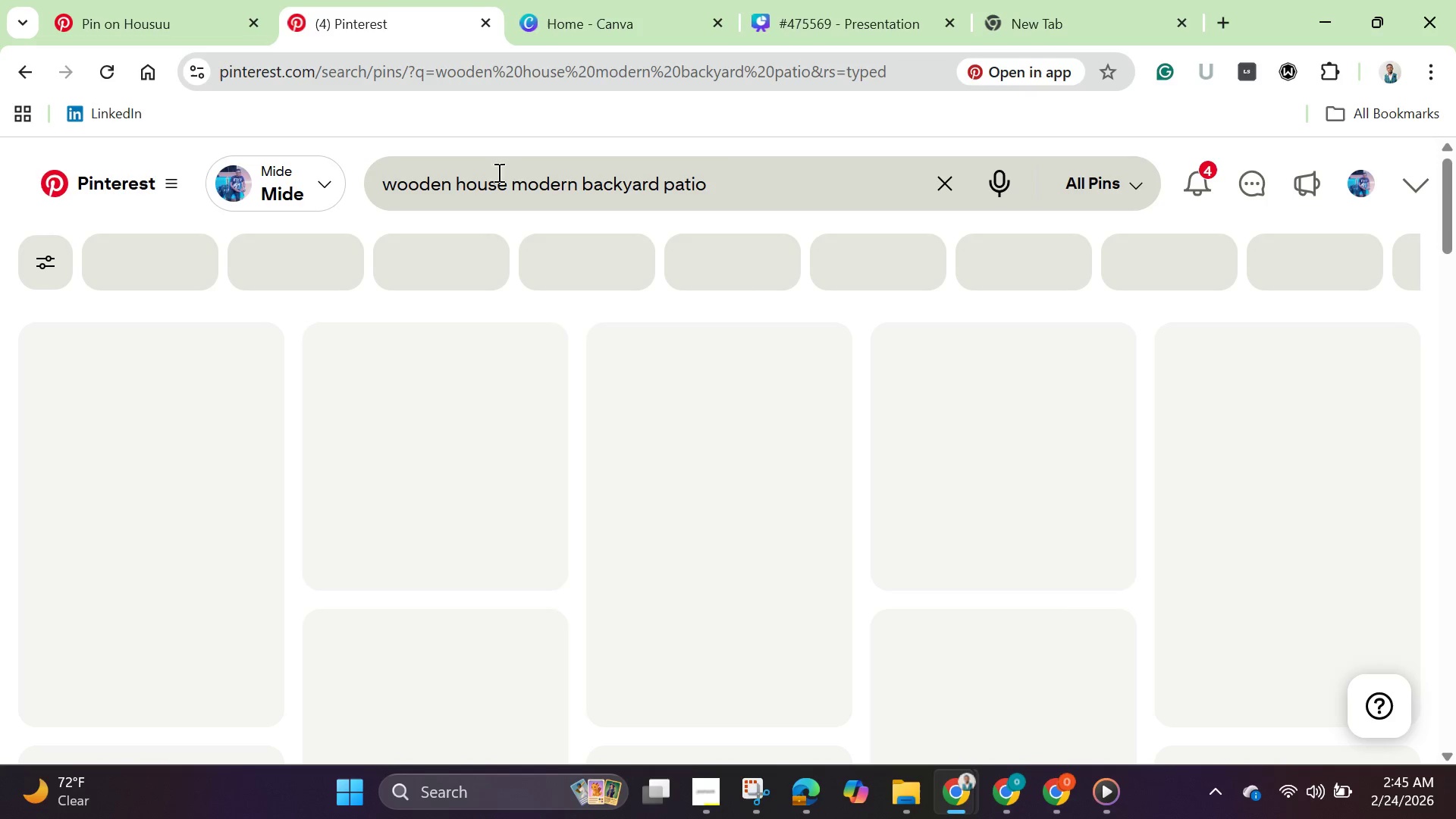 
mouse_move([863, 343])
 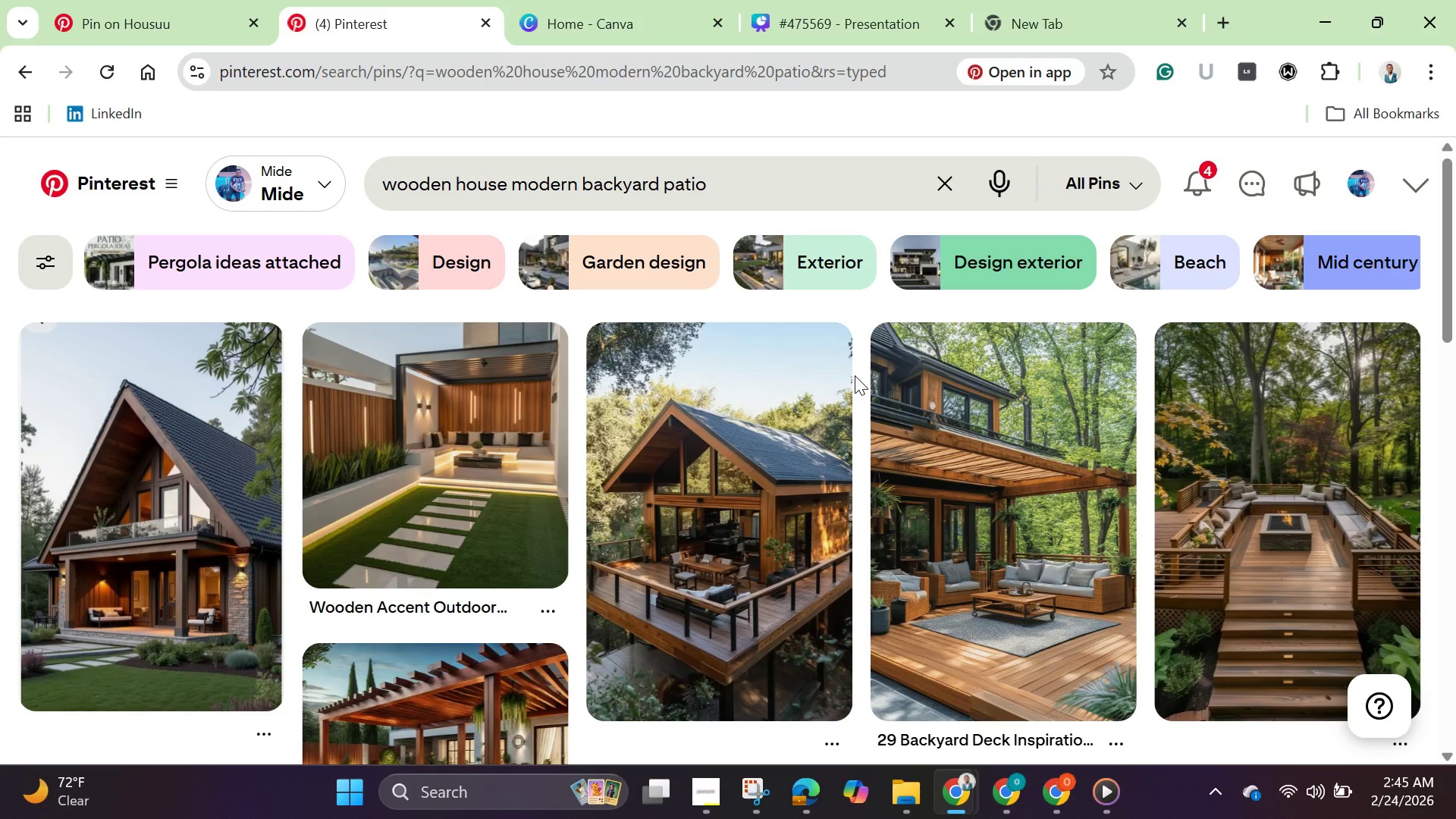 
wait(6.43)
 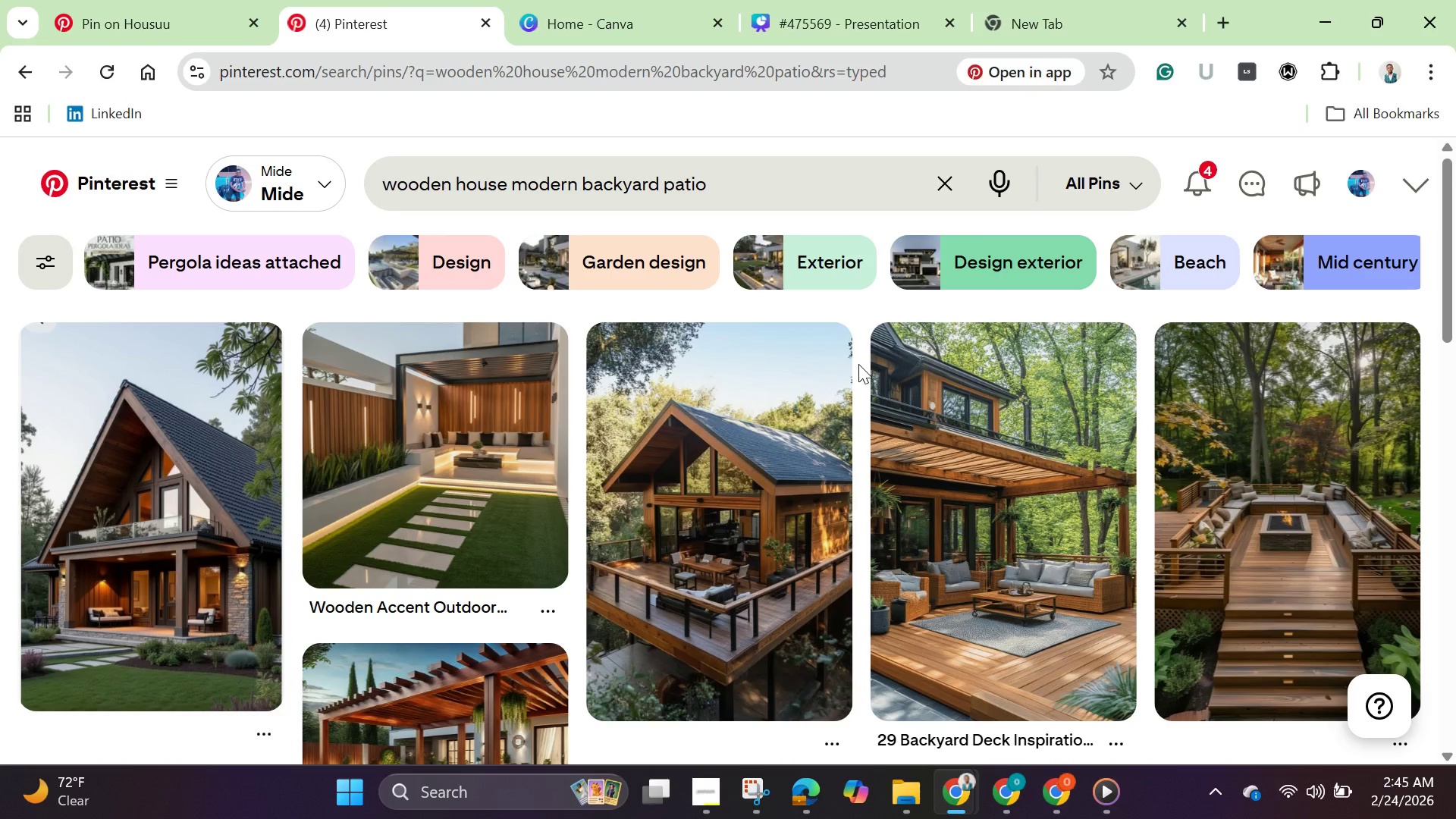 
scroll: coordinate [629, 627], scroll_direction: down, amount: 8.0
 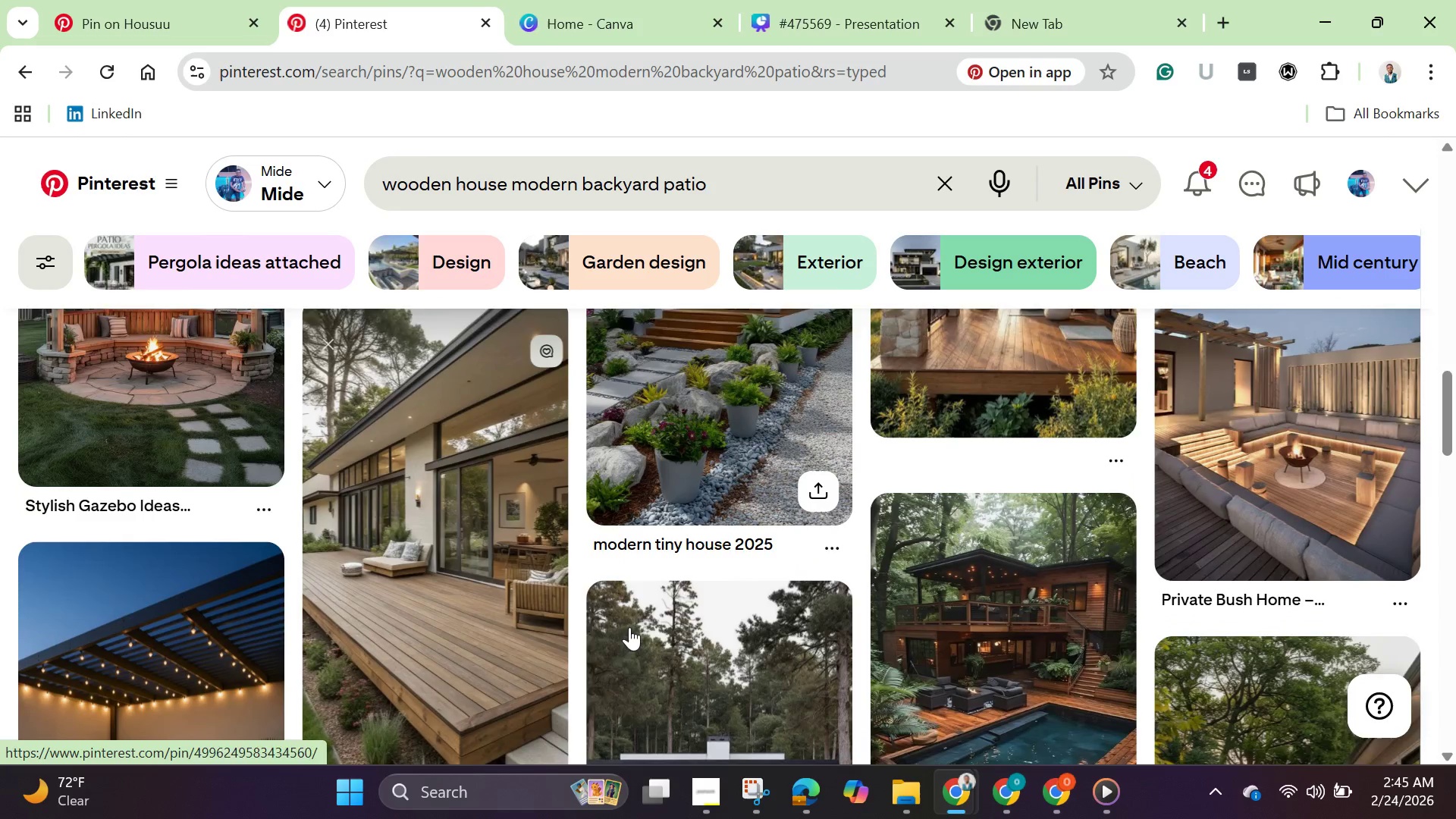 
scroll: coordinate [629, 627], scroll_direction: up, amount: 2.0
 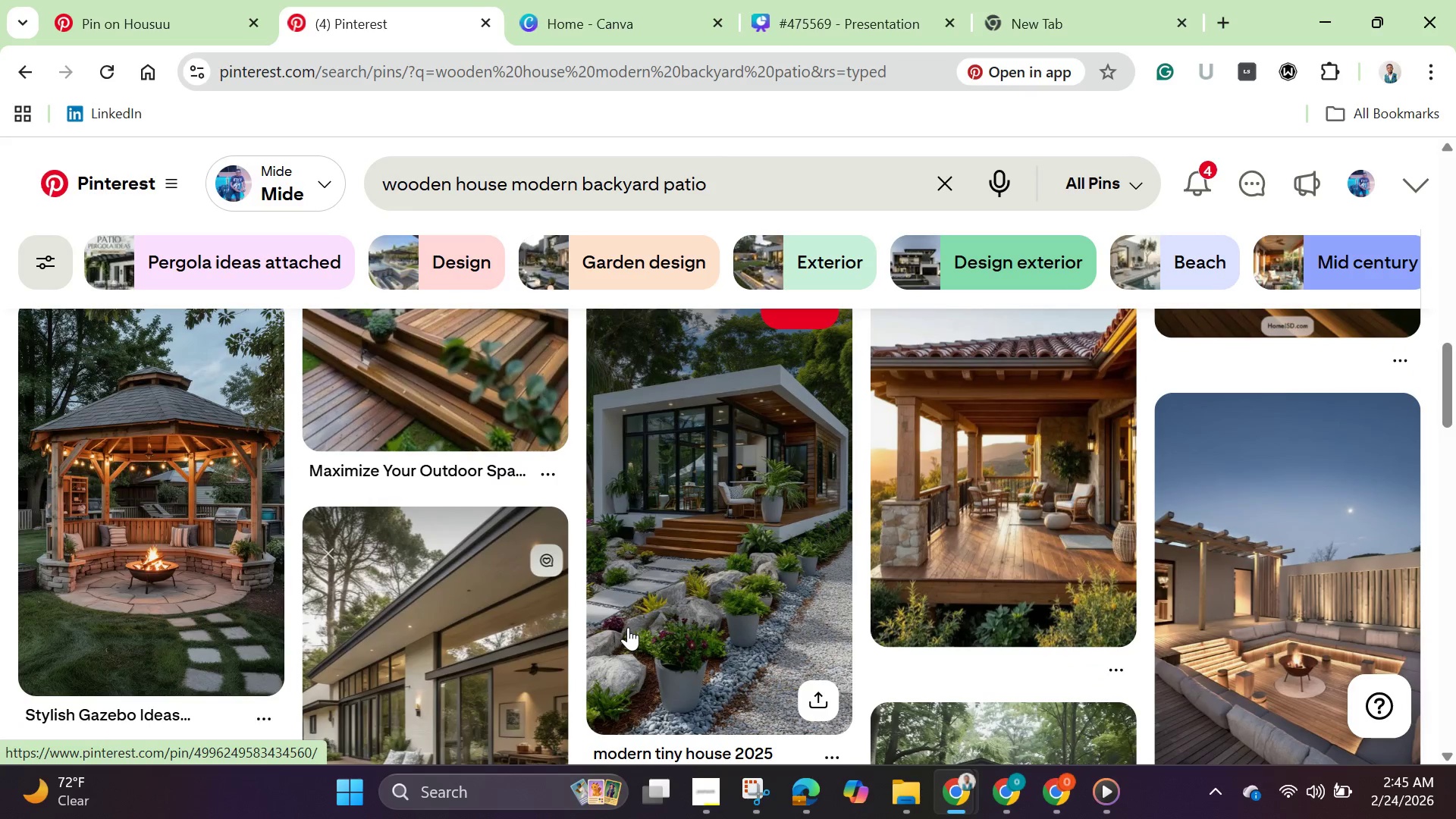 
left_click([149, 563])
 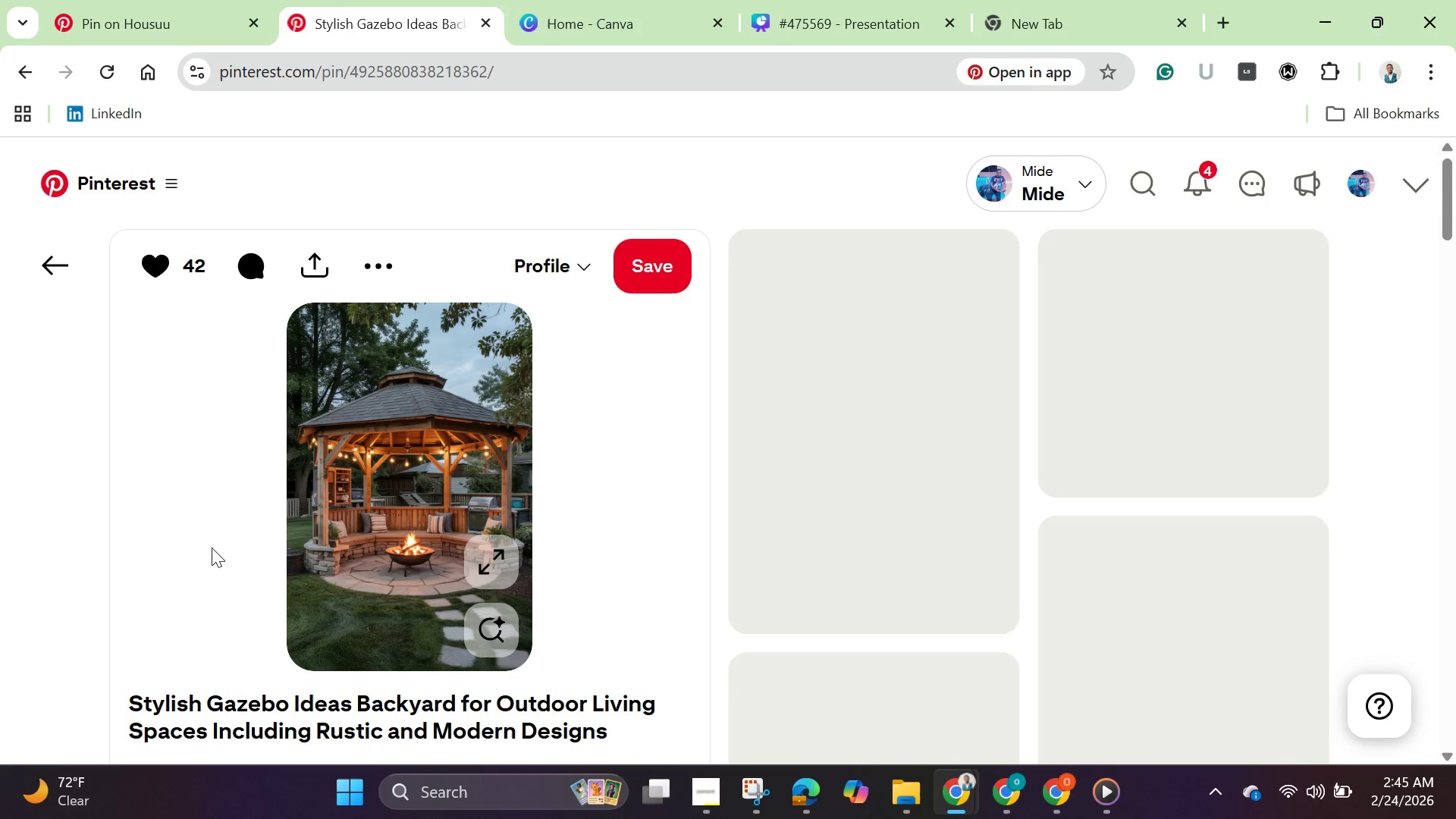 
mouse_move([407, 498])
 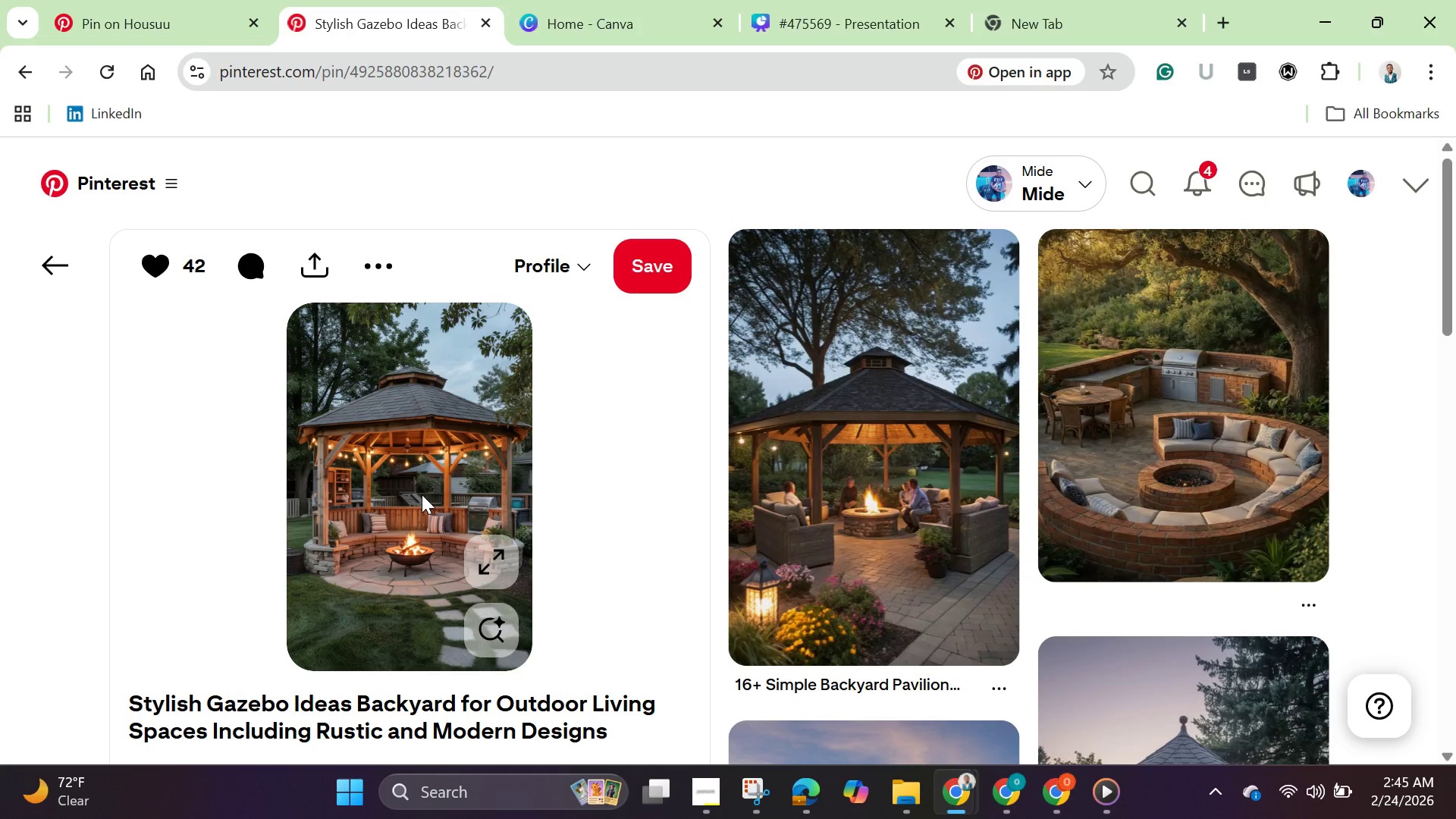 
right_click([415, 482])
 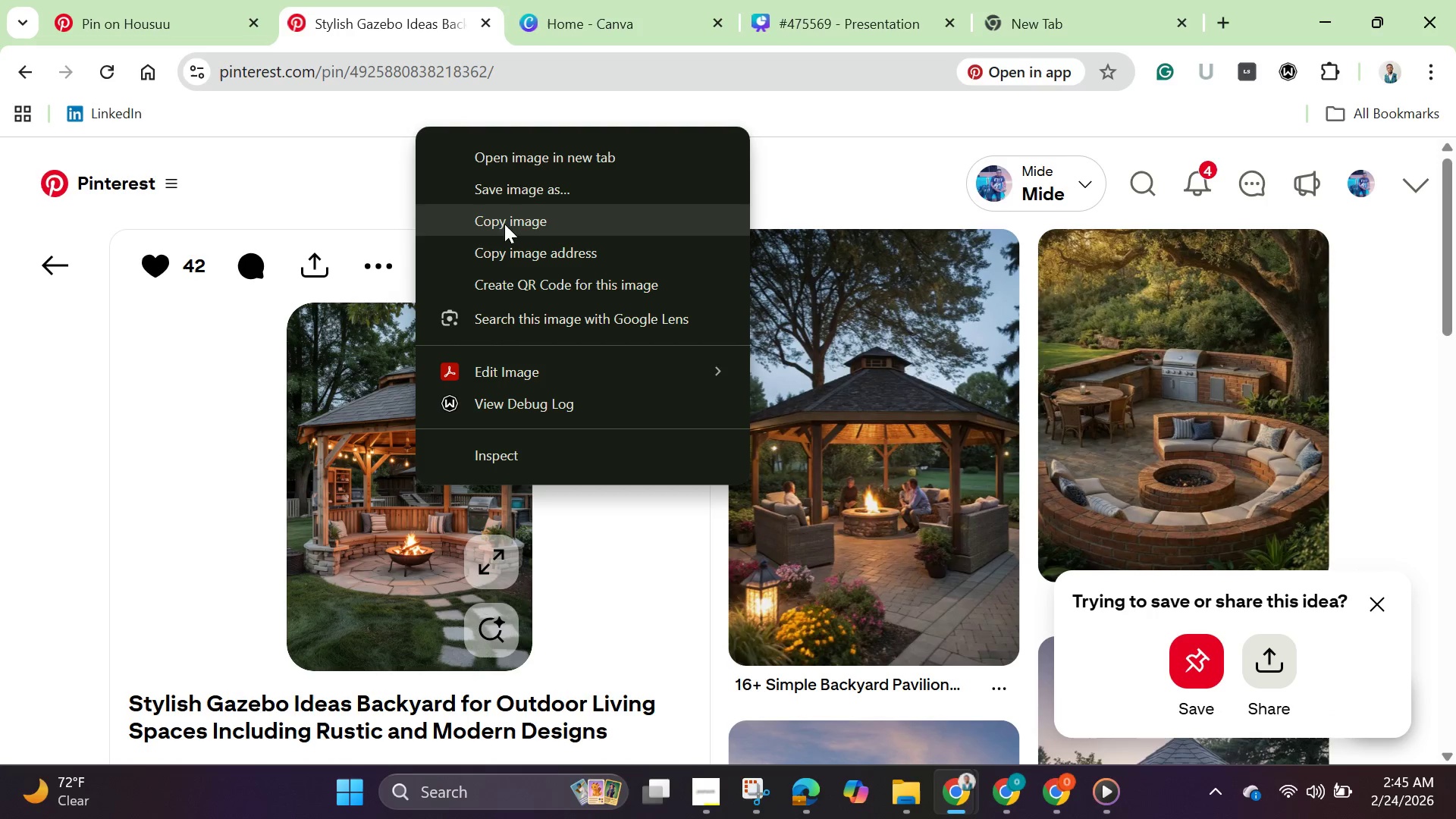 
left_click([504, 221])
 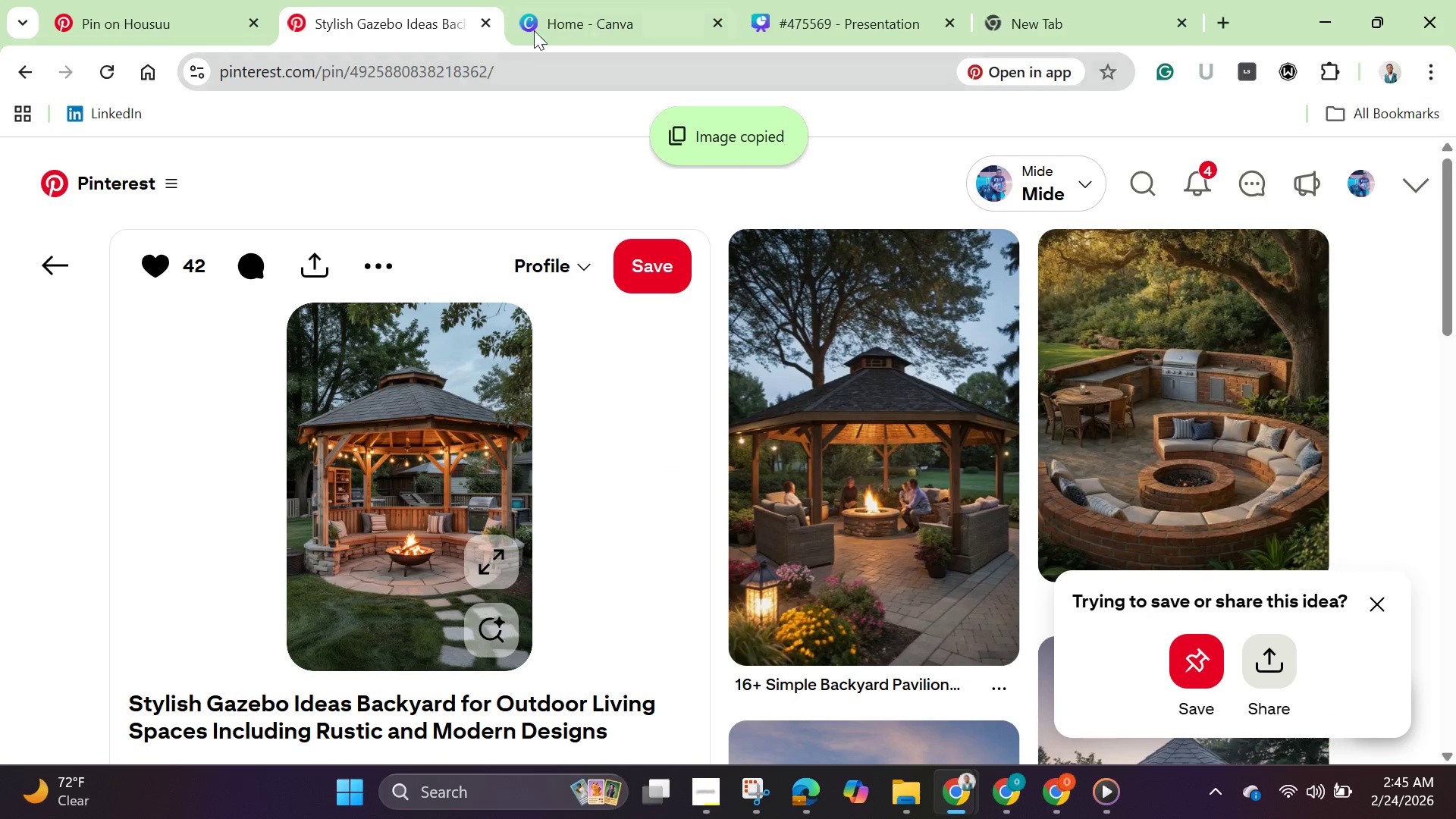 
left_click([557, 19])
 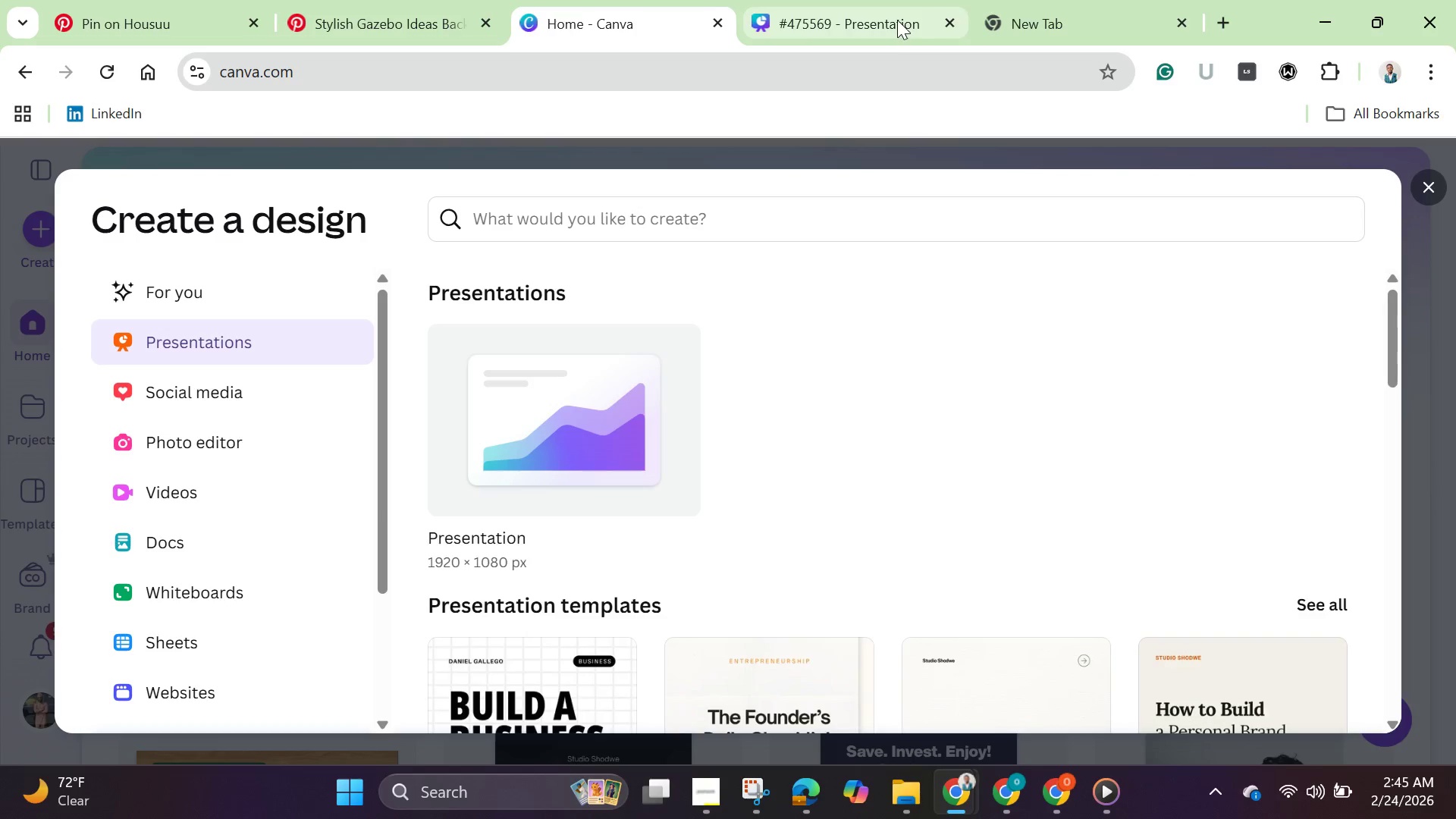 
left_click([896, 20])
 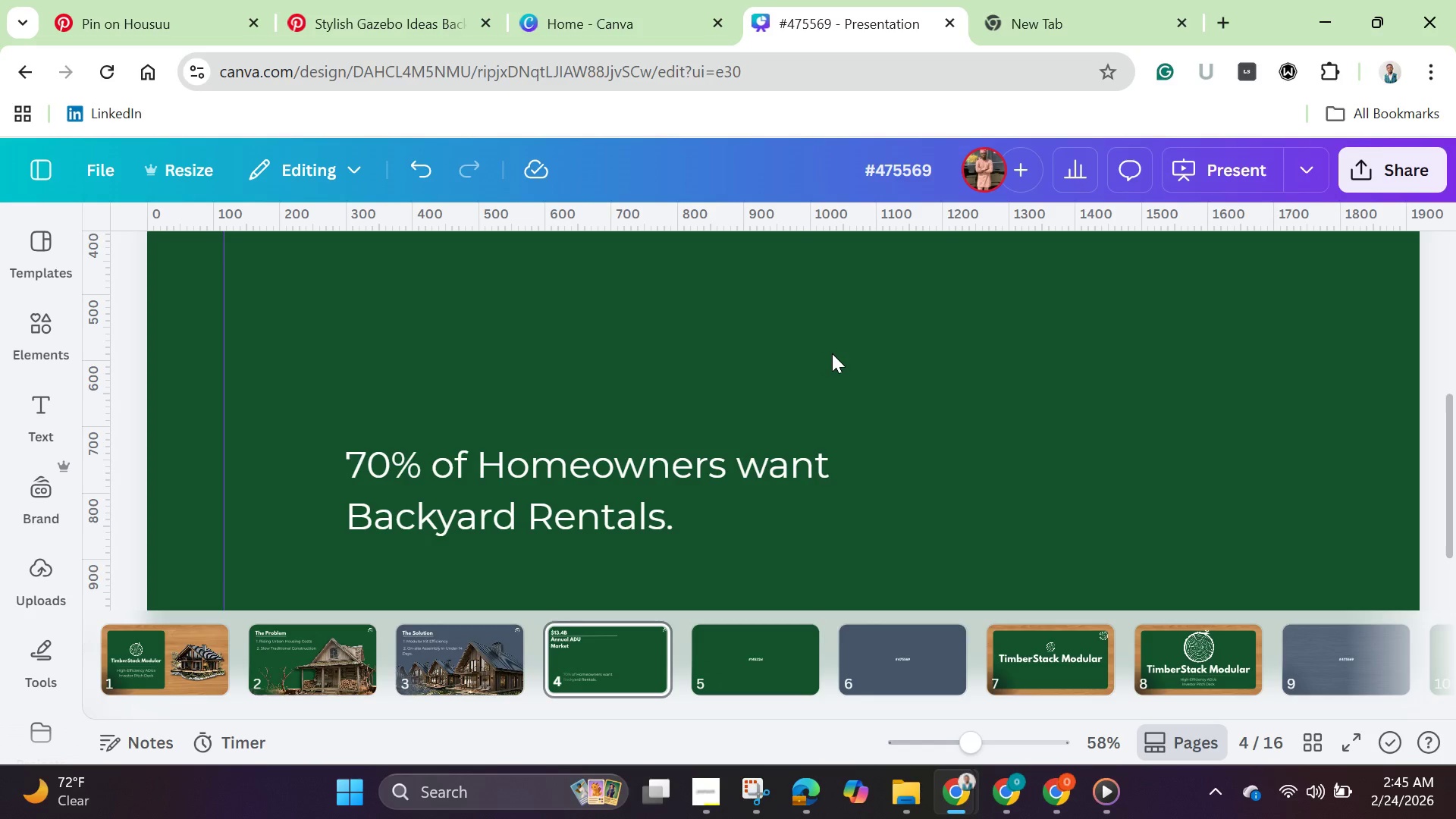 
scroll: coordinate [832, 353], scroll_direction: down, amount: 2.0
 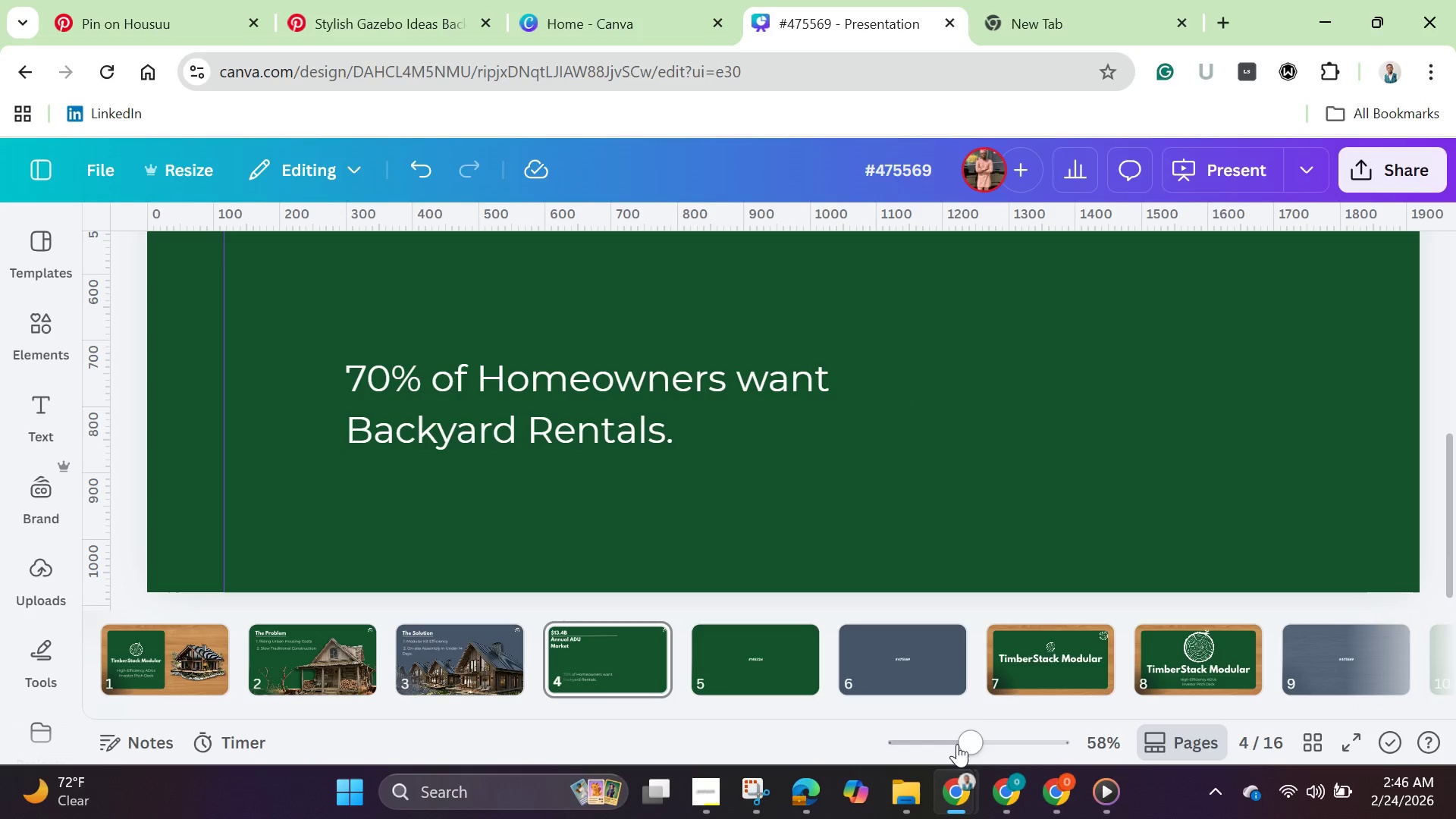 
left_click_drag(start_coordinate=[974, 741], to_coordinate=[929, 727])
 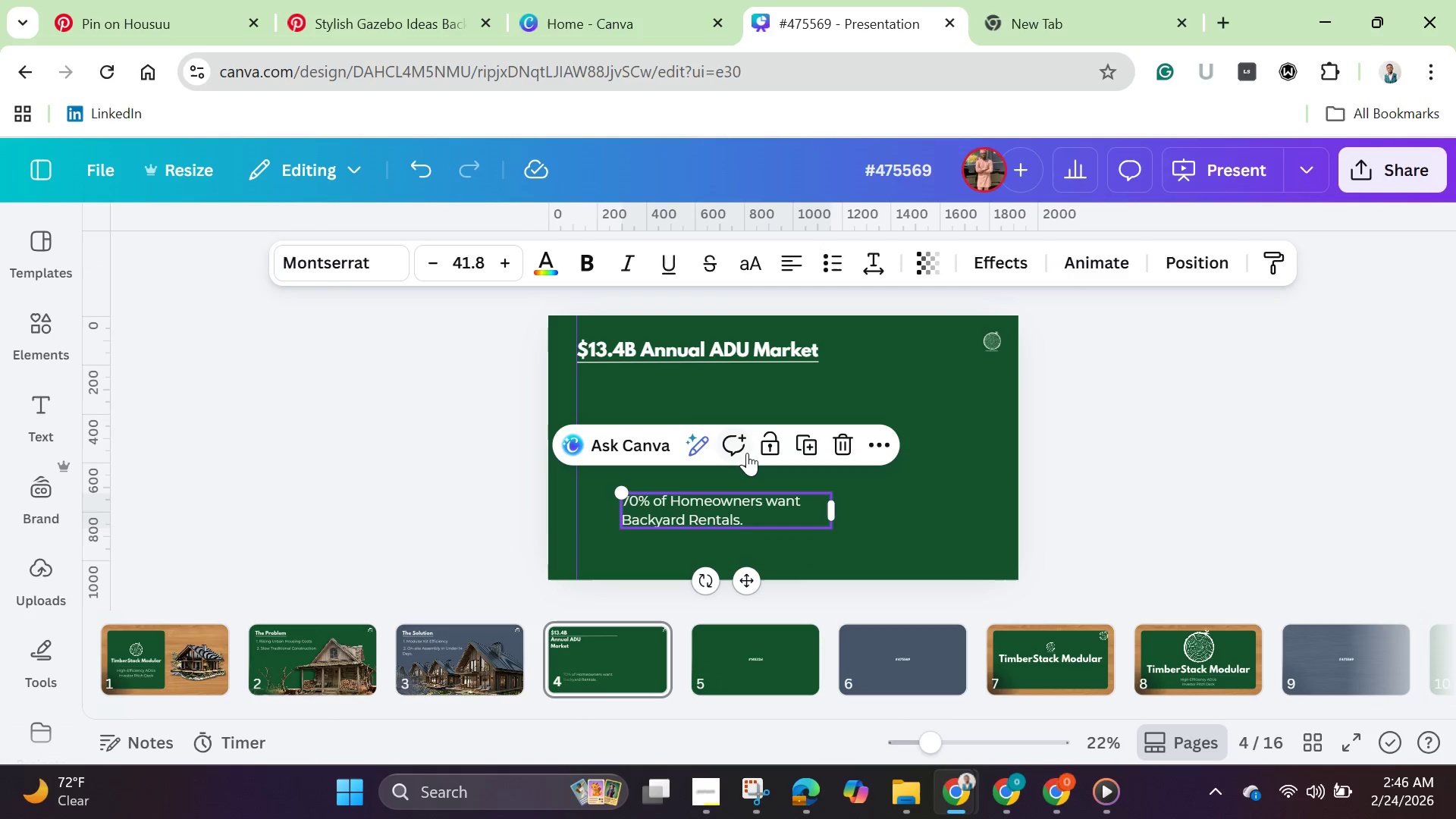 
double_click([747, 453])
 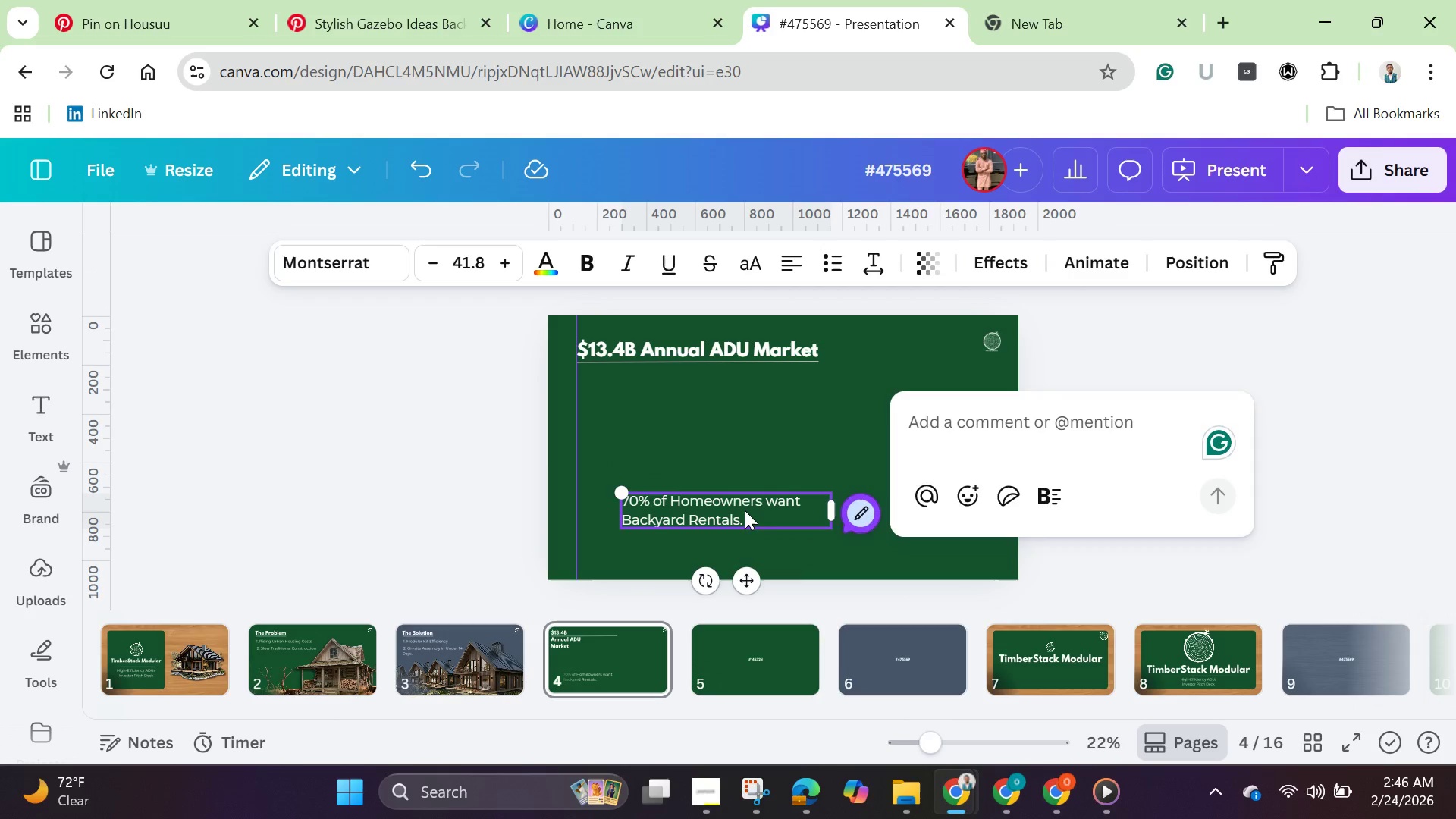 
left_click([745, 510])
 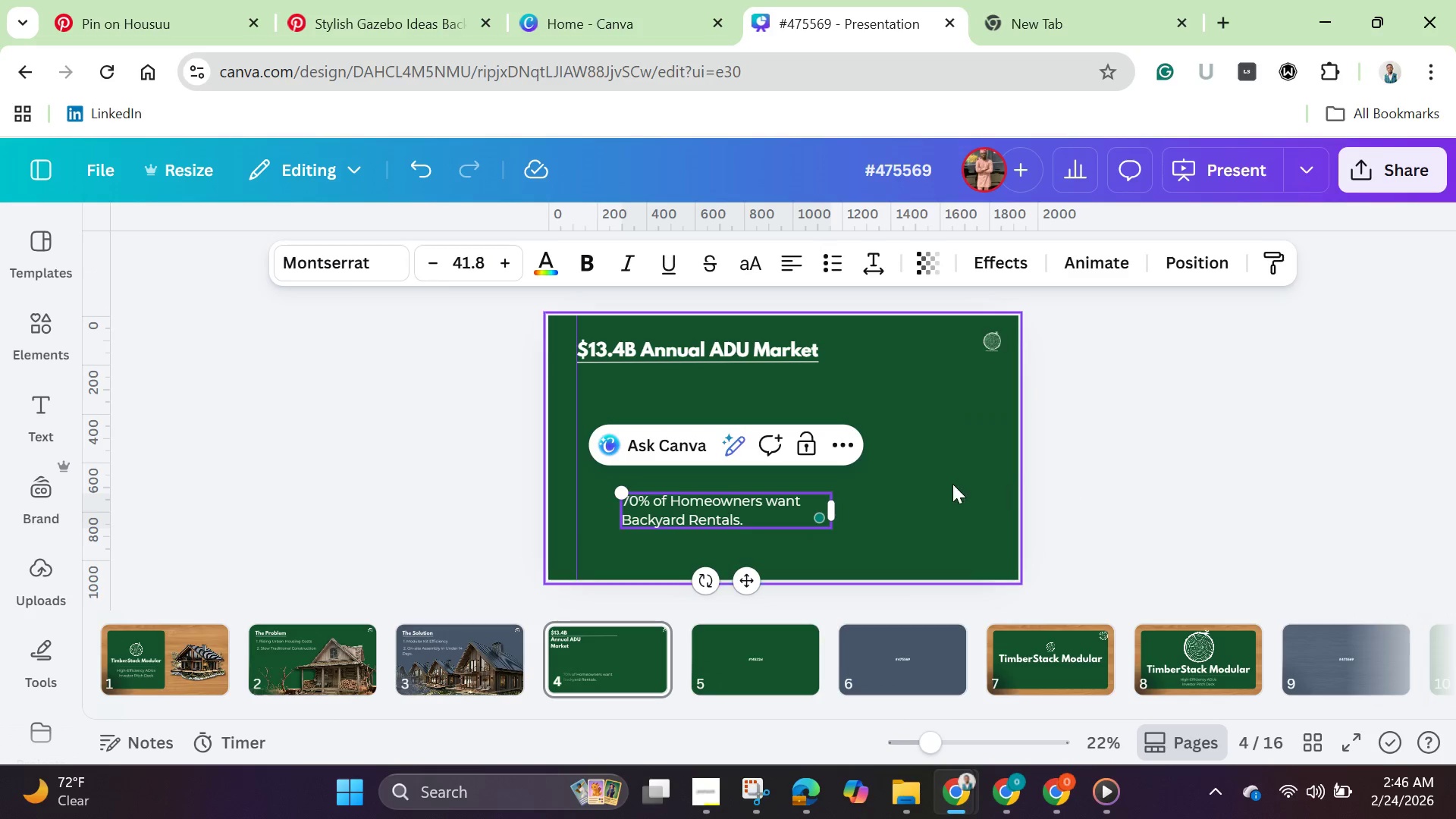 
left_click([948, 482])
 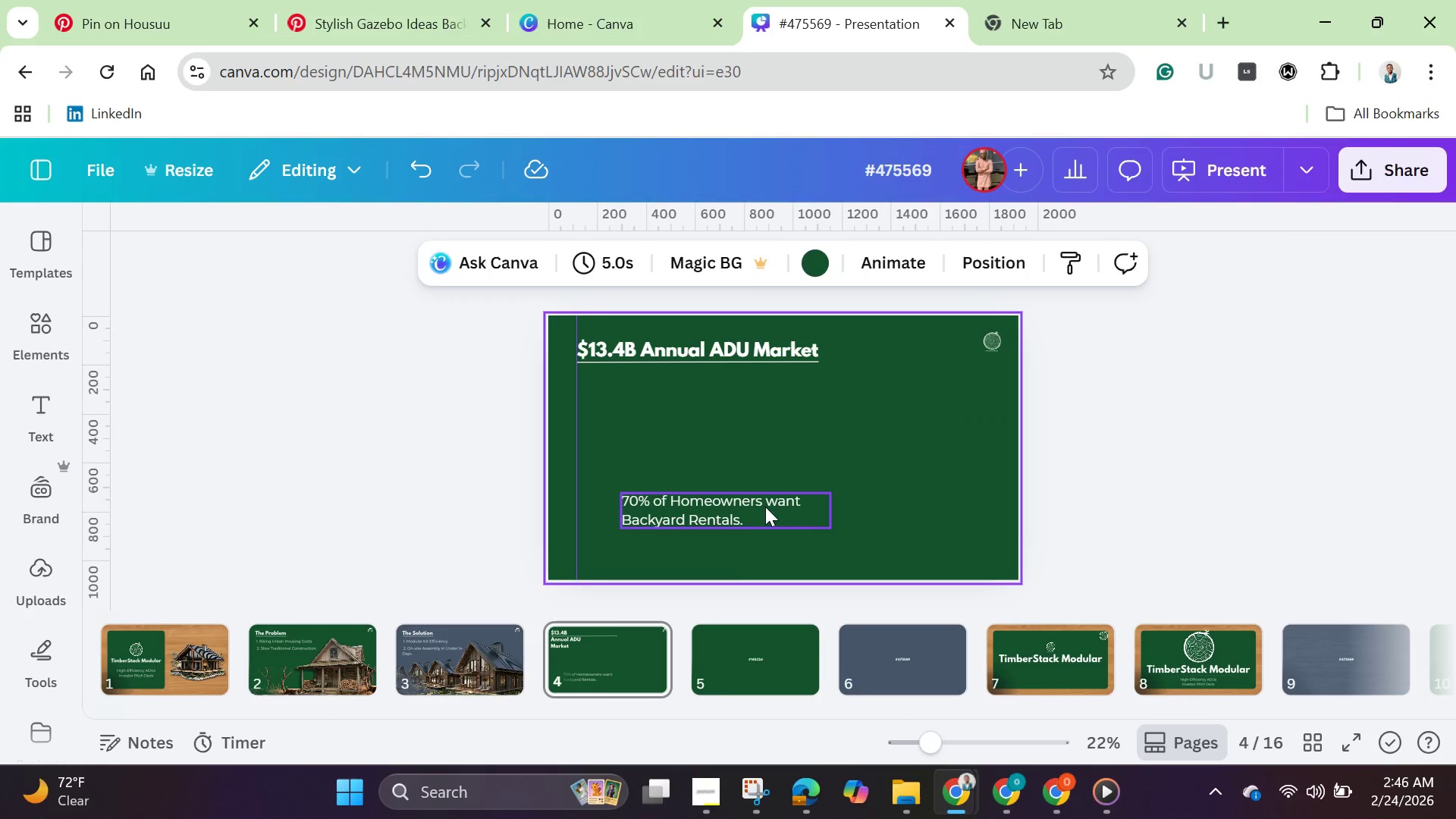 
left_click_drag(start_coordinate=[765, 507], to_coordinate=[724, 450])
 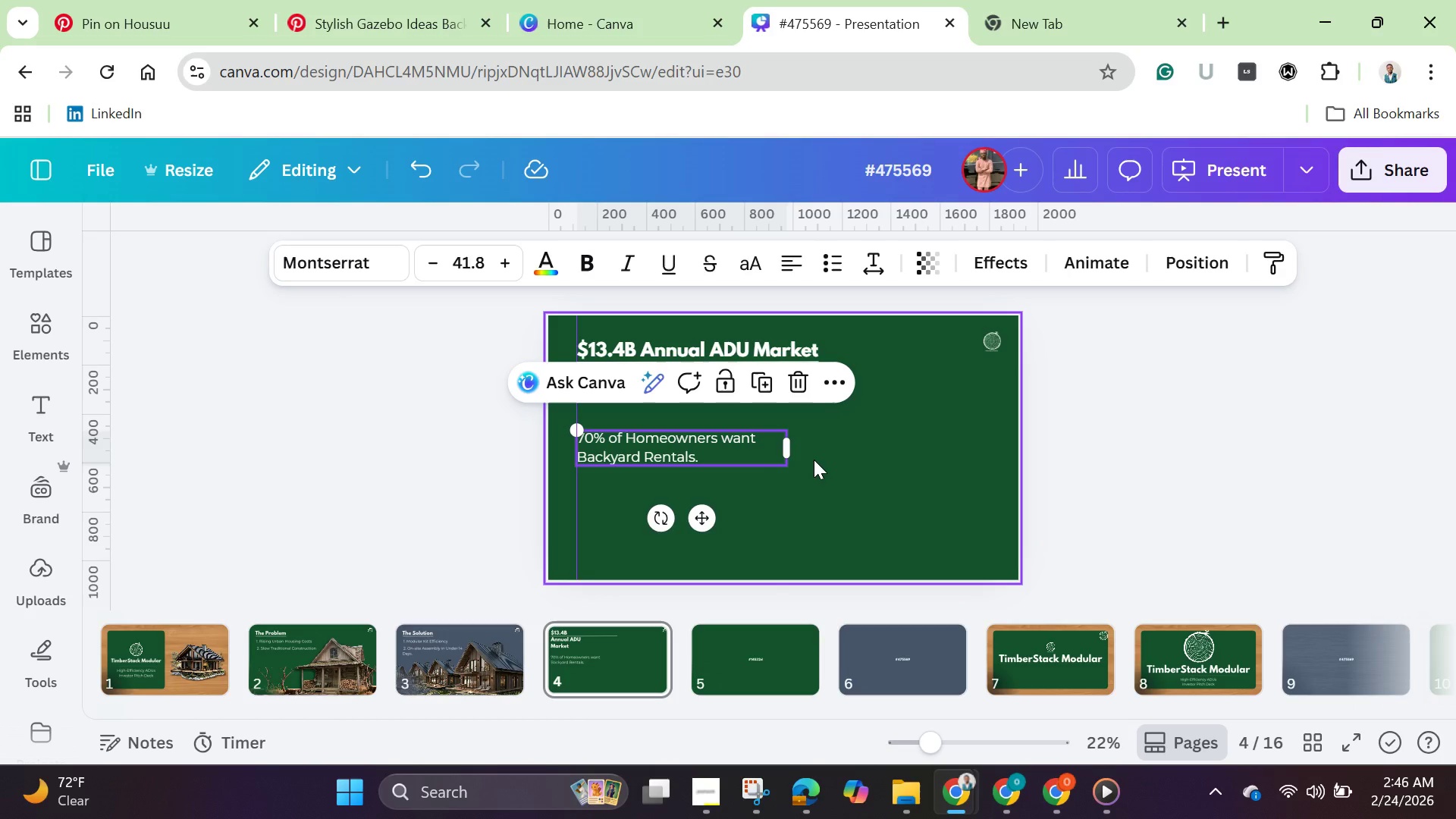 
key(Control+V)
 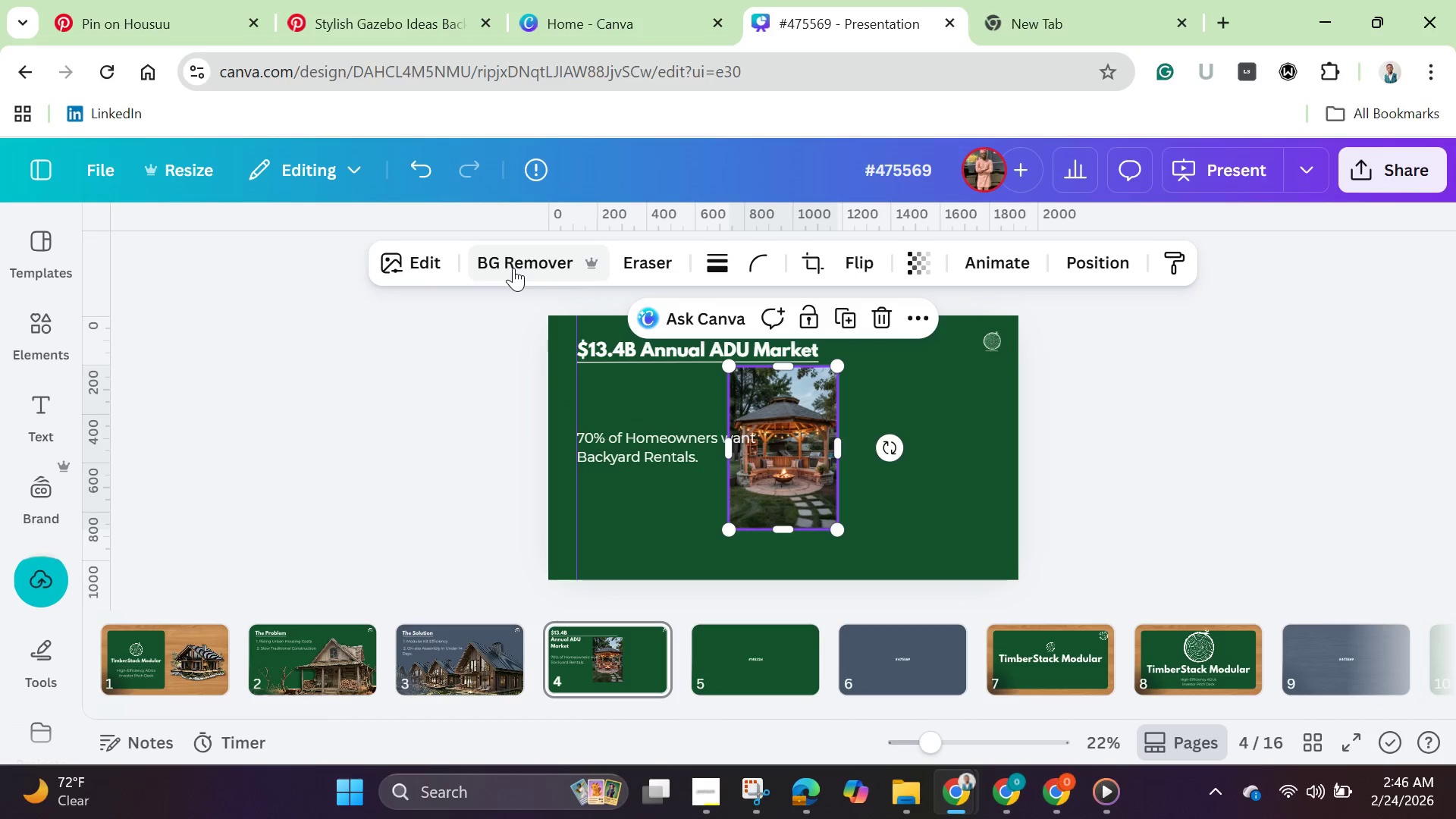 
wait(8.0)
 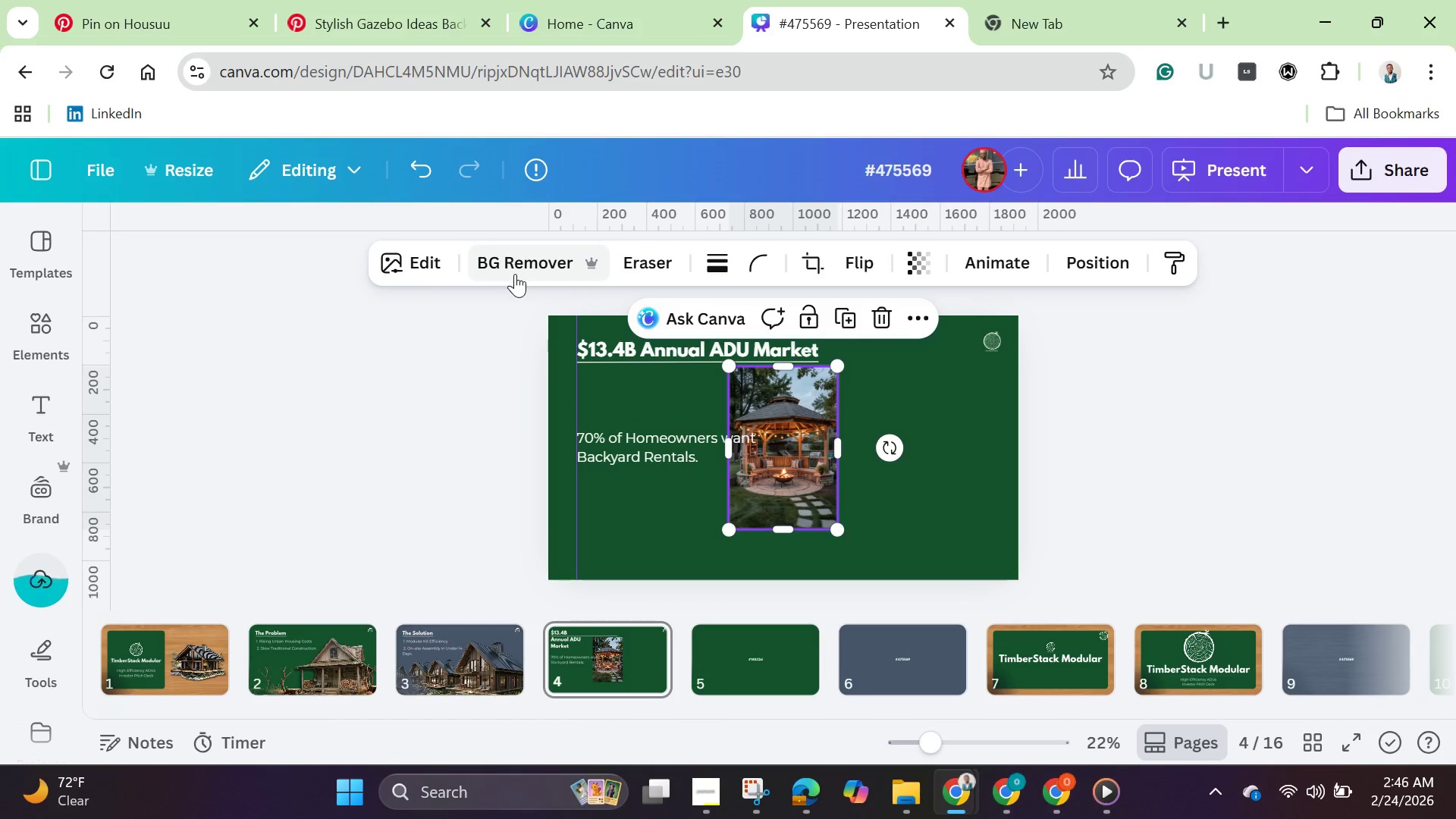 
left_click([513, 268])
 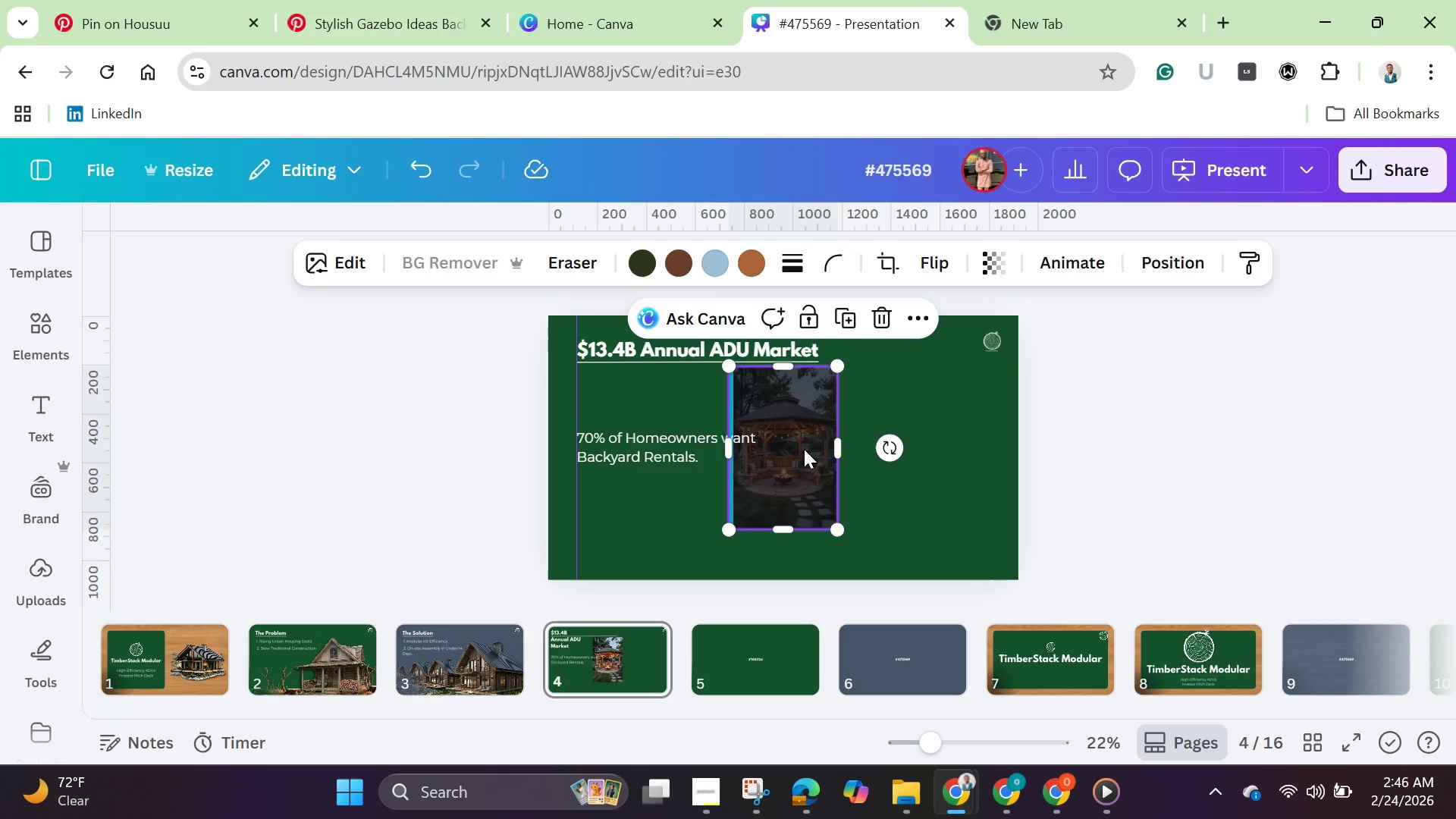 
left_click_drag(start_coordinate=[804, 449], to_coordinate=[990, 497])
 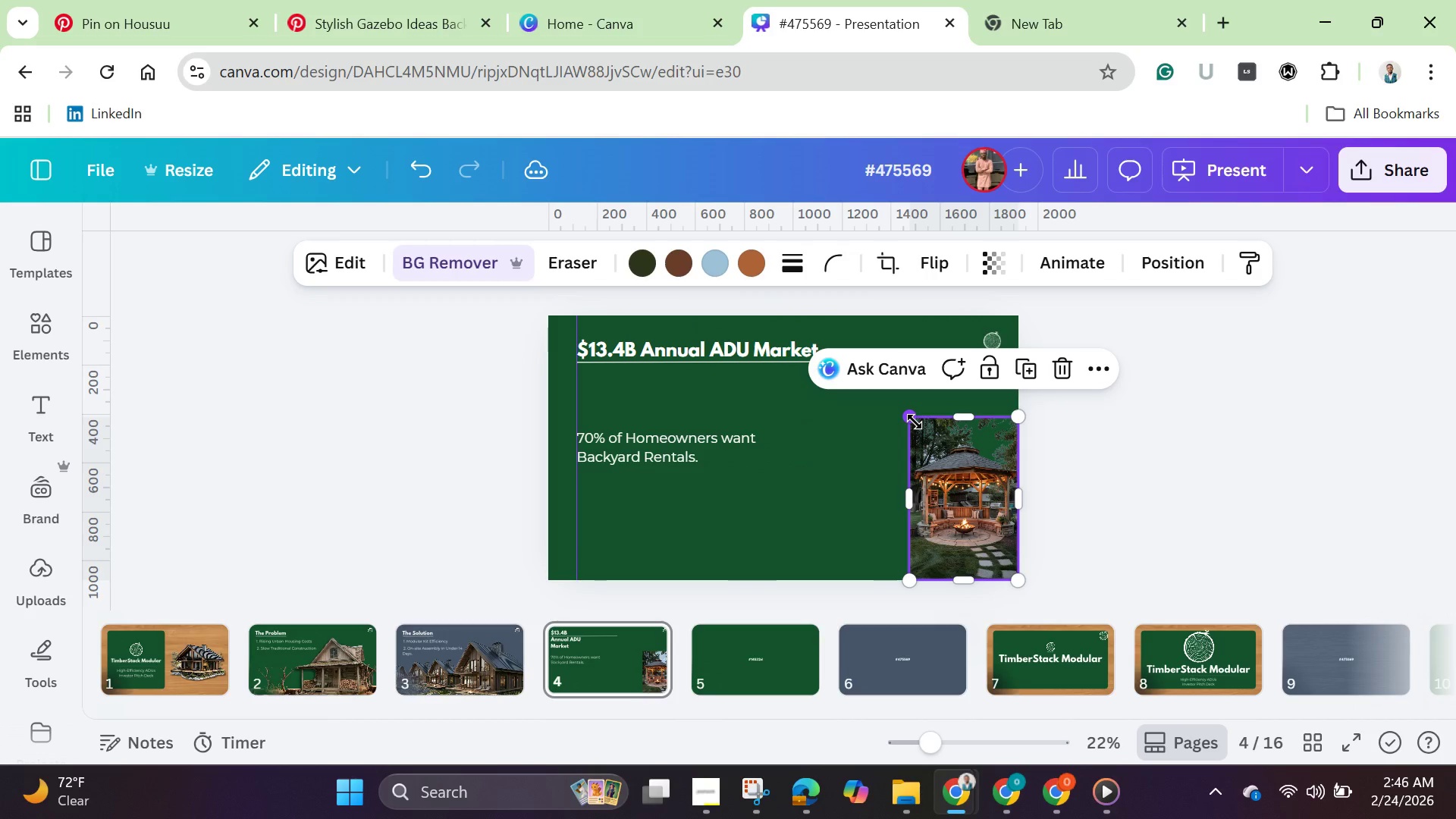 
left_click_drag(start_coordinate=[915, 422], to_coordinate=[809, 342])
 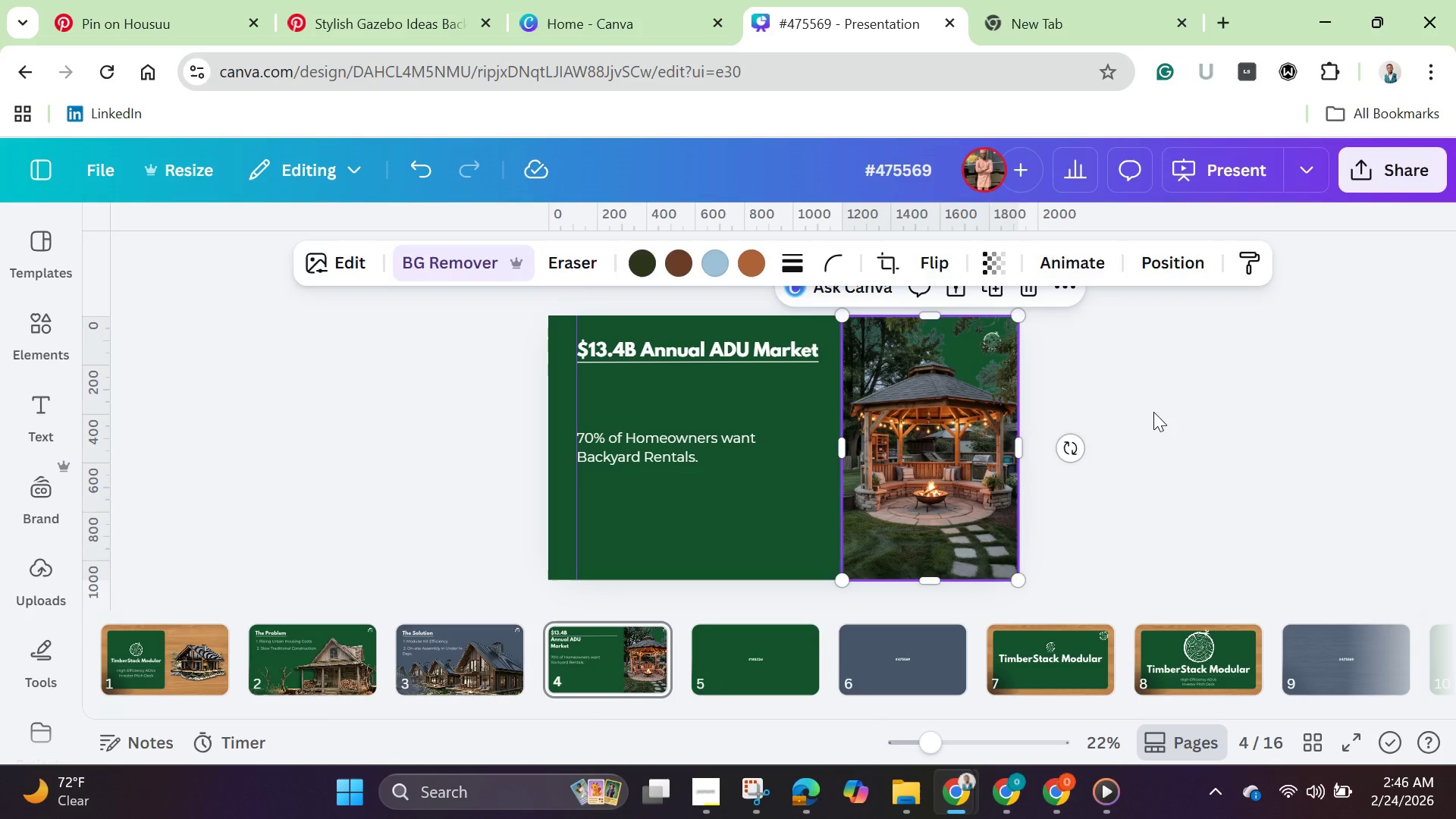 
left_click([1153, 412])
 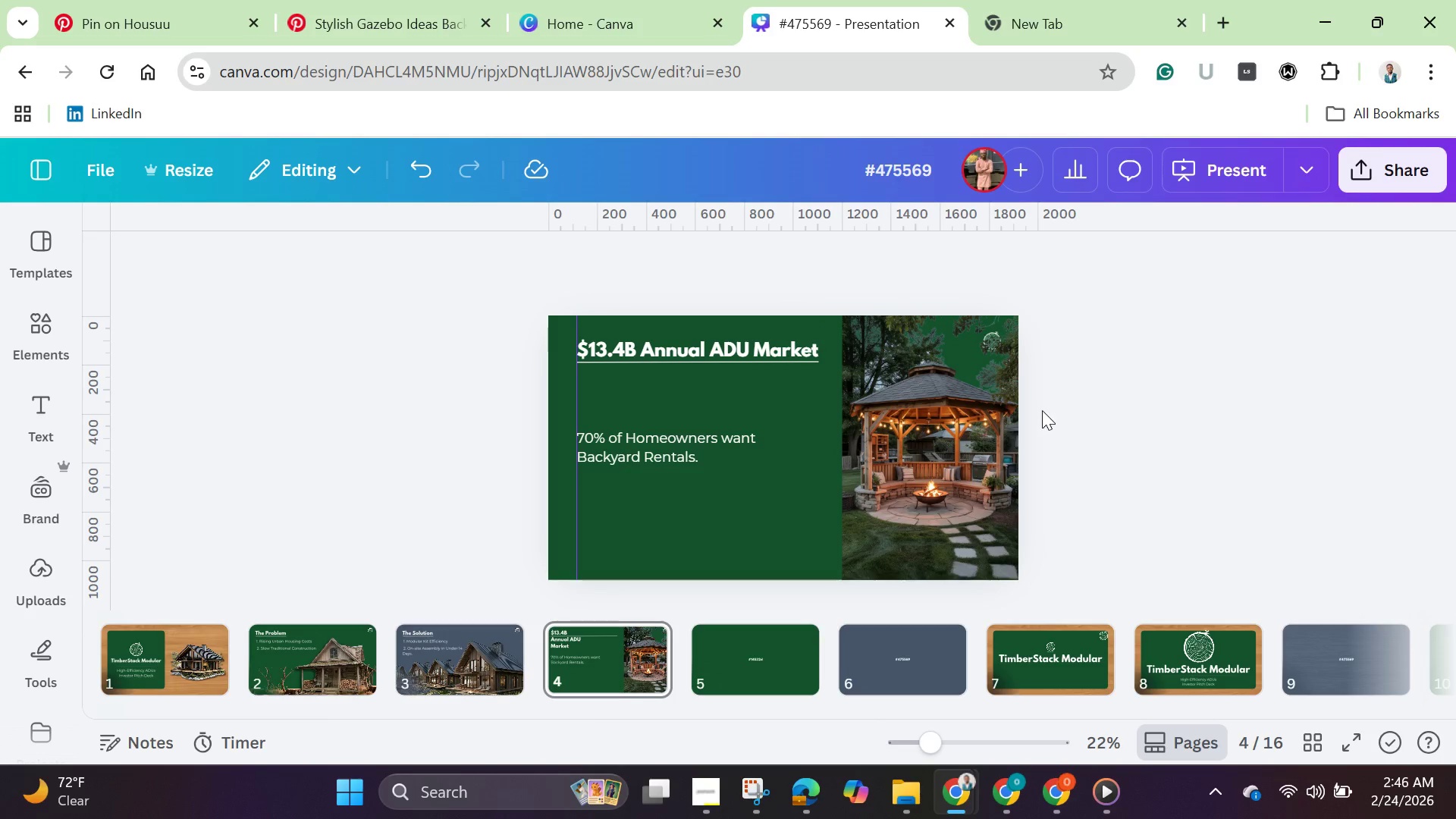 
left_click([937, 408])
 